 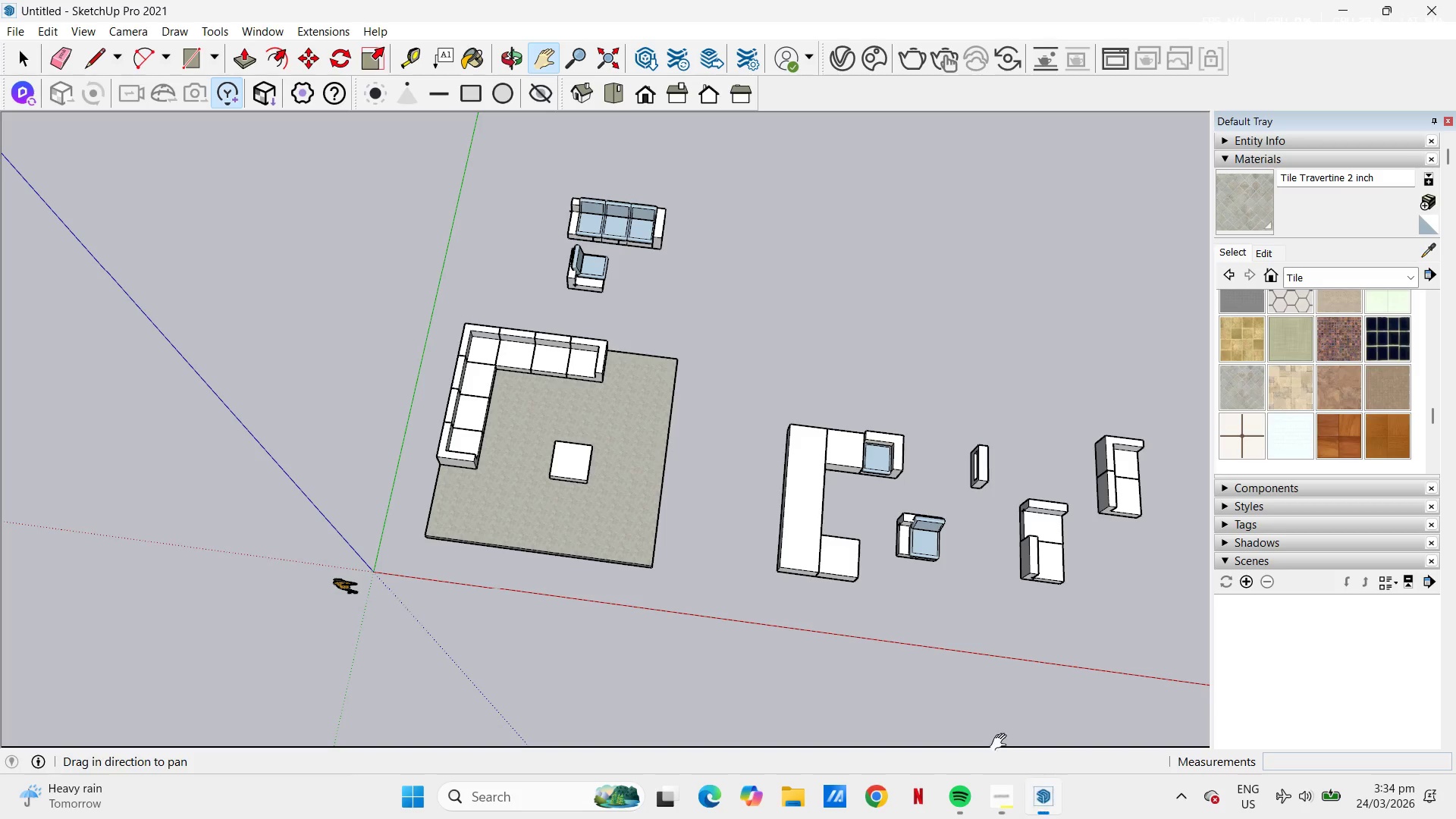 
scroll: coordinate [556, 449], scroll_direction: up, amount: 9.0
 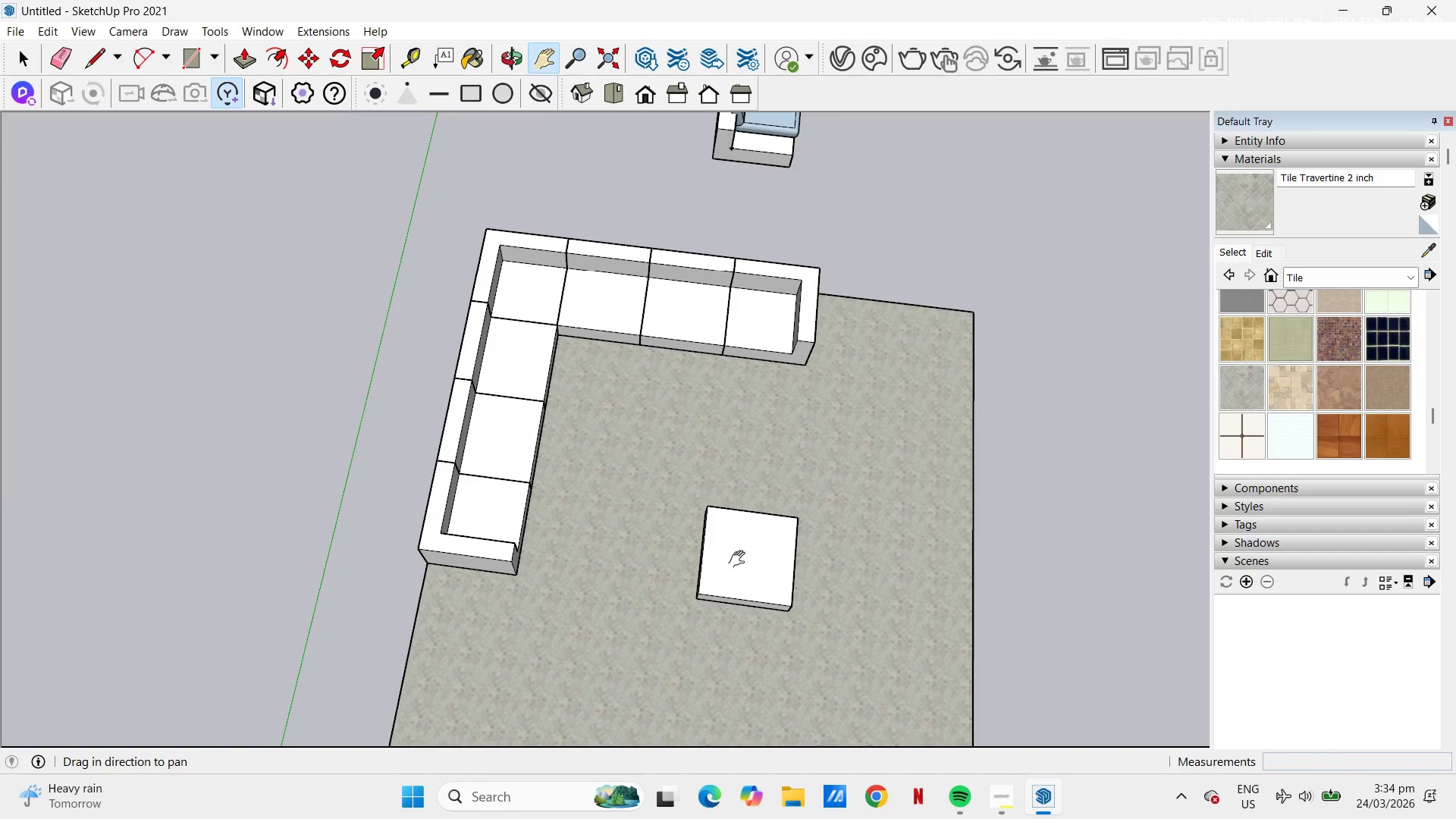 
left_click([740, 559])
 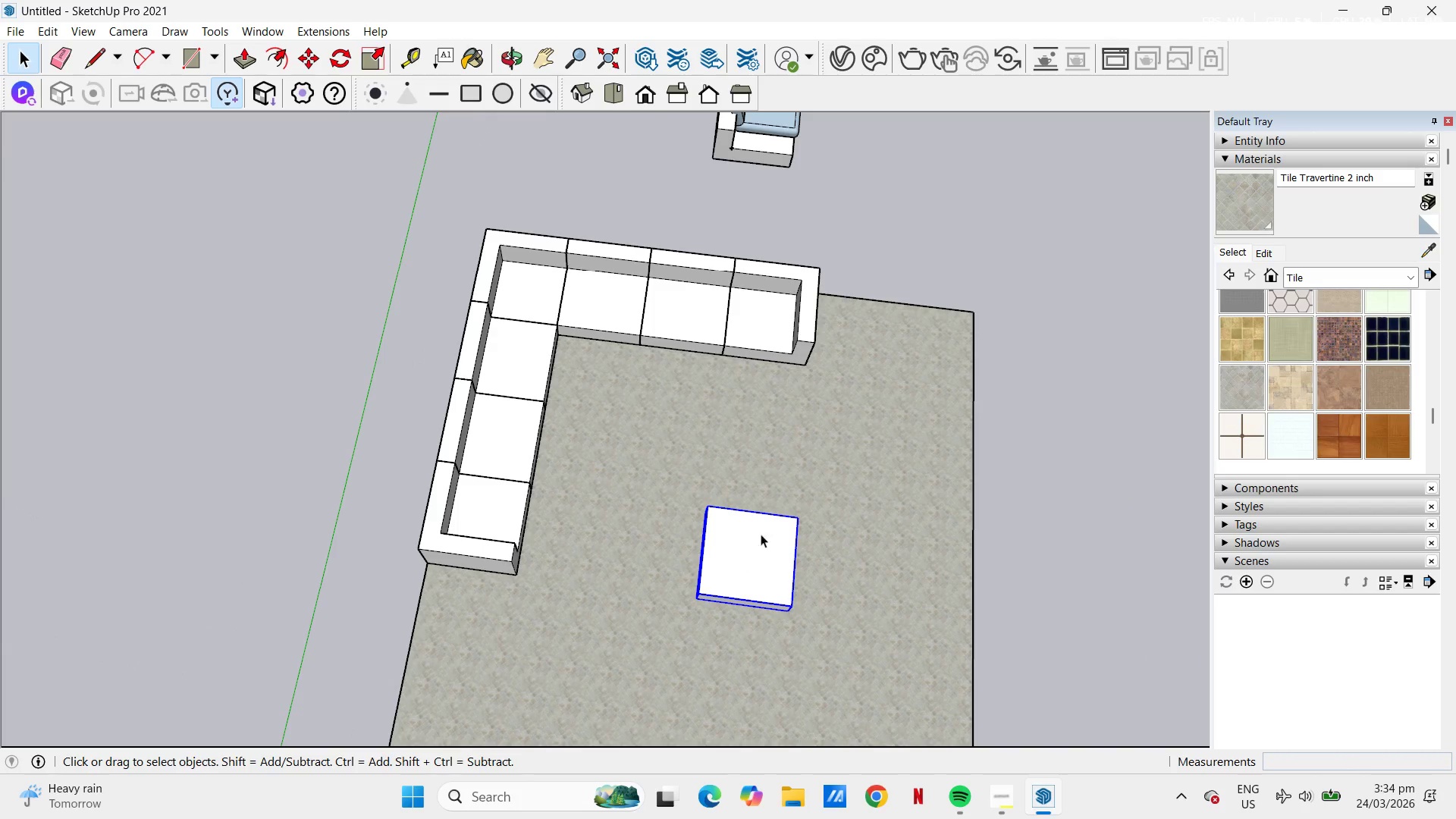 
key(M)
 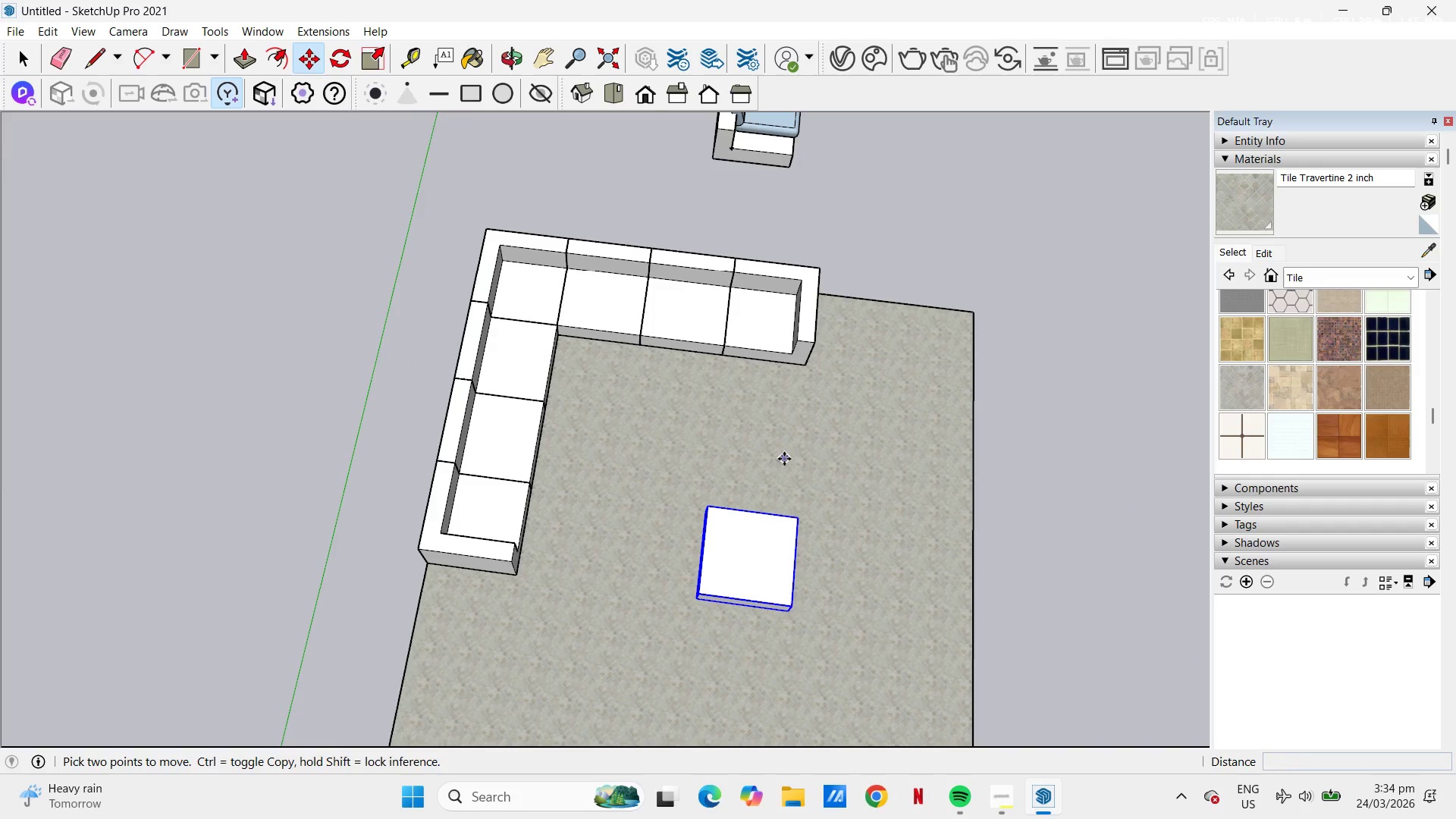 
left_click([784, 459])
 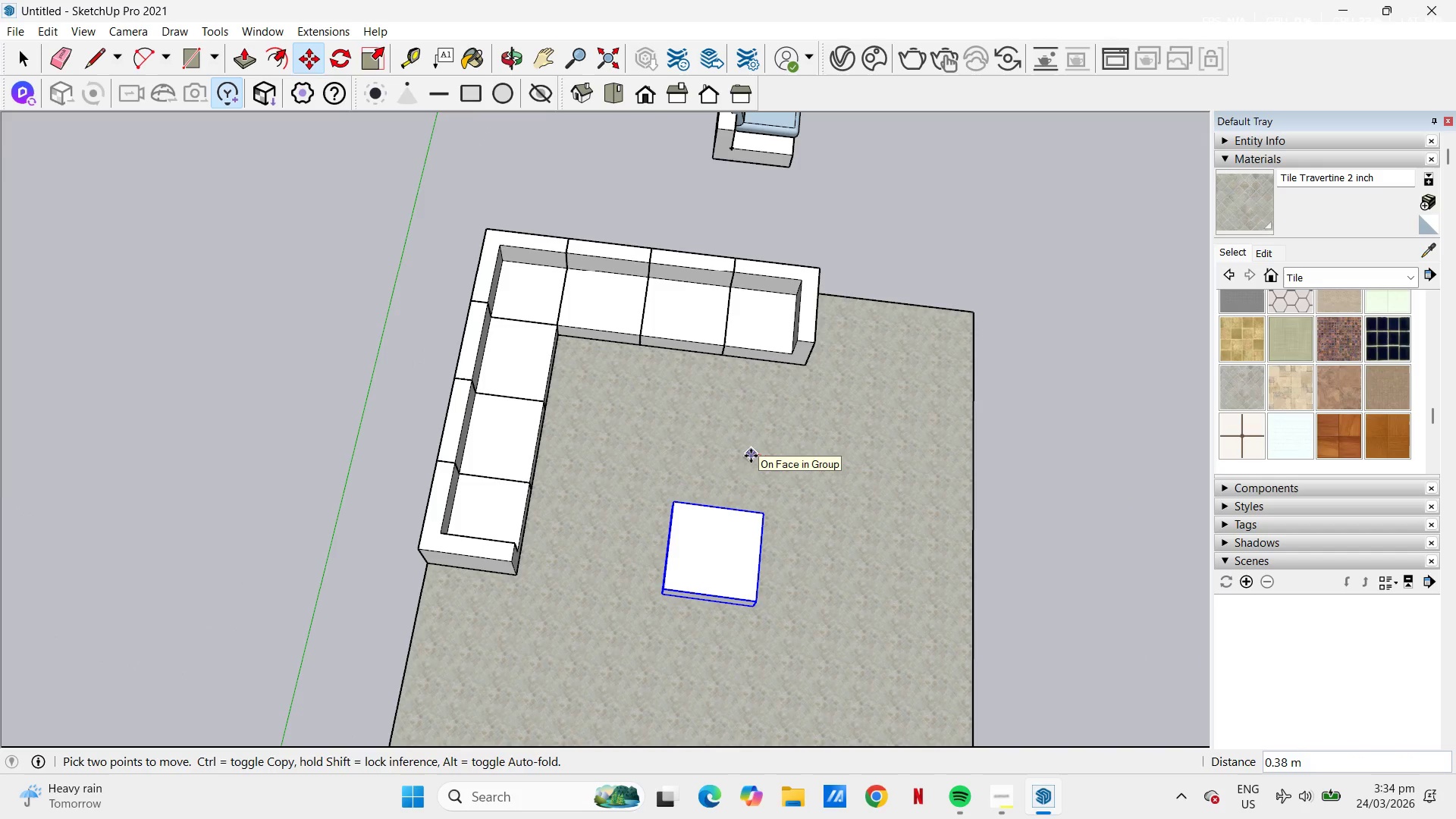 
key(Numpad1)
 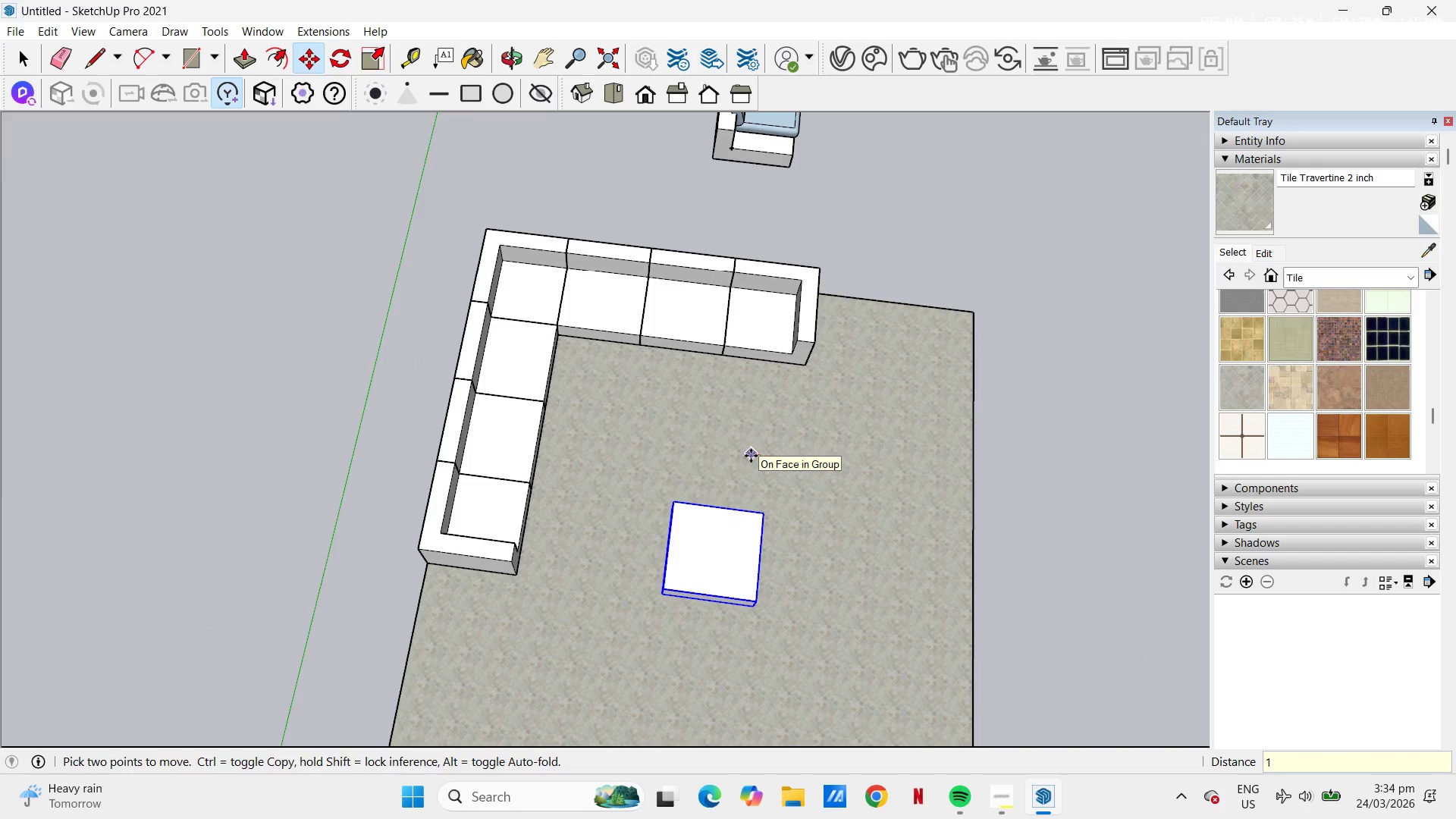 
key(NumpadEnter)
 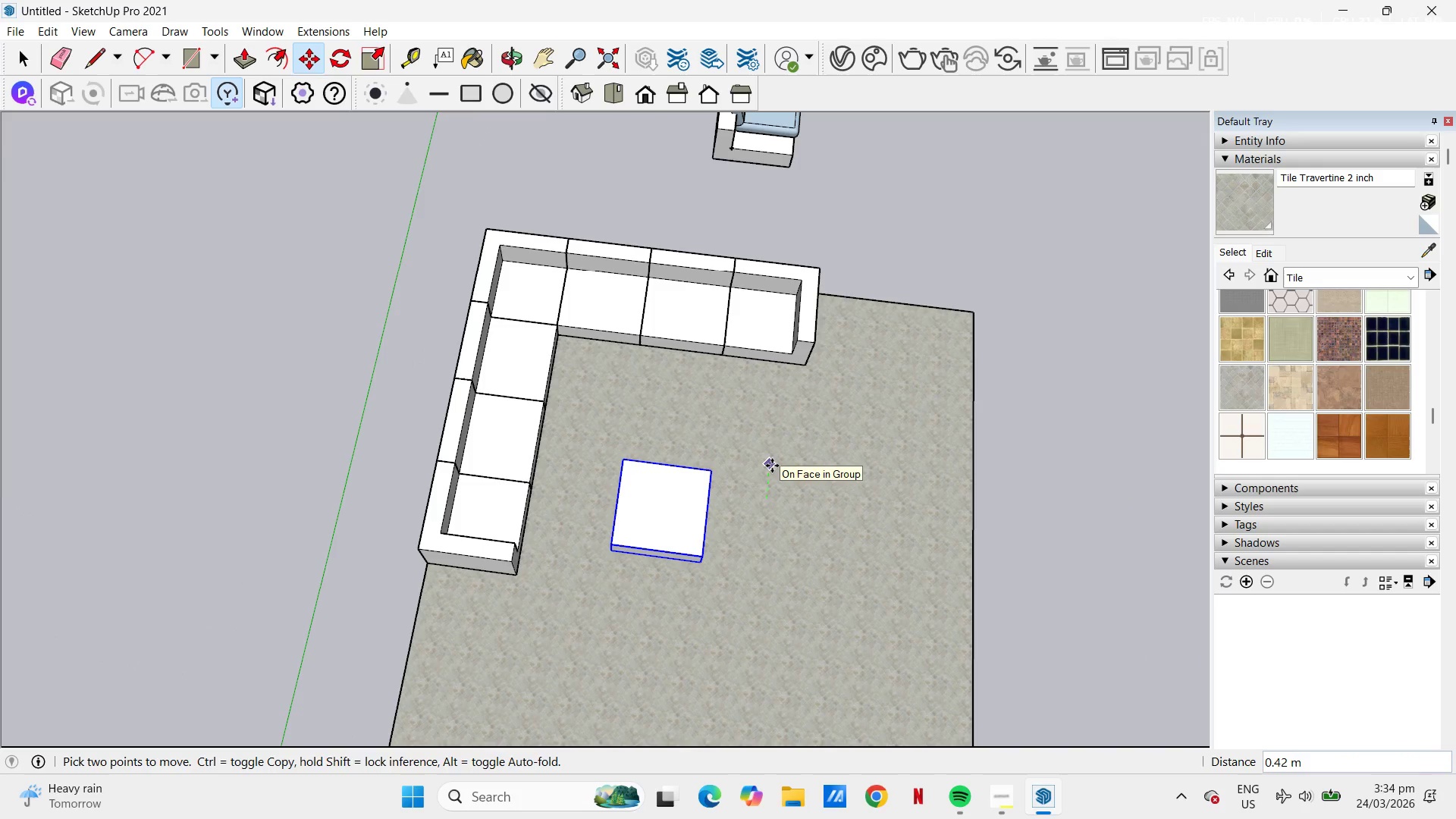 
key(Numpad1)
 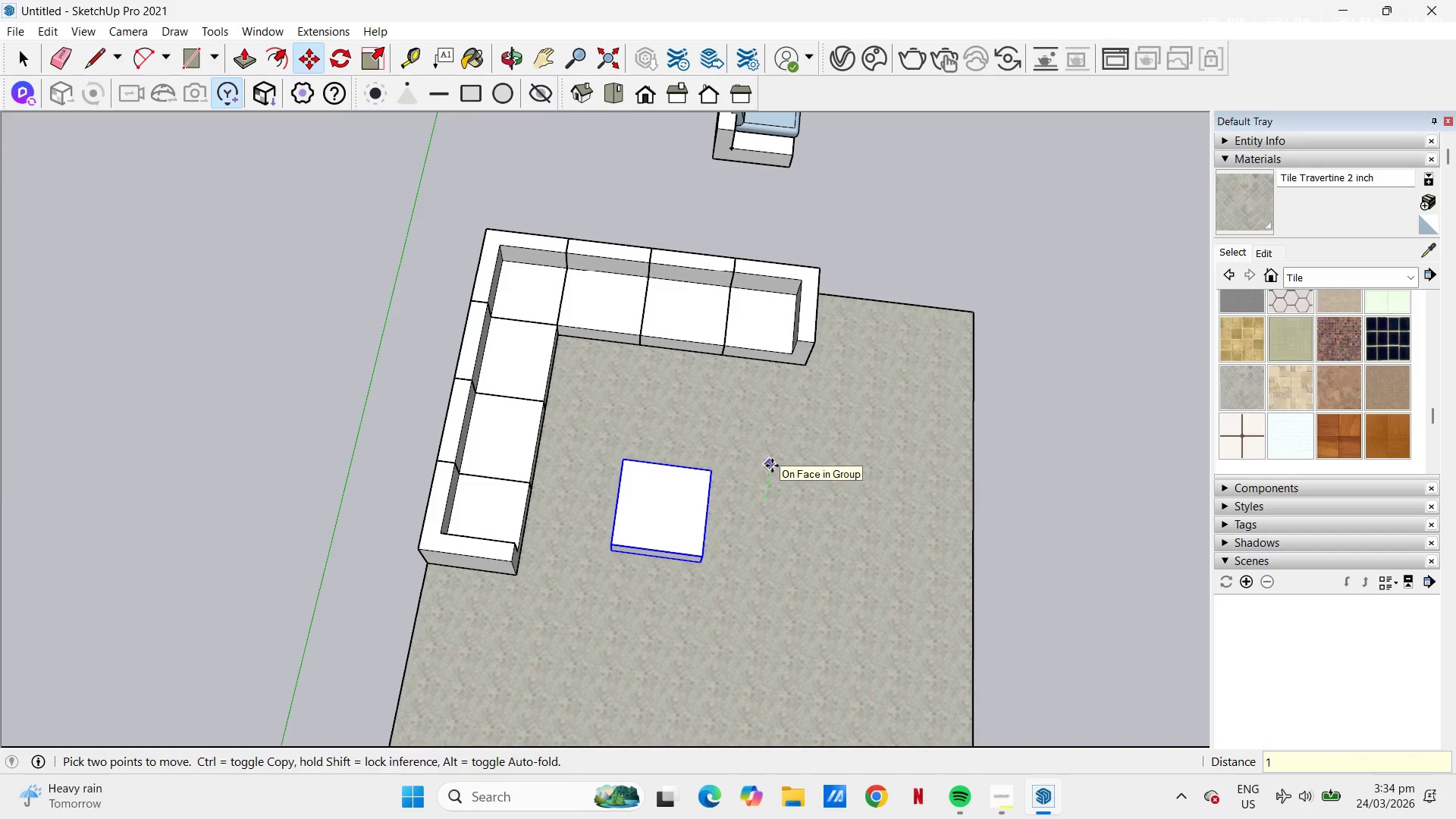 
key(NumpadEnter)
 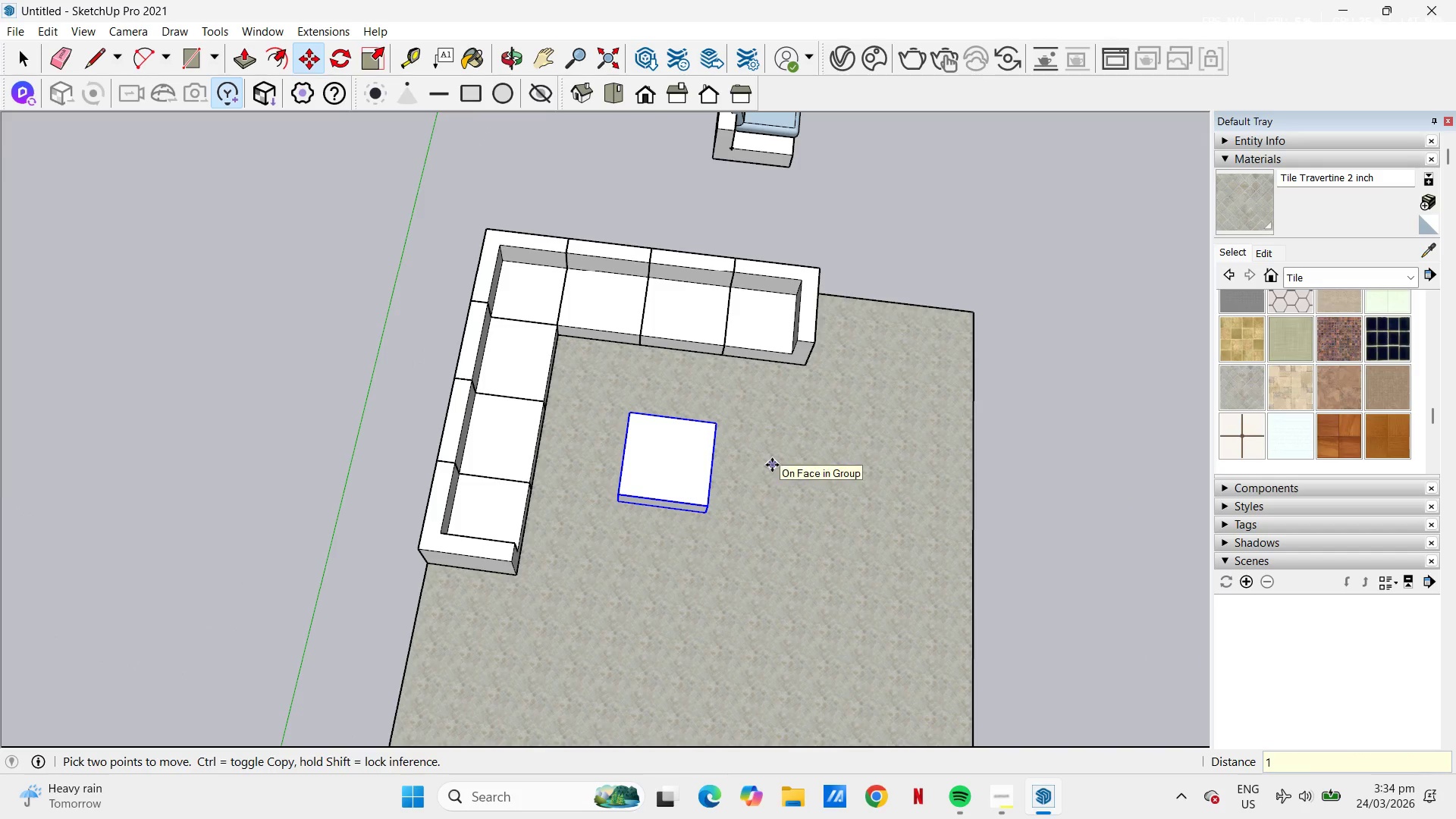 
key(Space)
 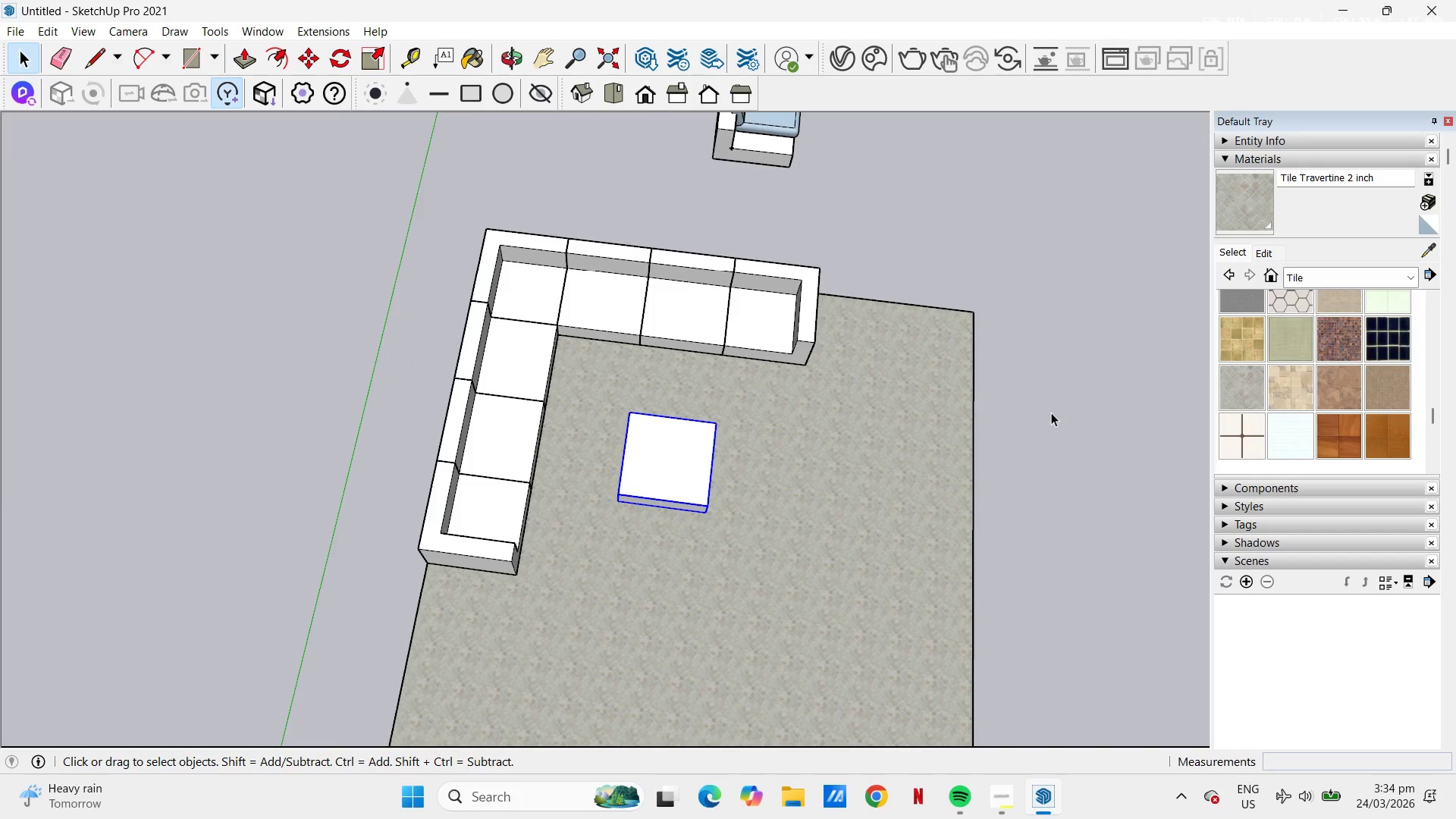 
left_click([1109, 404])
 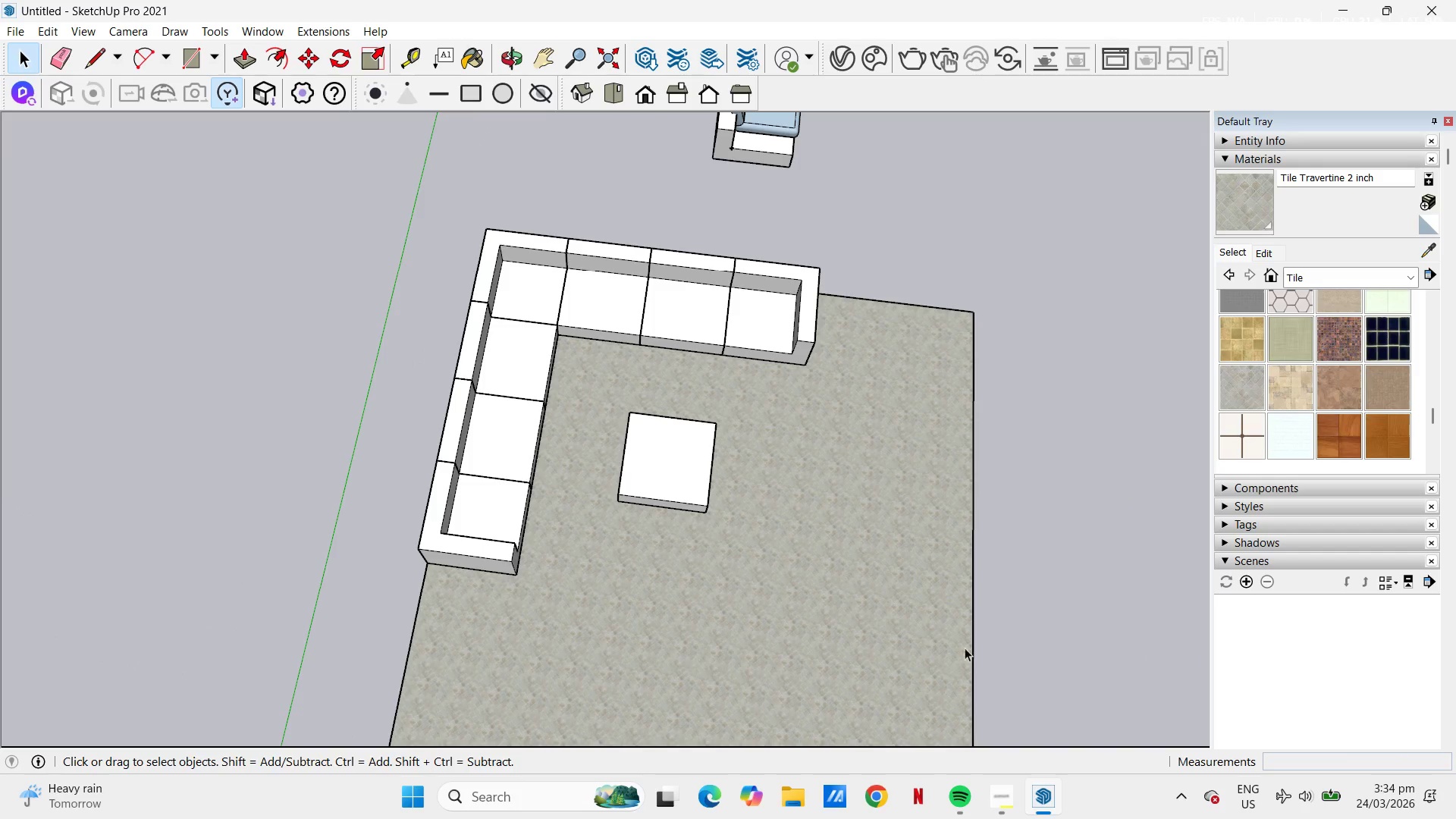 
scroll: coordinate [677, 439], scroll_direction: up, amount: 5.0
 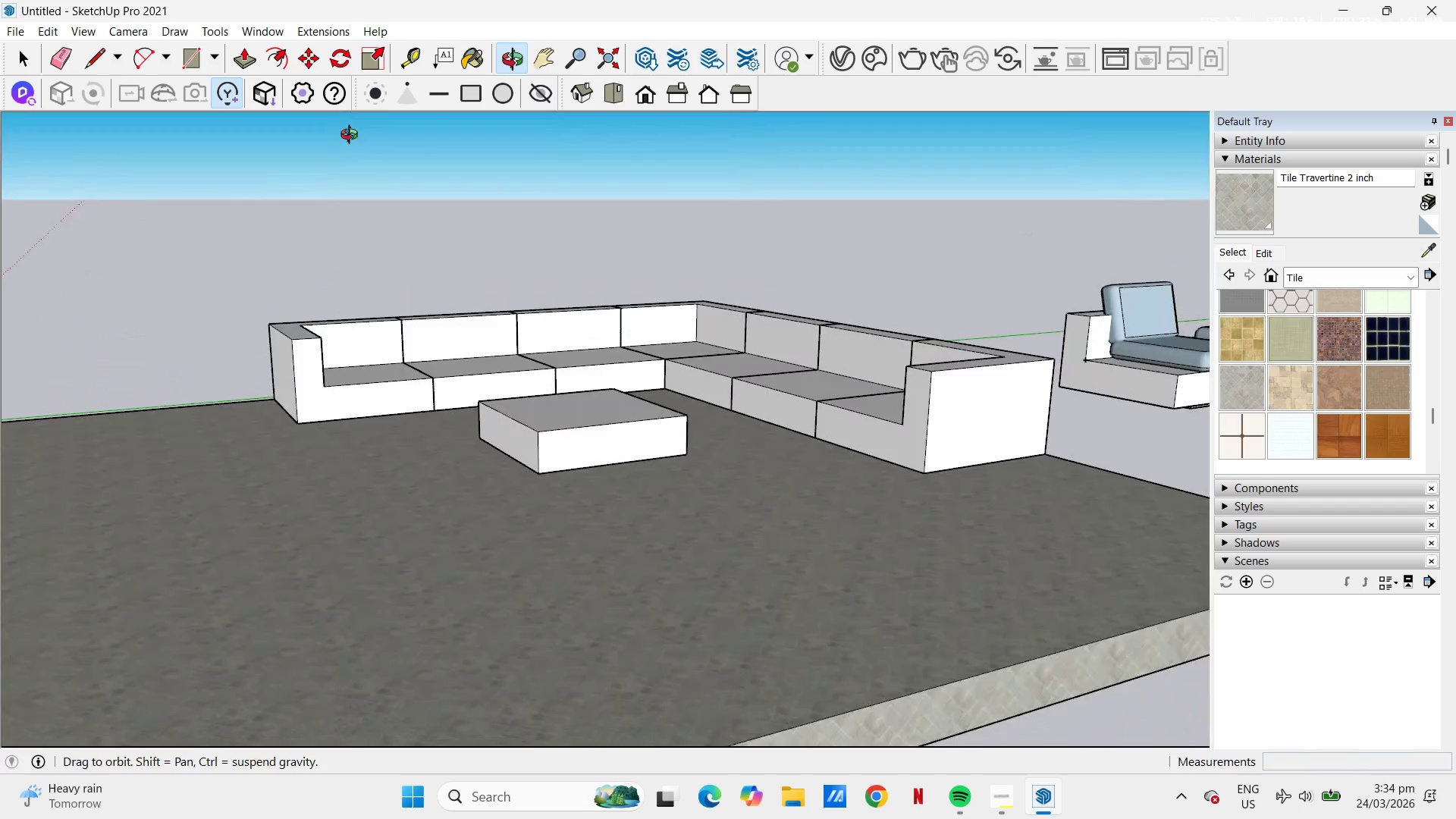 
scroll: coordinate [365, 344], scroll_direction: down, amount: 5.0
 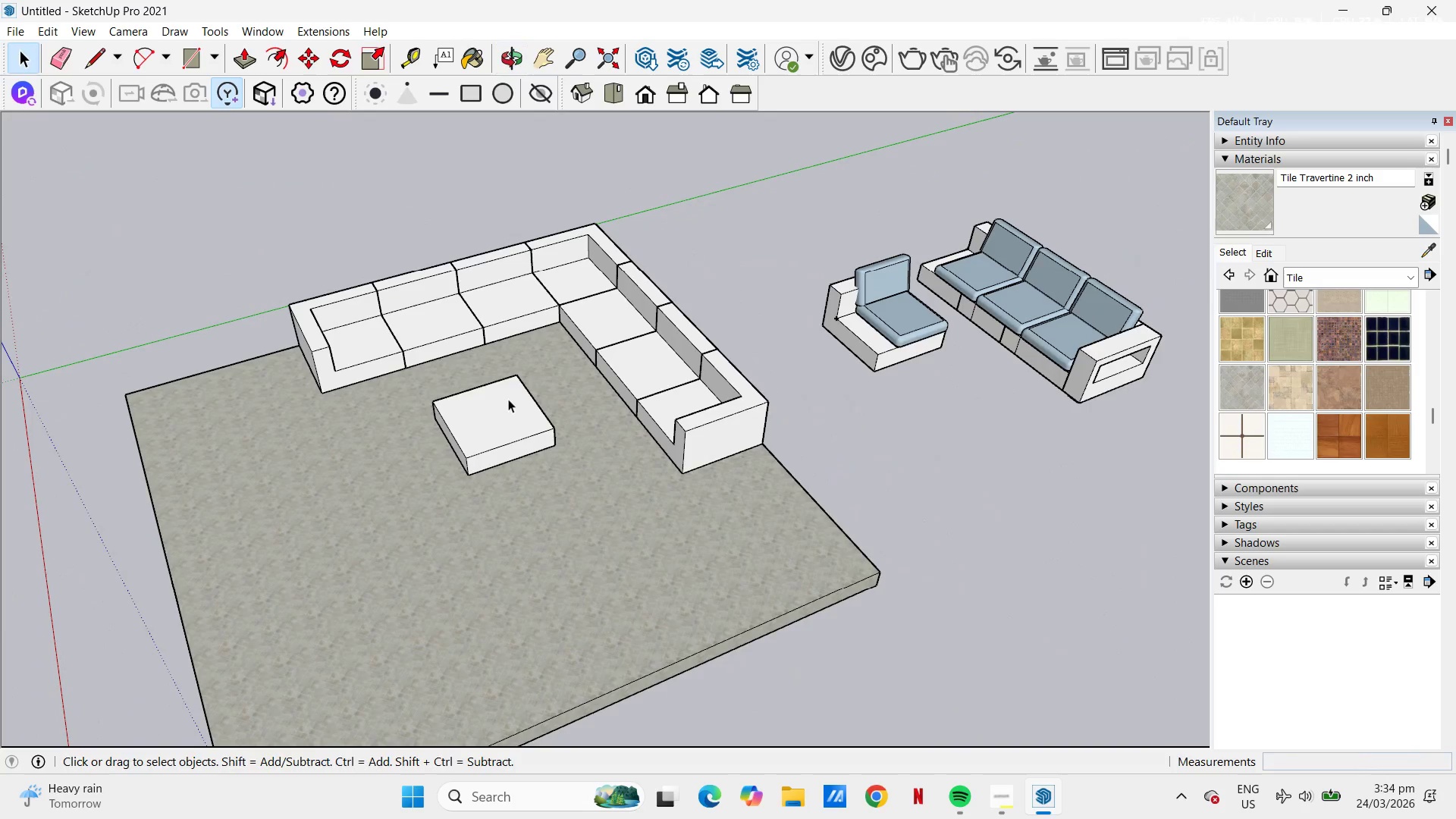 
key(Space)
 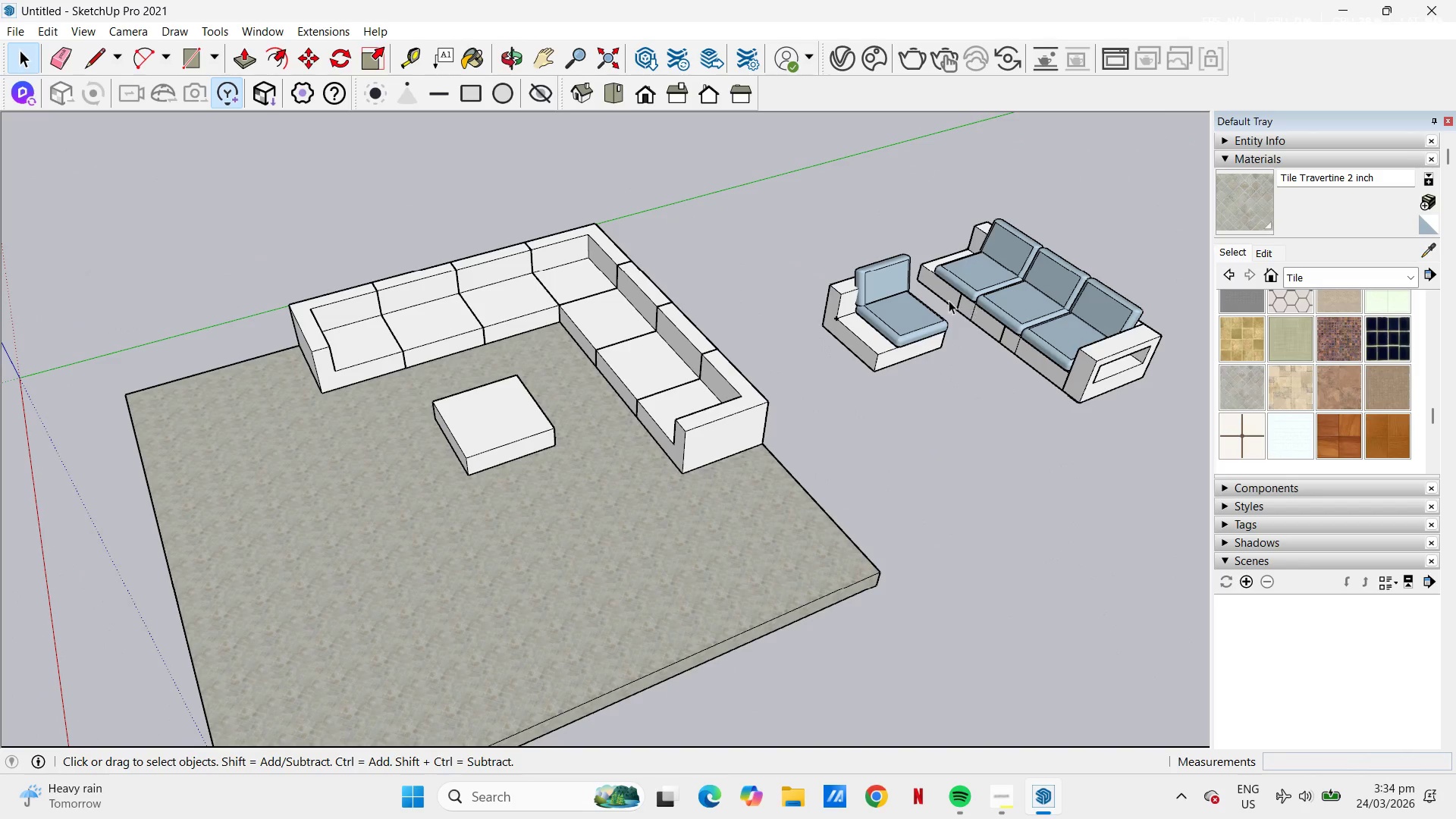 
left_click([924, 315])
 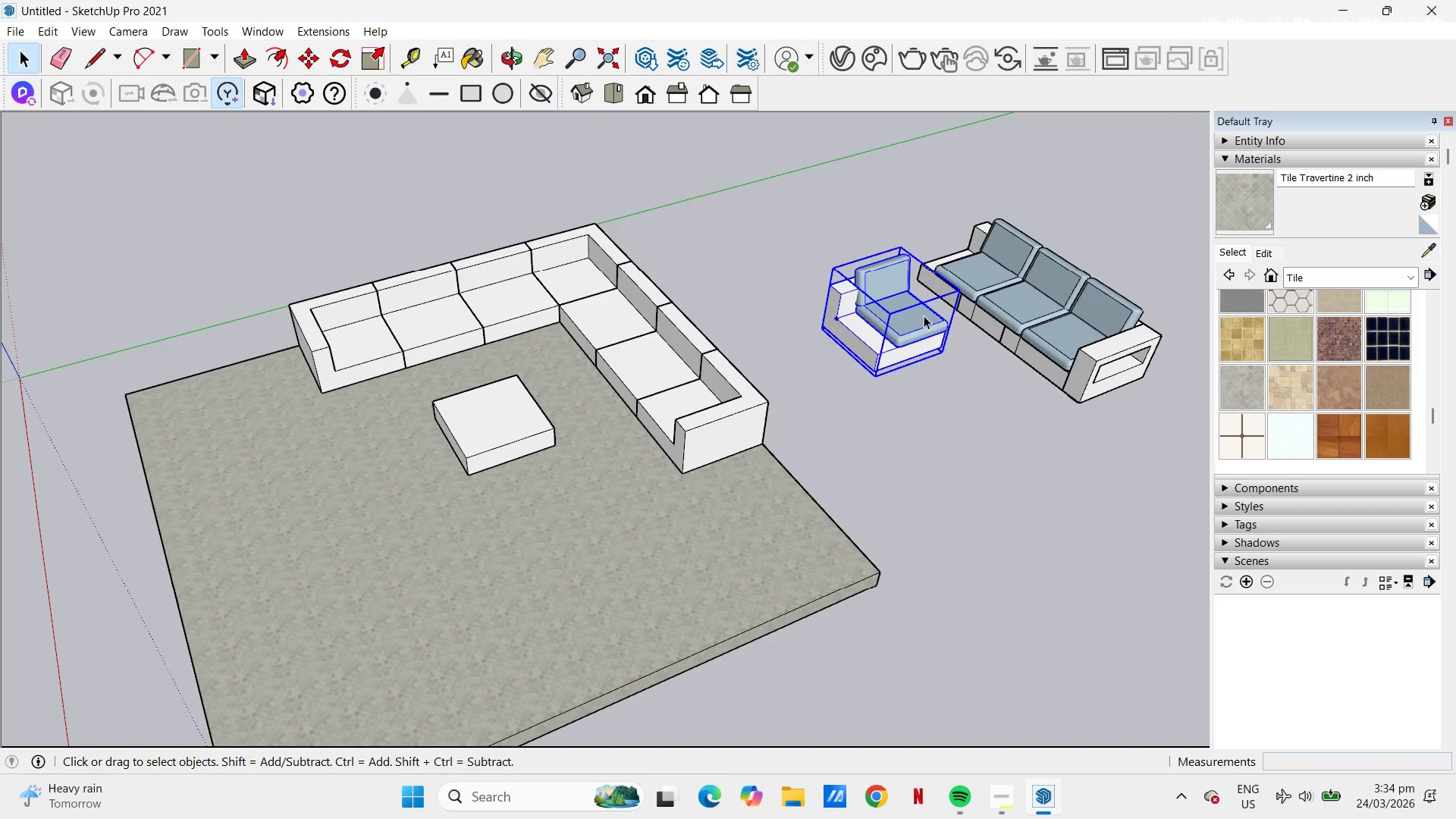 
double_click([924, 315])
 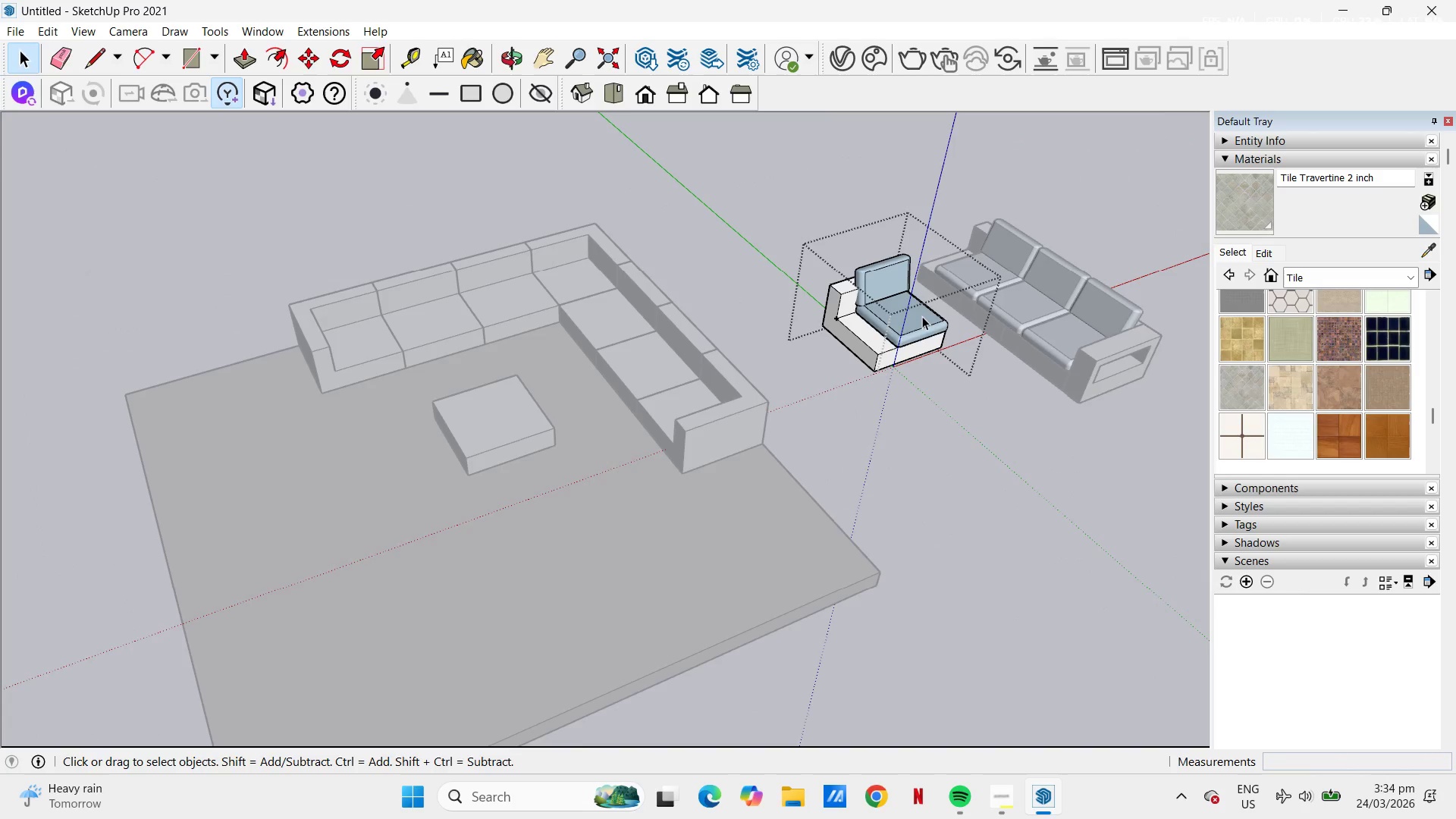 
triple_click([921, 316])
 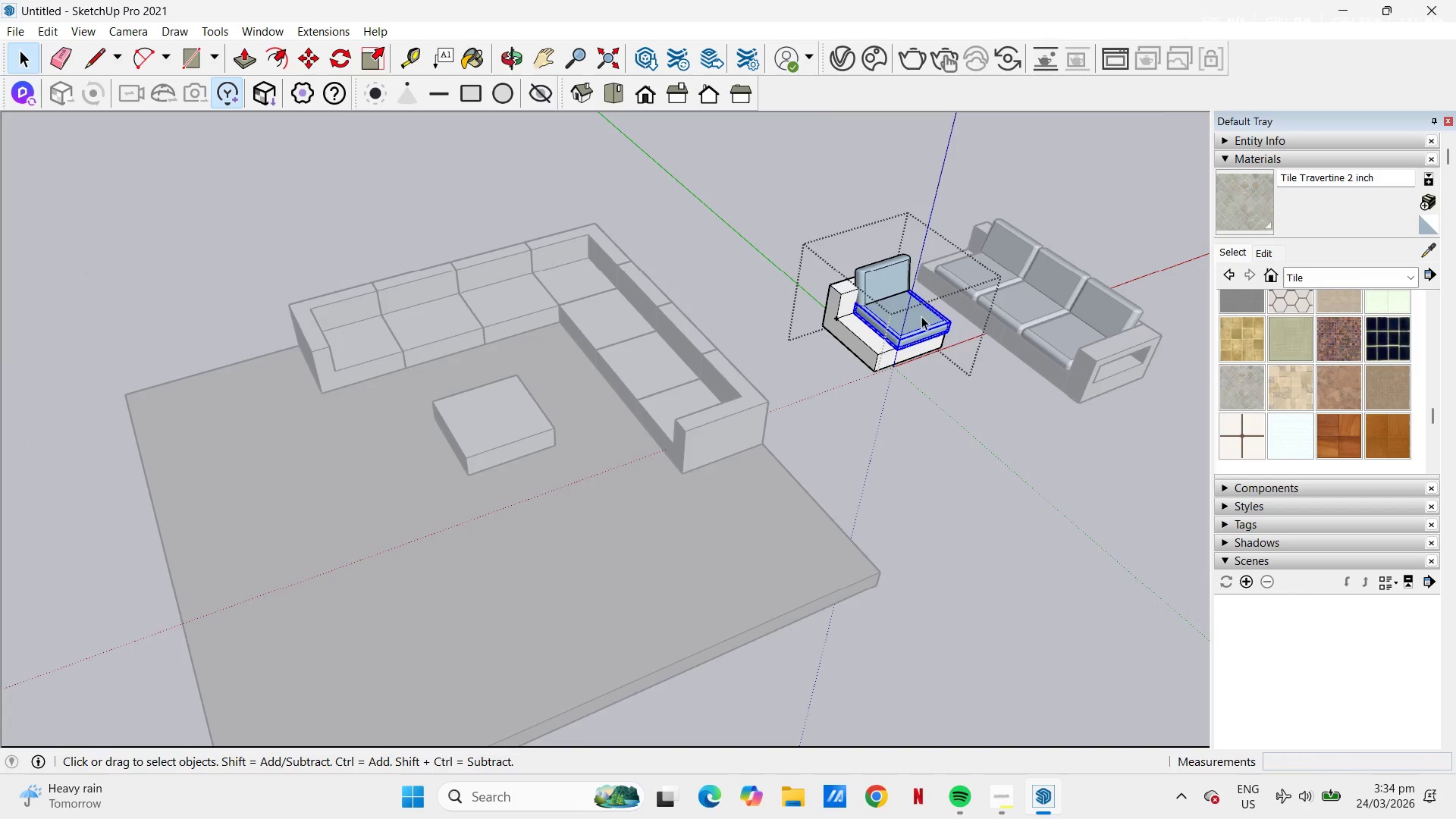 
left_click([900, 287])
 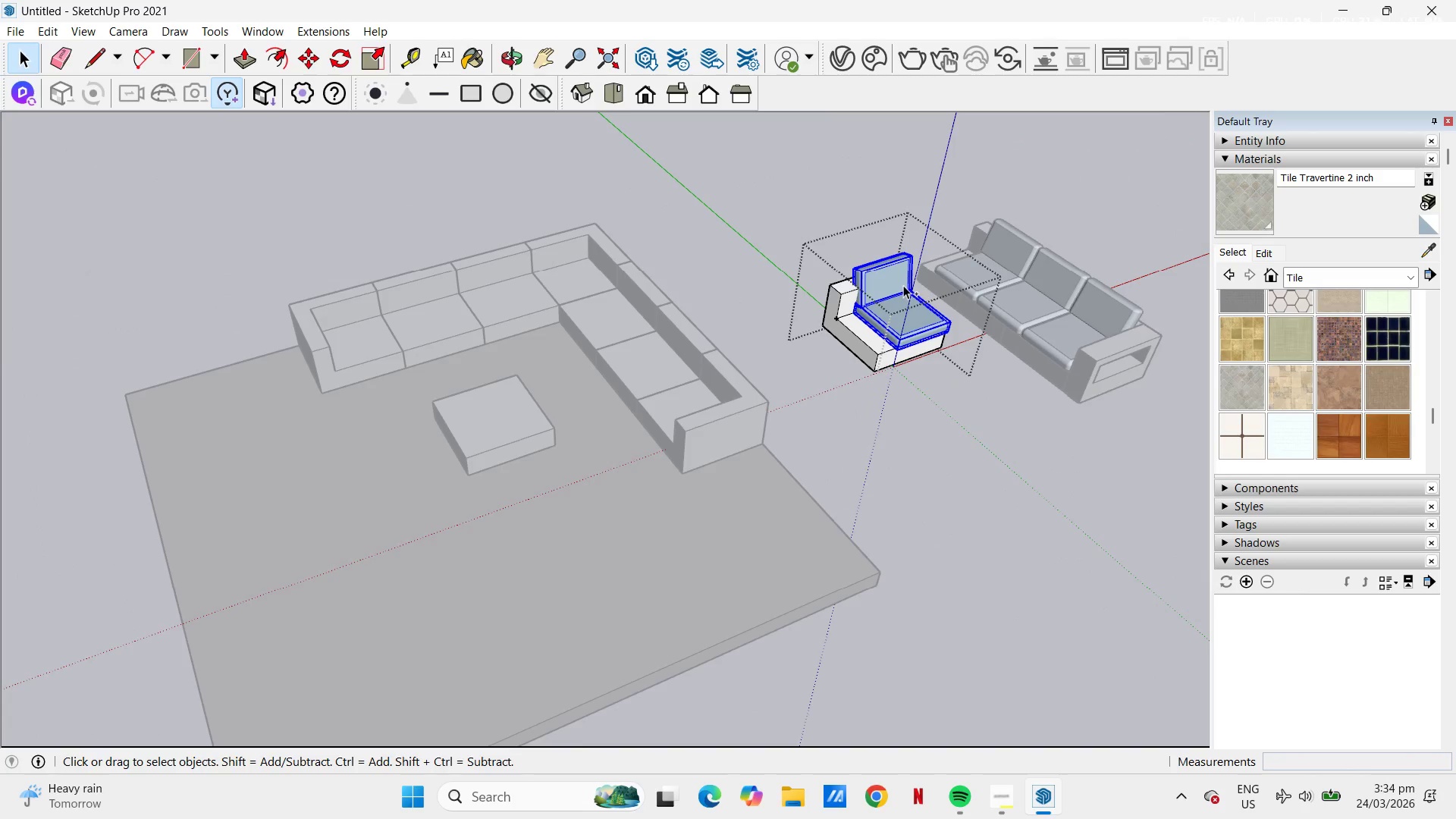 
key(Control+C)
 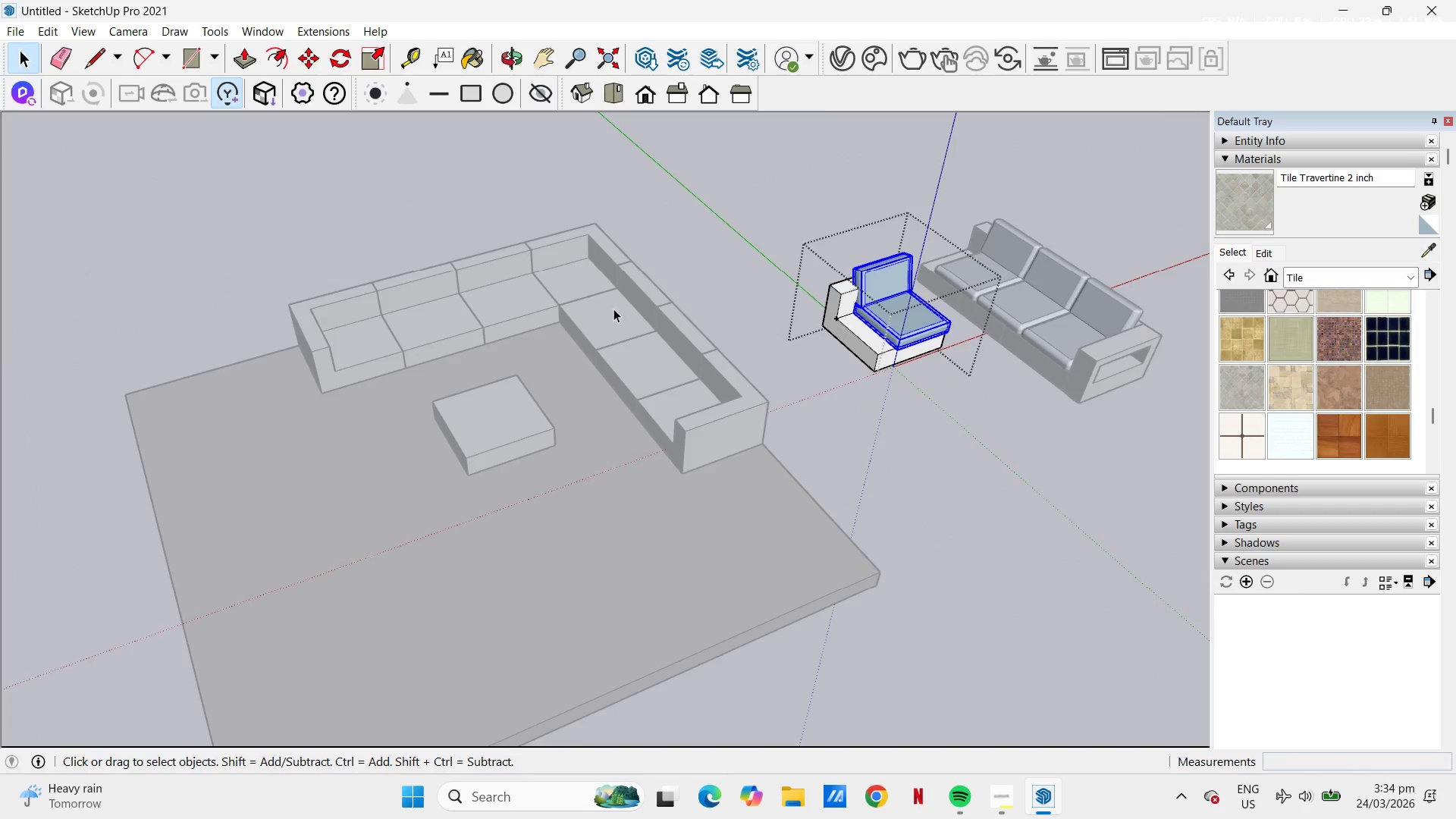 
left_click([467, 309])
 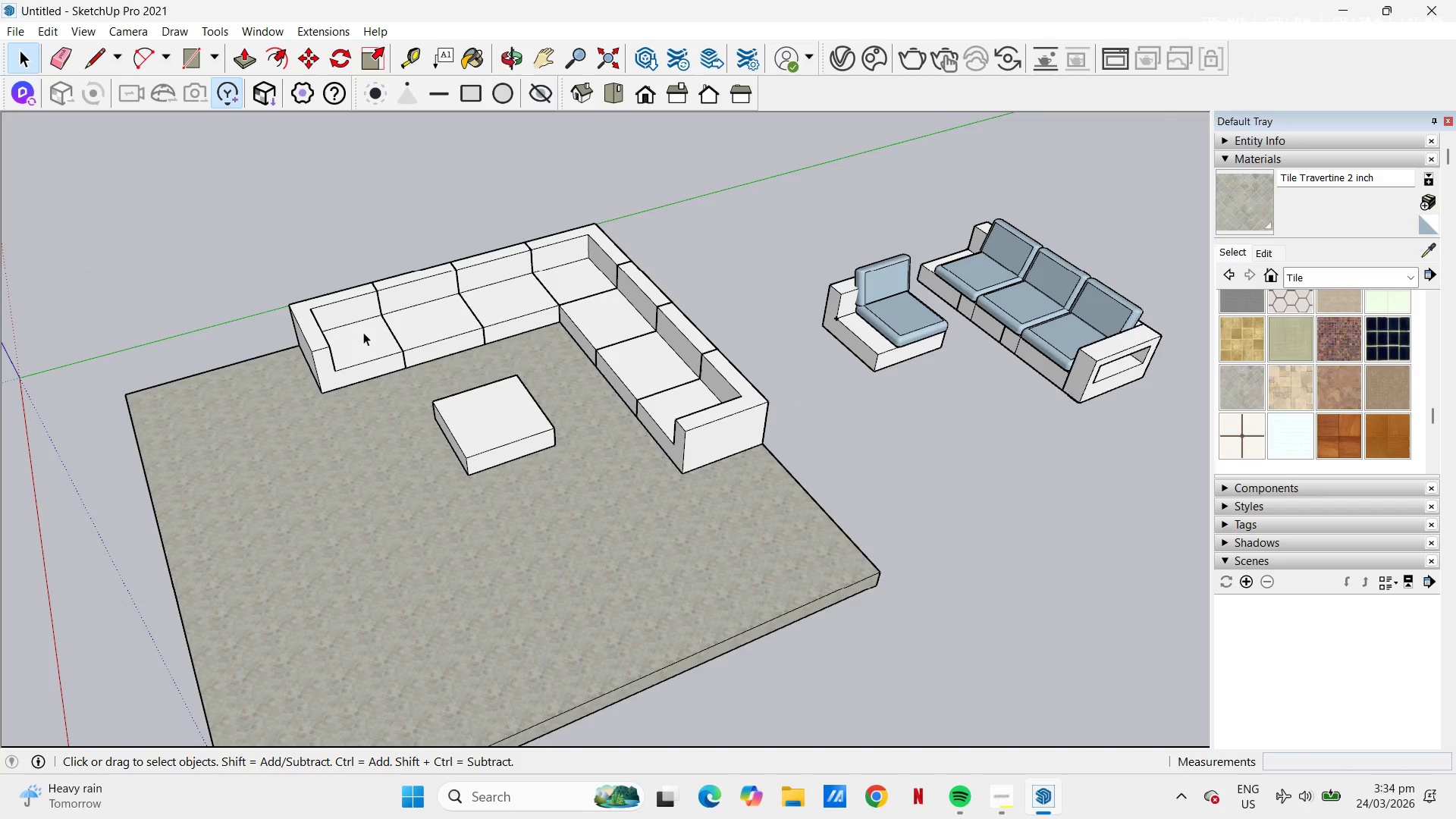 
left_click([363, 332])
 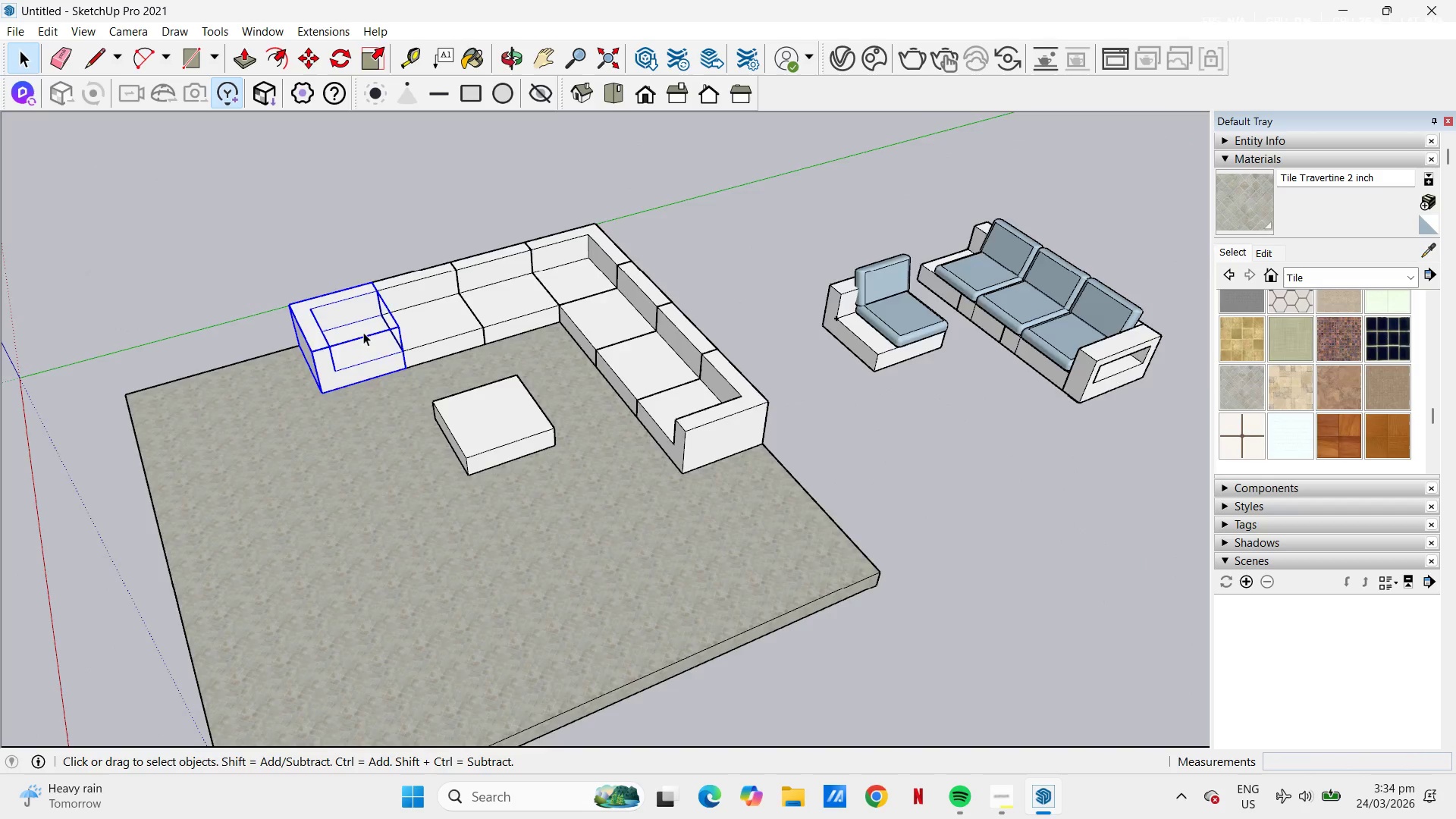 
double_click([343, 372])
 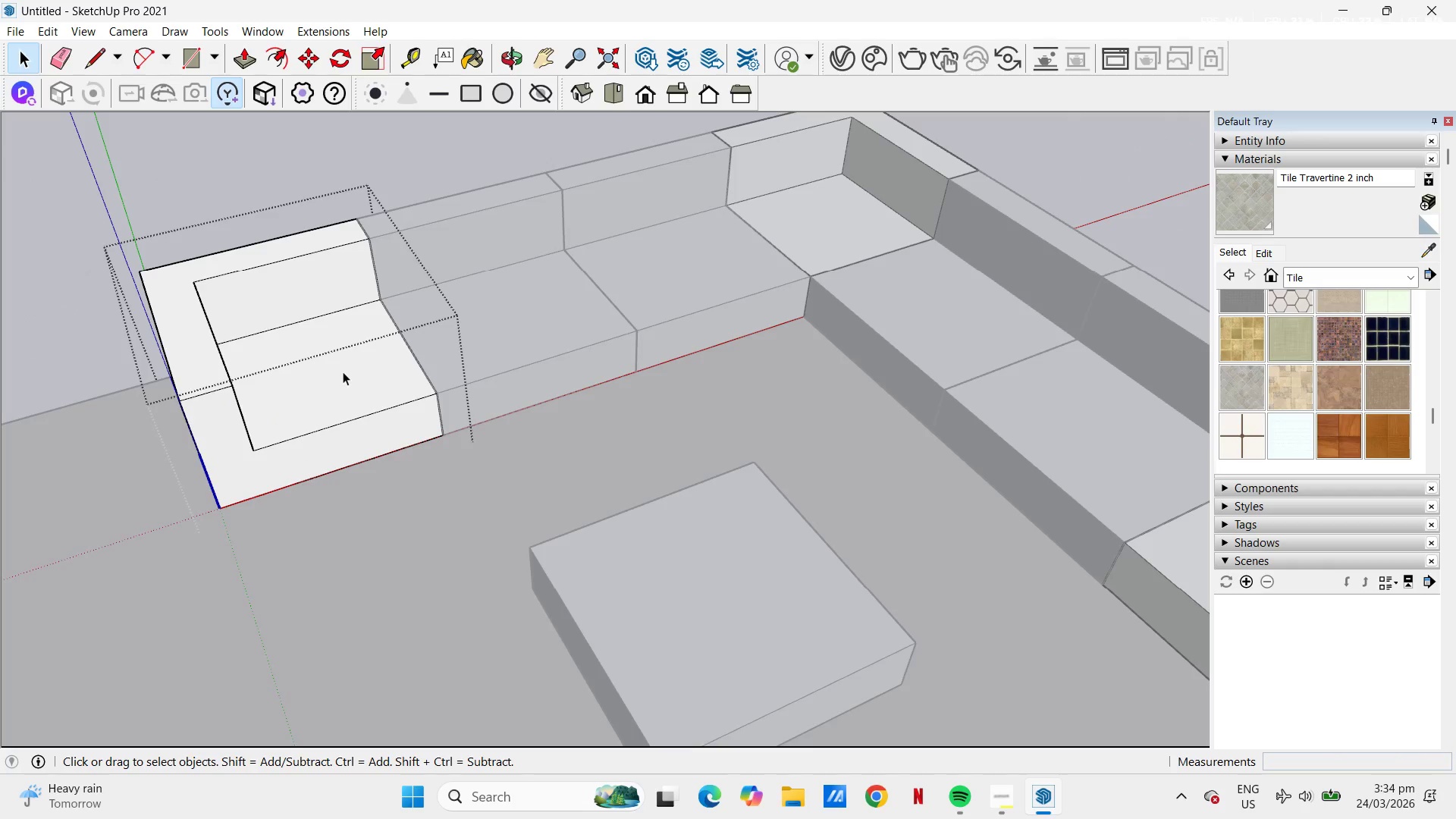 
scroll: coordinate [407, 322], scroll_direction: up, amount: 9.0
 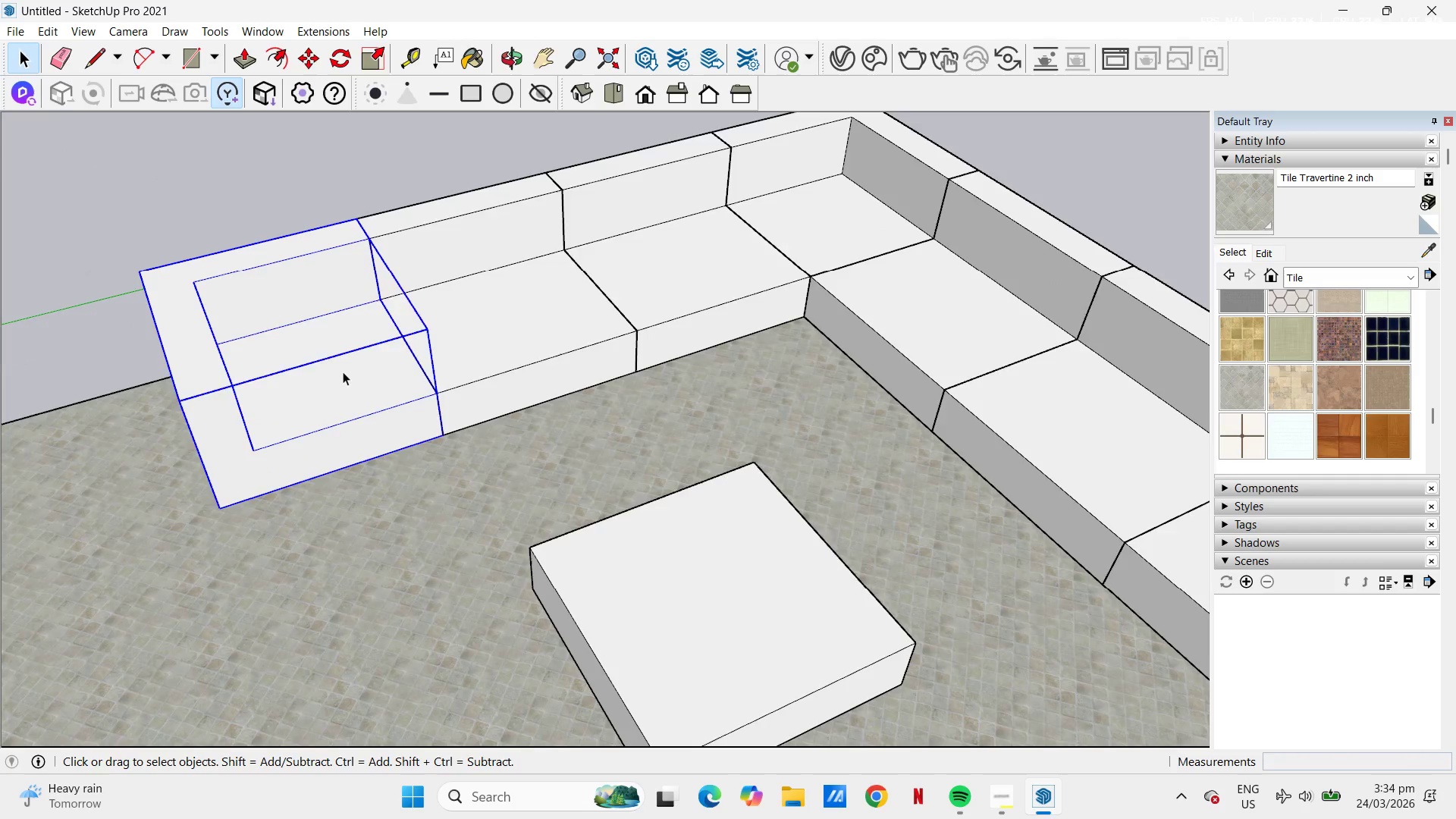 
hold_key(key=ControlLeft, duration=1.53)
 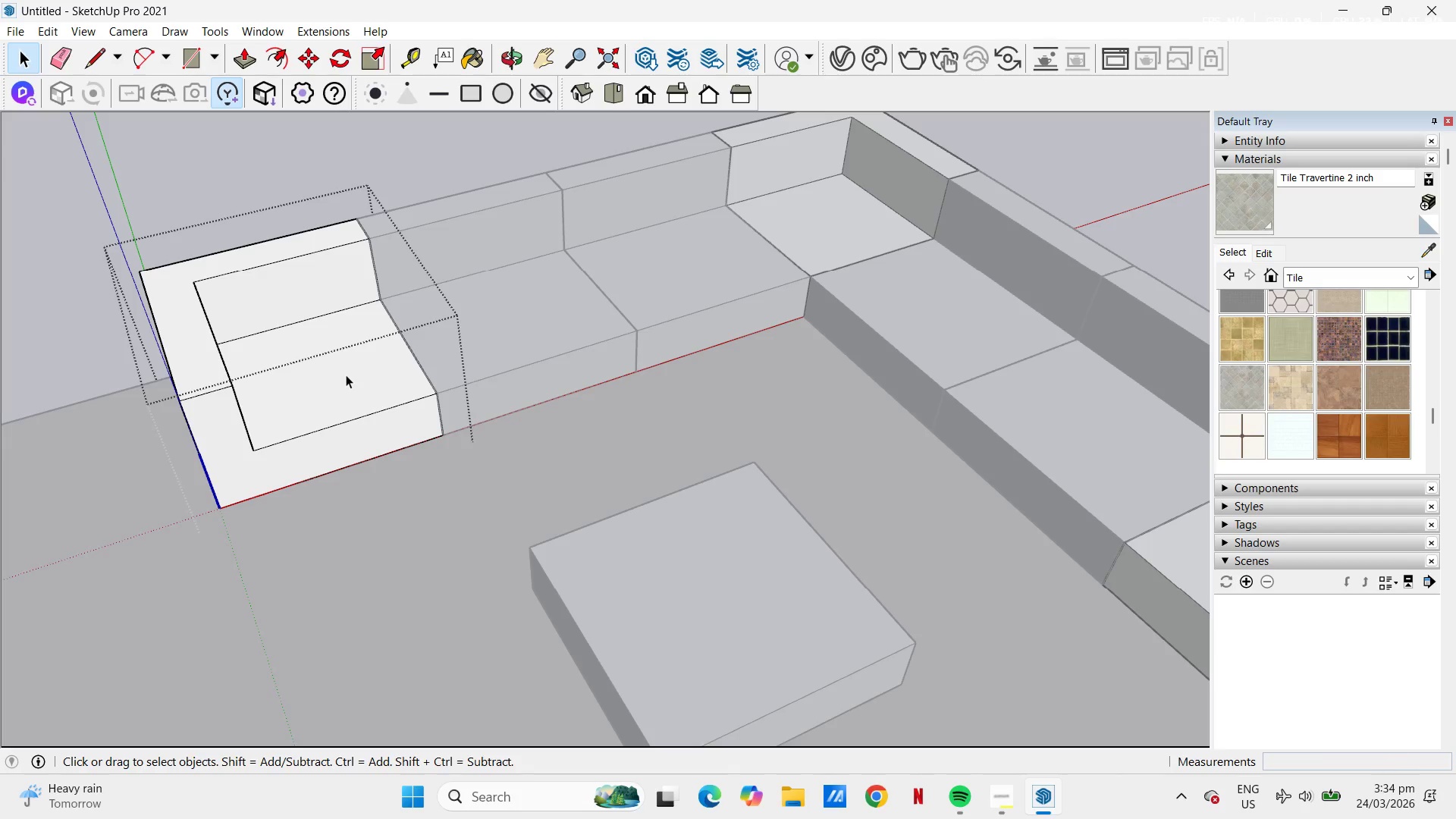 
key(Control+V)
 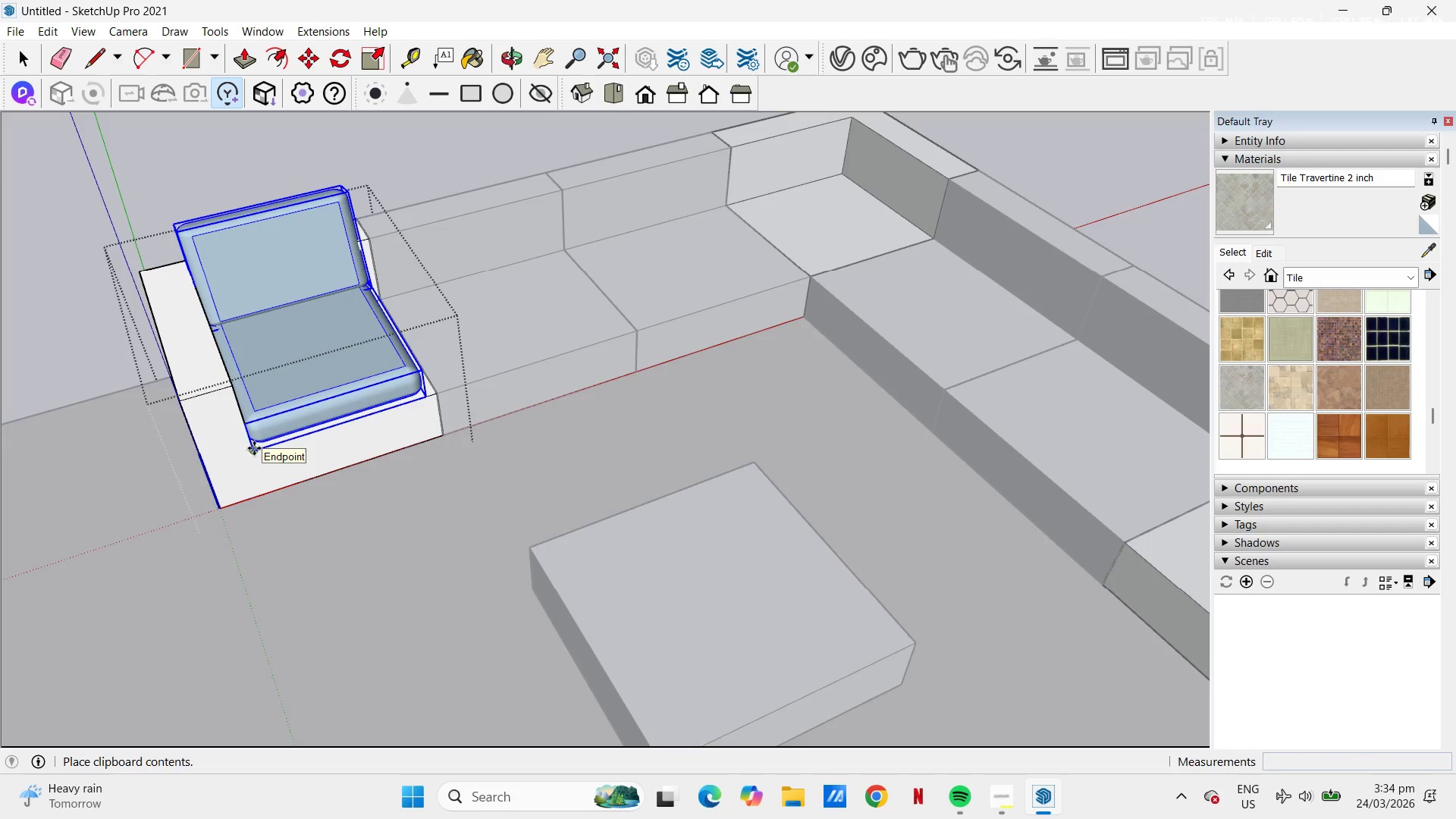 
left_click([254, 448])
 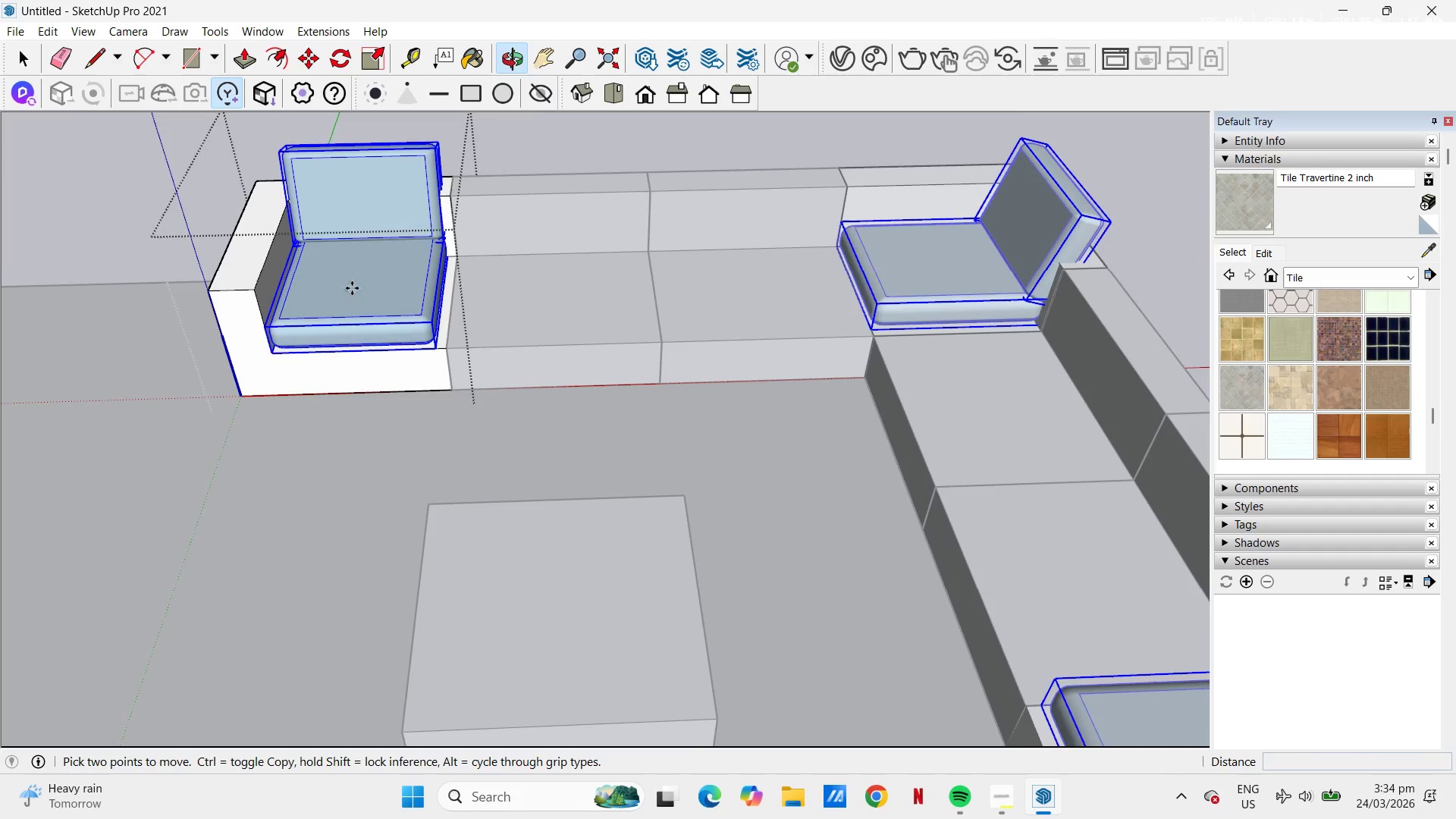 
scroll: coordinate [451, 301], scroll_direction: up, amount: 7.0
 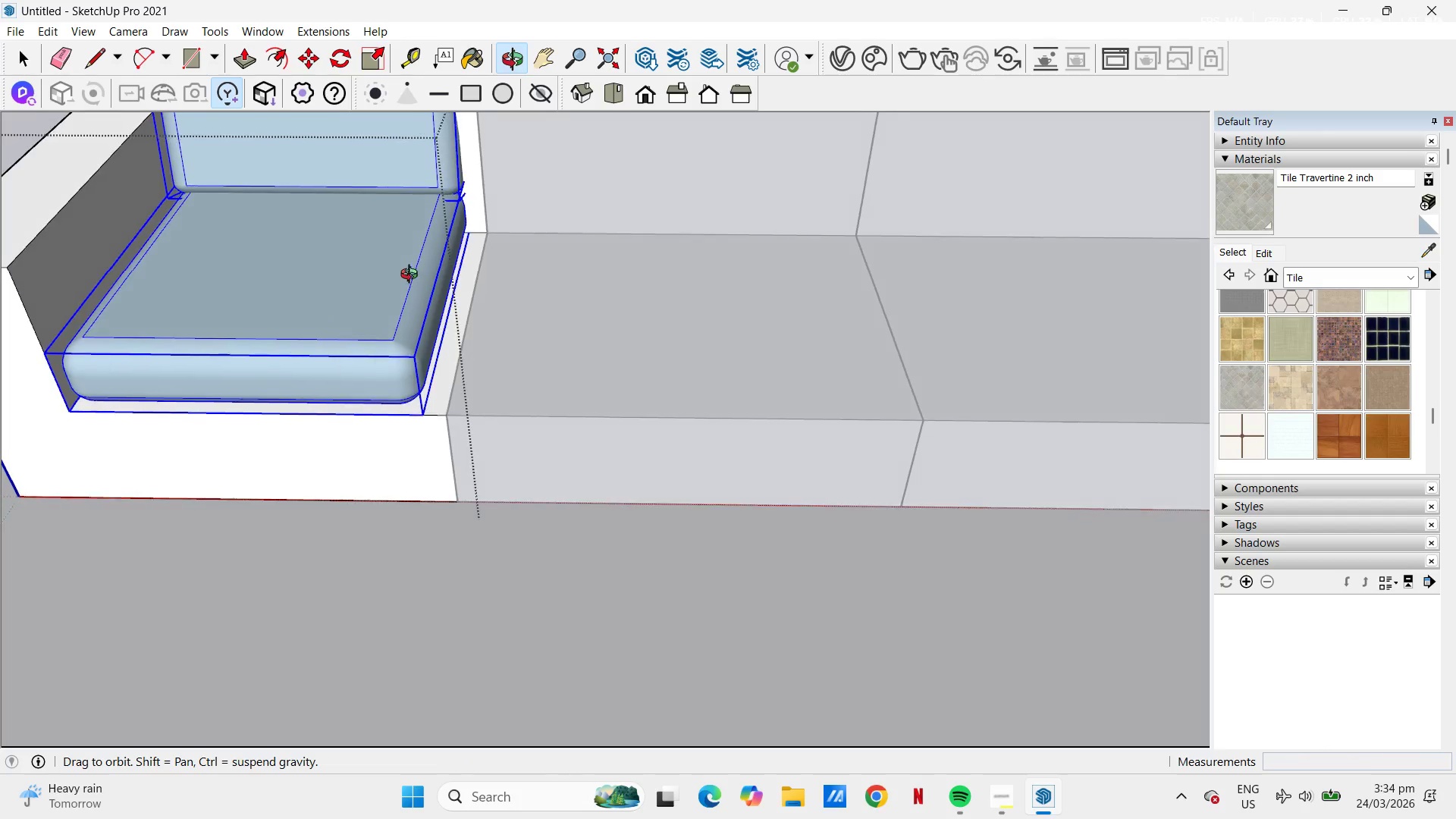 
key(S)
 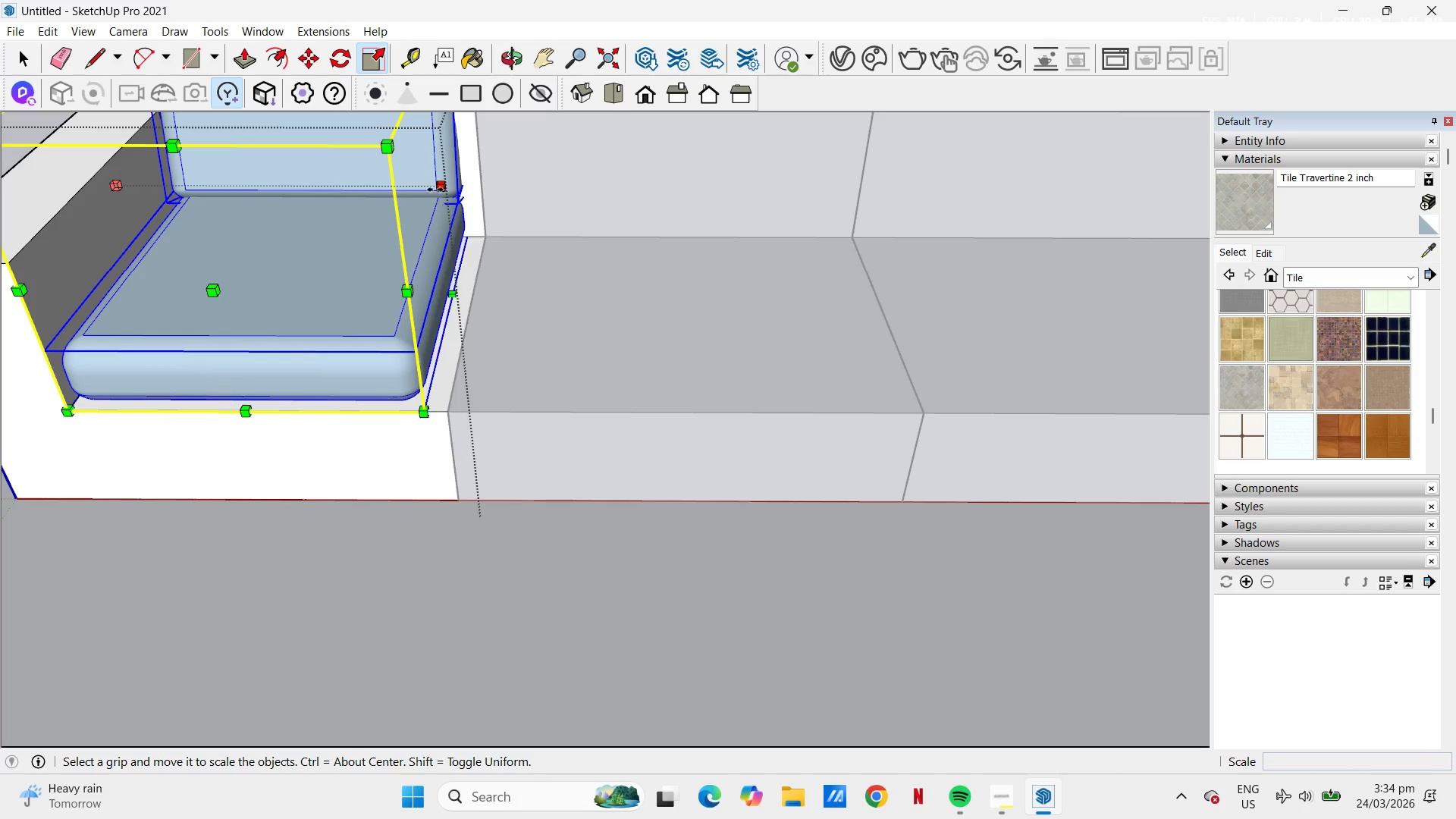 
left_click([439, 183])
 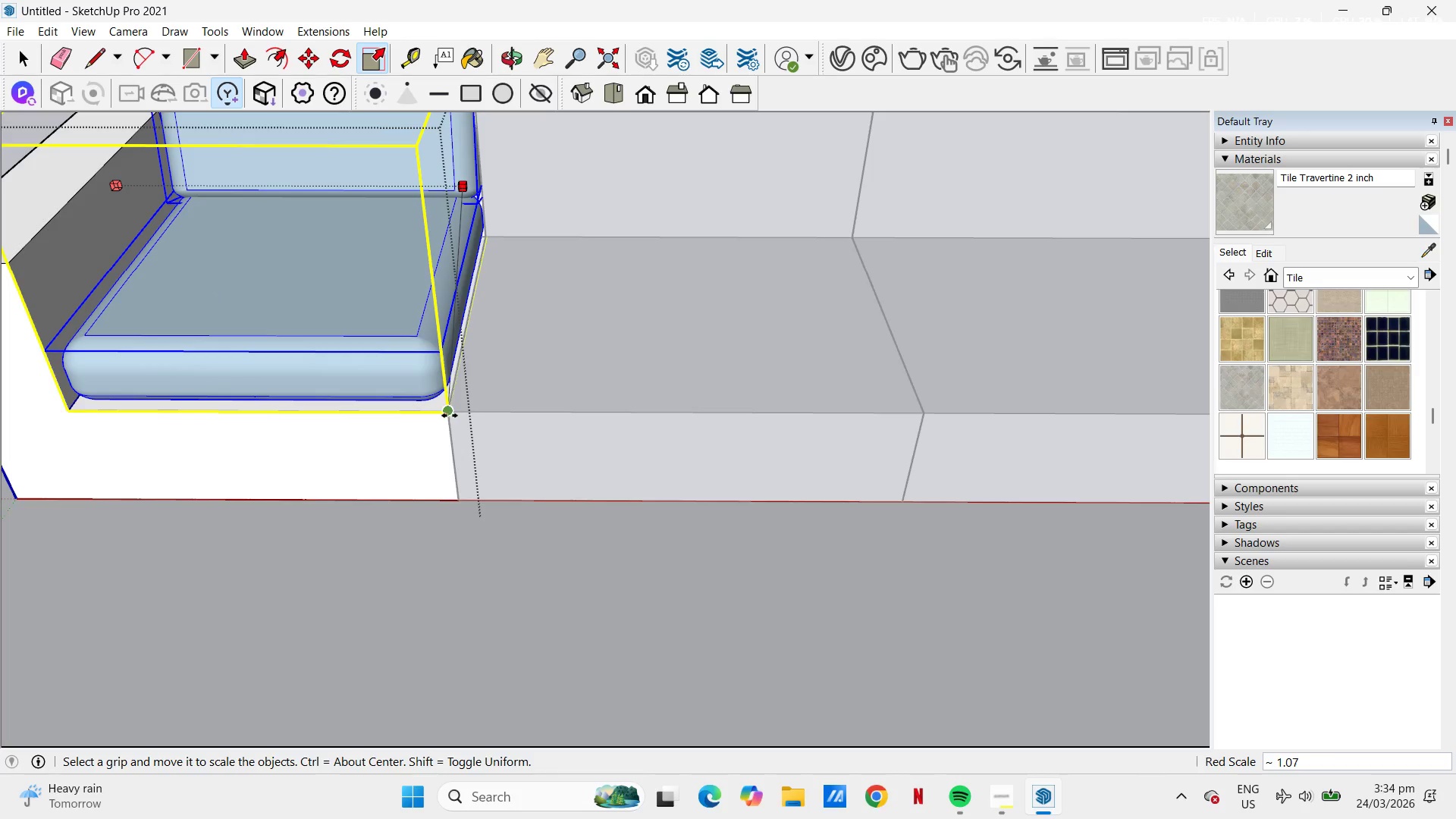 
left_click([450, 415])
 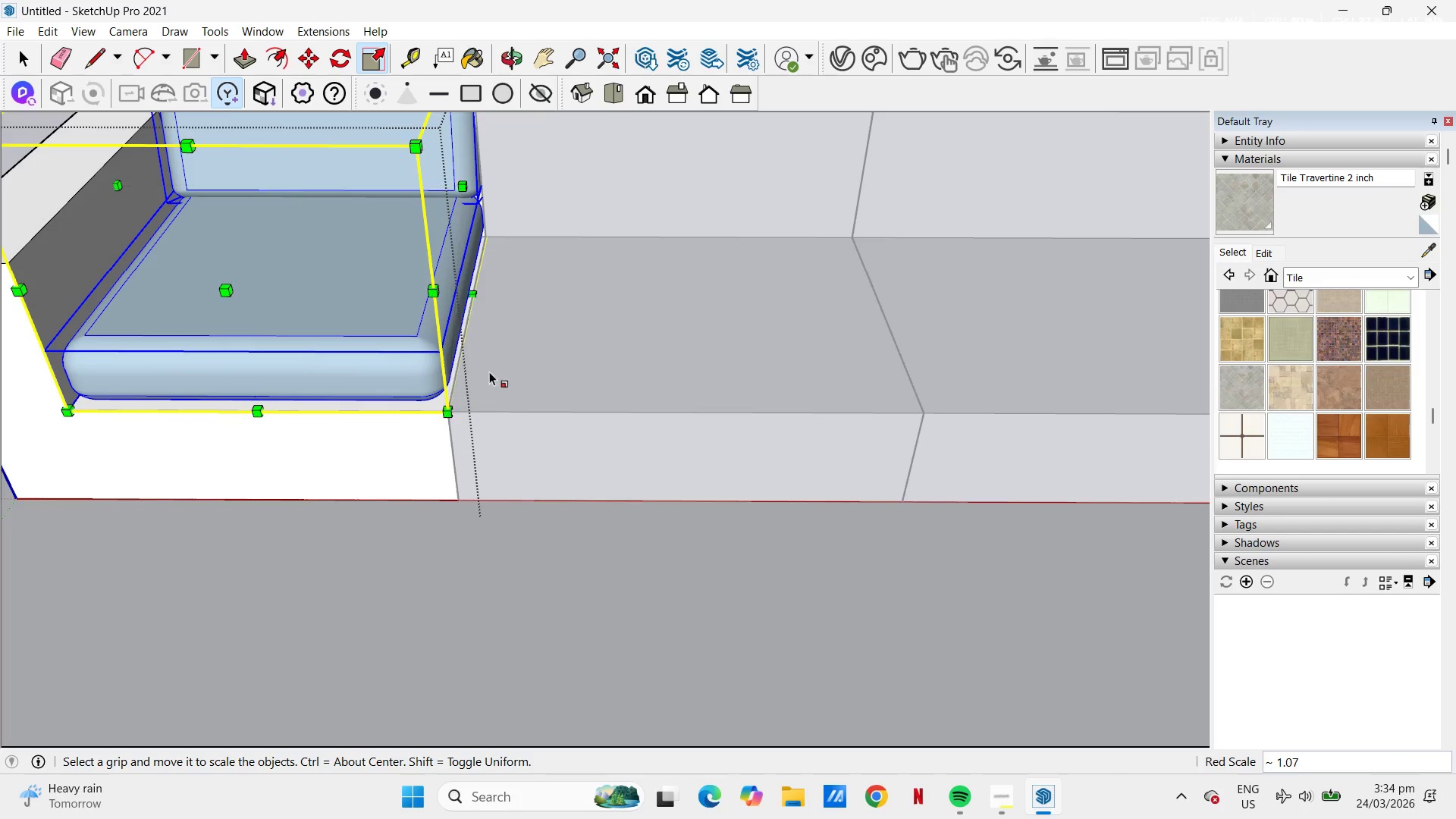 
scroll: coordinate [557, 332], scroll_direction: down, amount: 5.0
 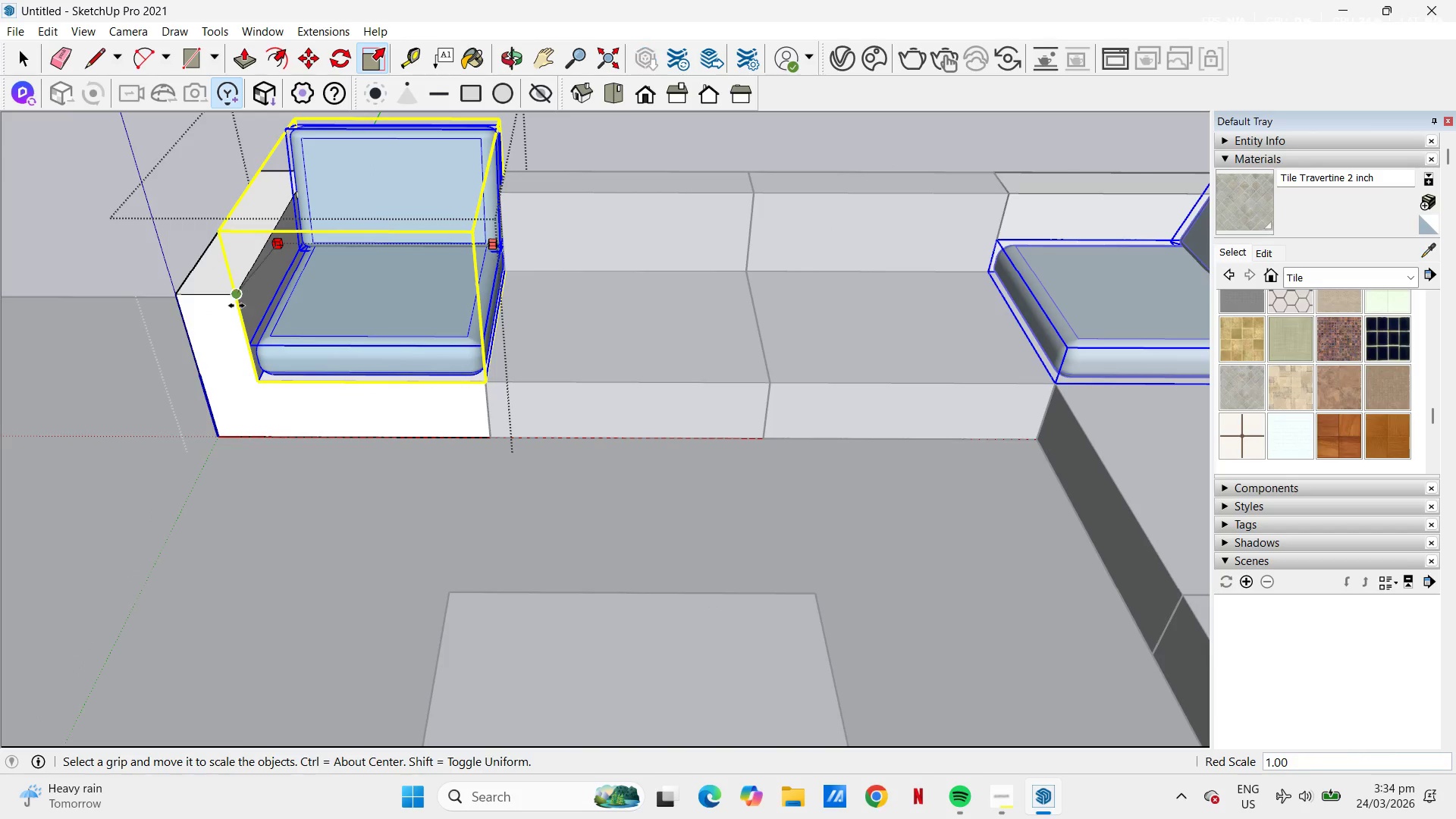 
left_click([232, 296])
 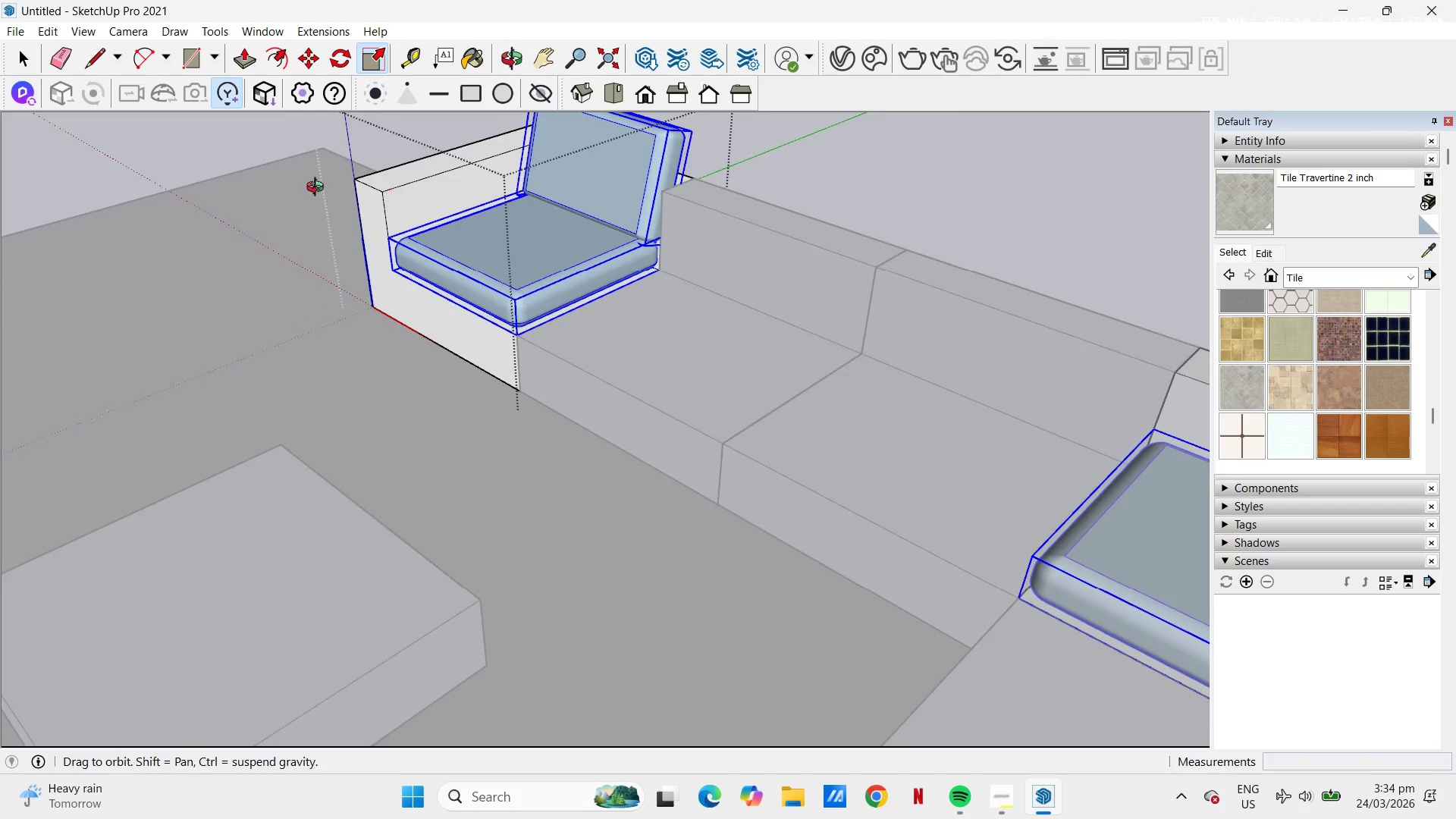 
scroll: coordinate [865, 228], scroll_direction: up, amount: 2.0
 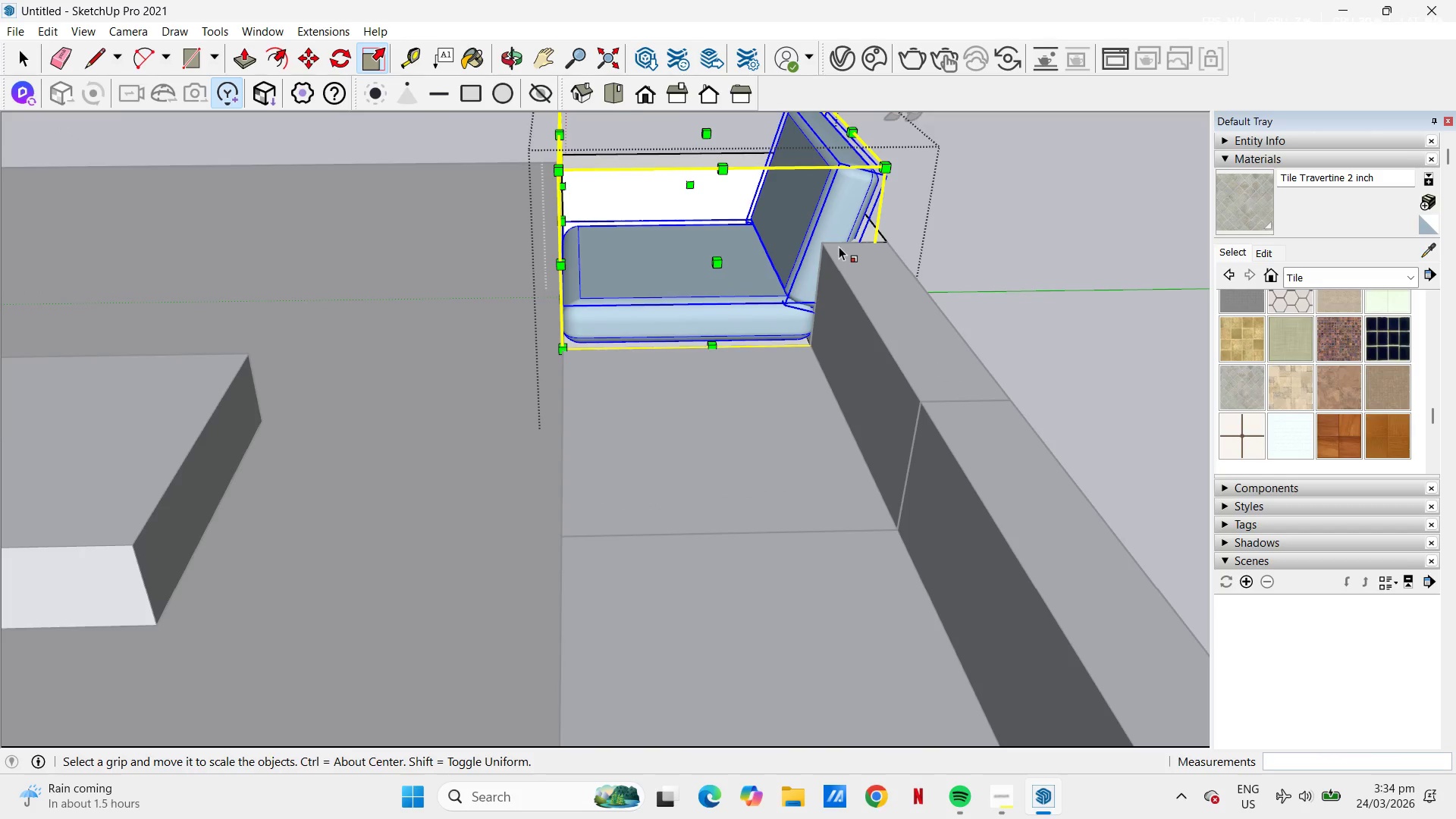 
key(M)
 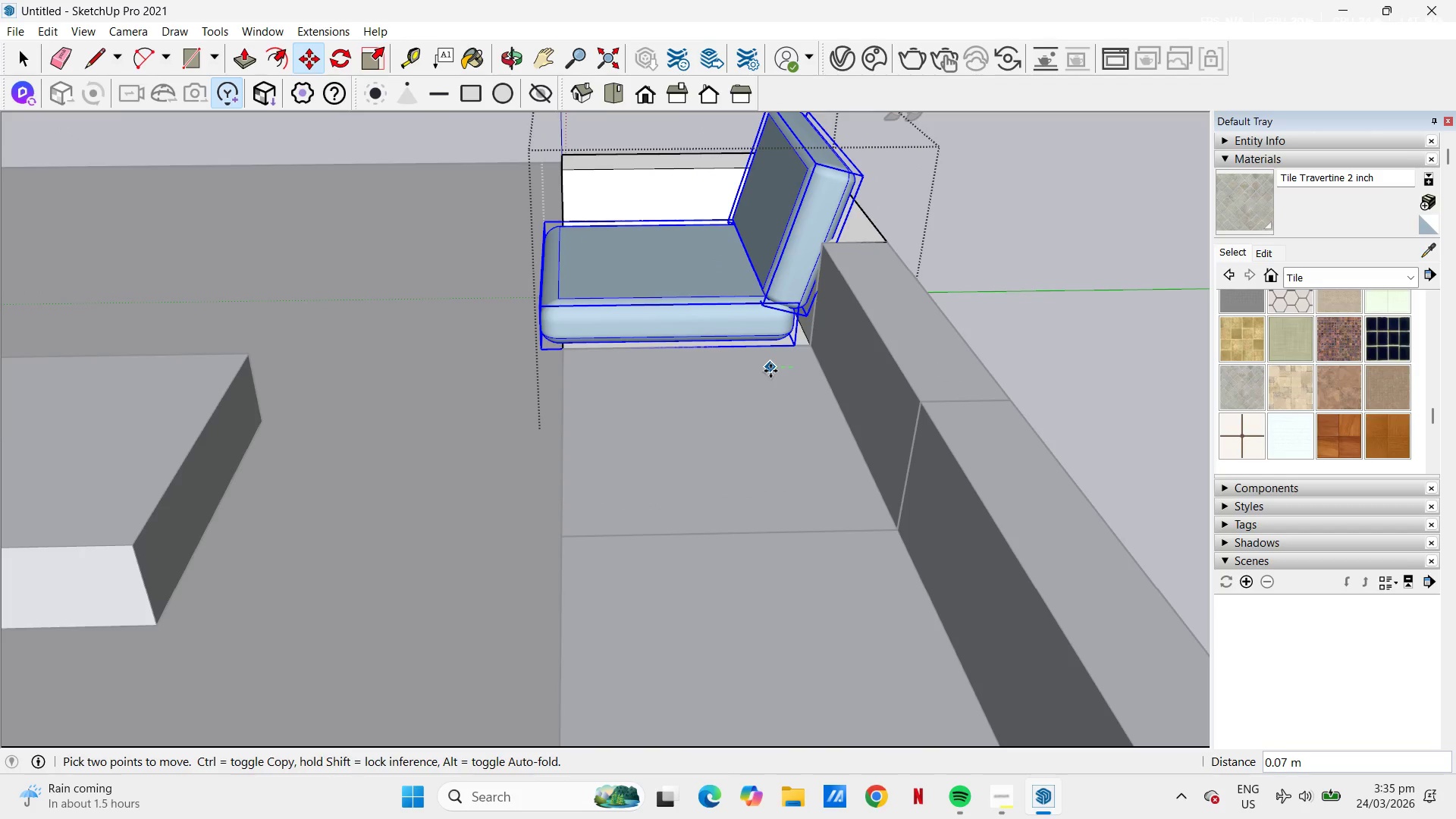 
left_click([770, 371])
 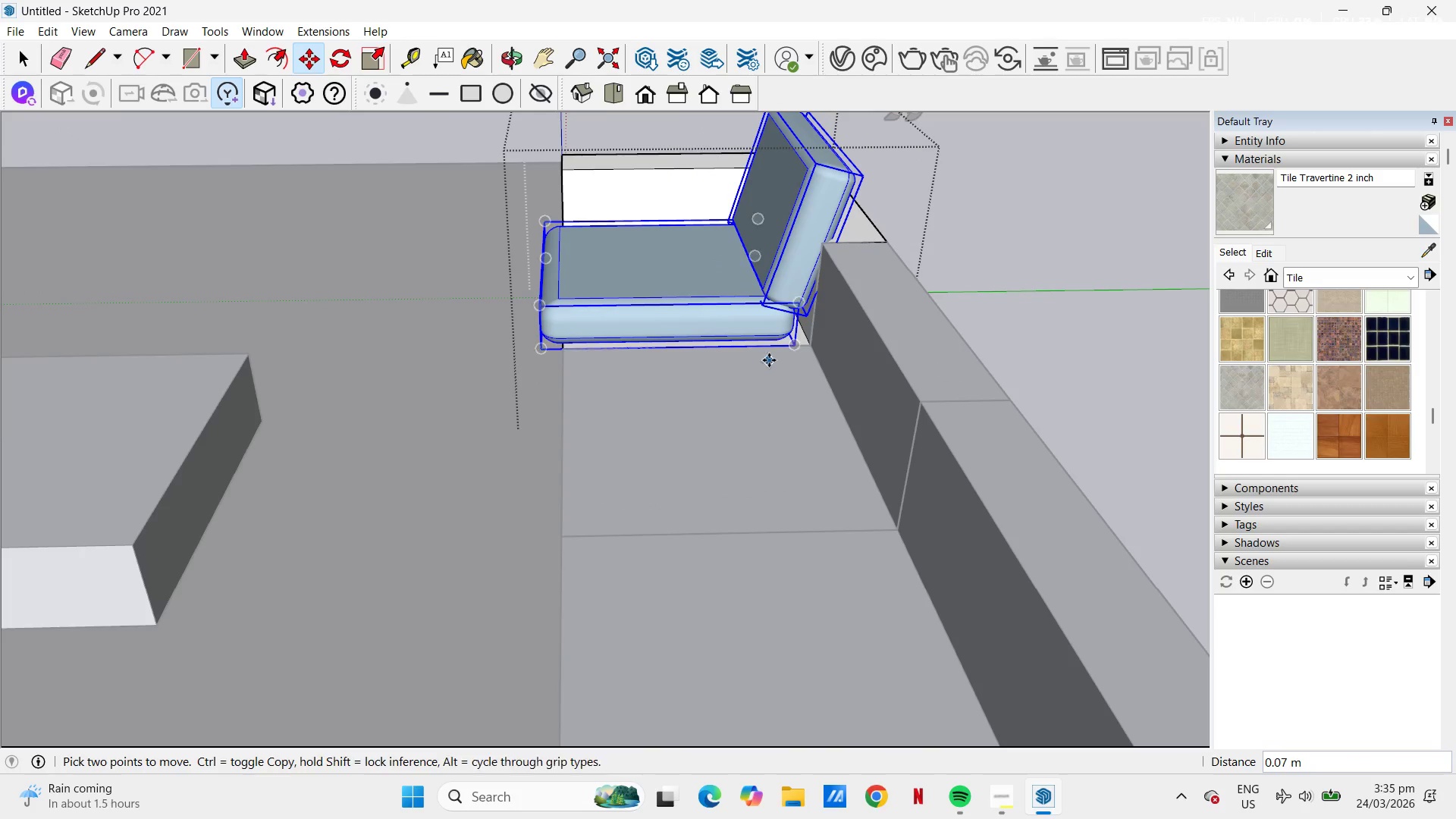 
scroll: coordinate [786, 342], scroll_direction: up, amount: 3.0
 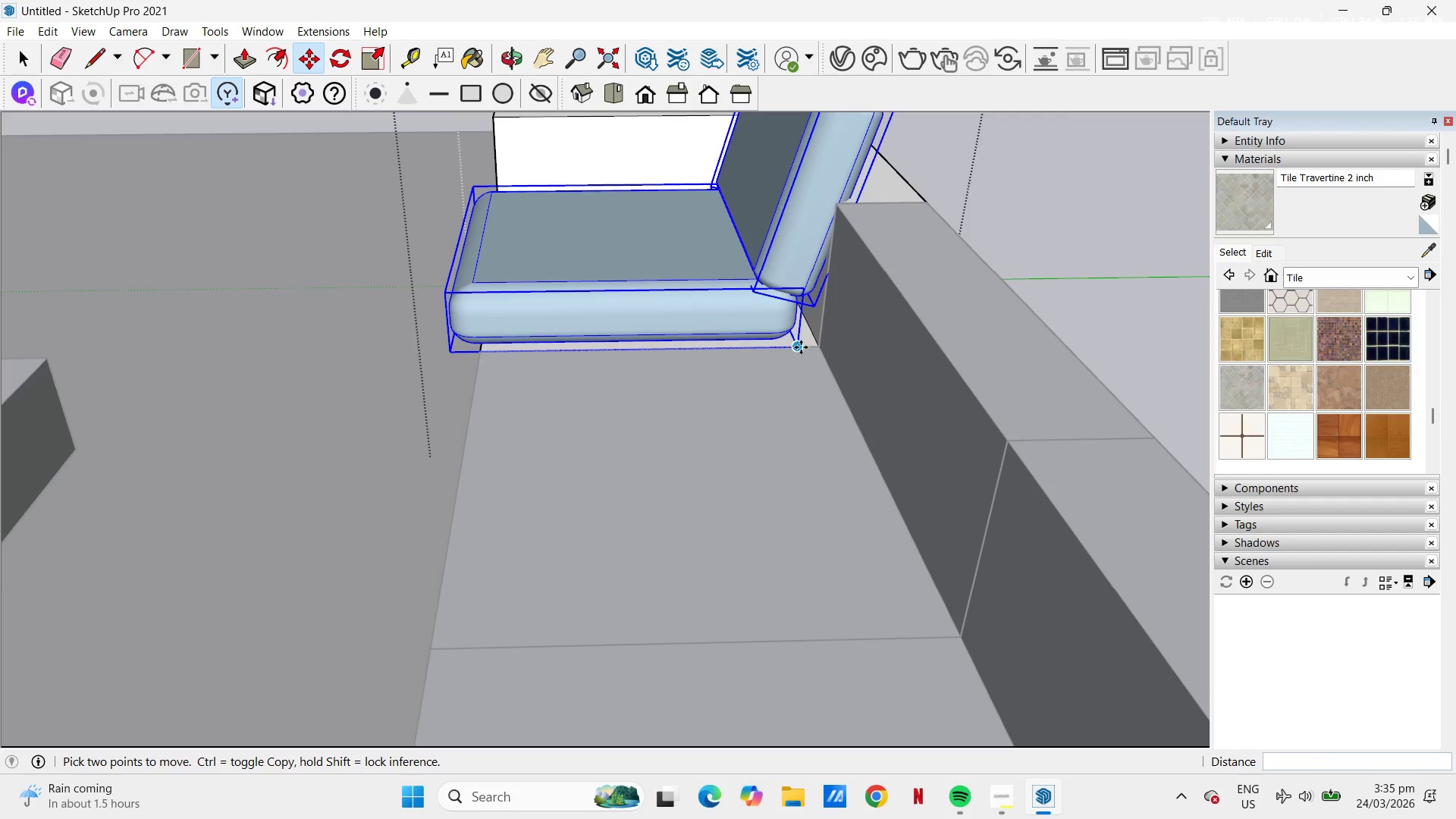 
left_click_drag(start_coordinate=[801, 347], to_coordinate=[805, 347])
 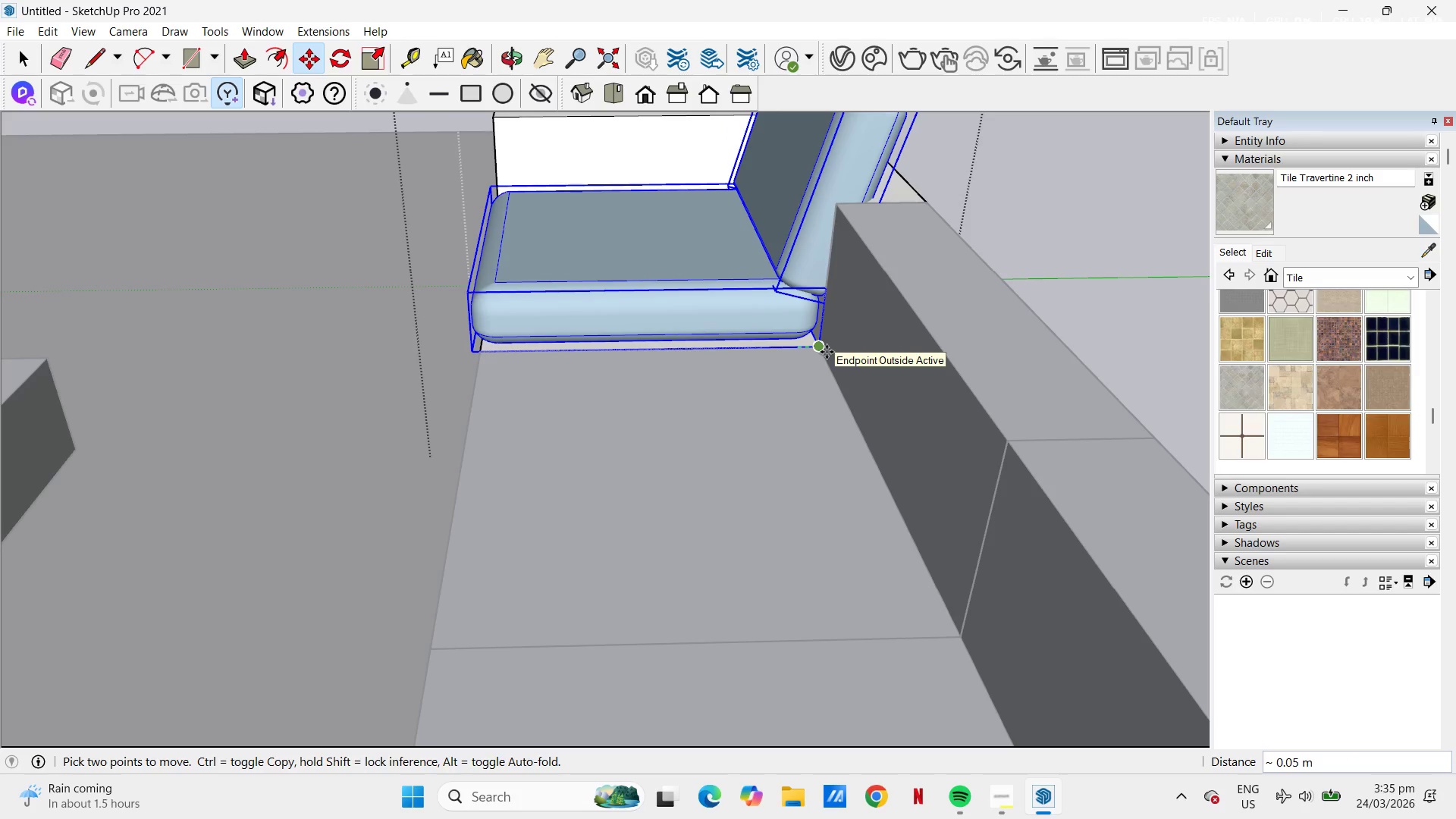 
left_click([827, 352])
 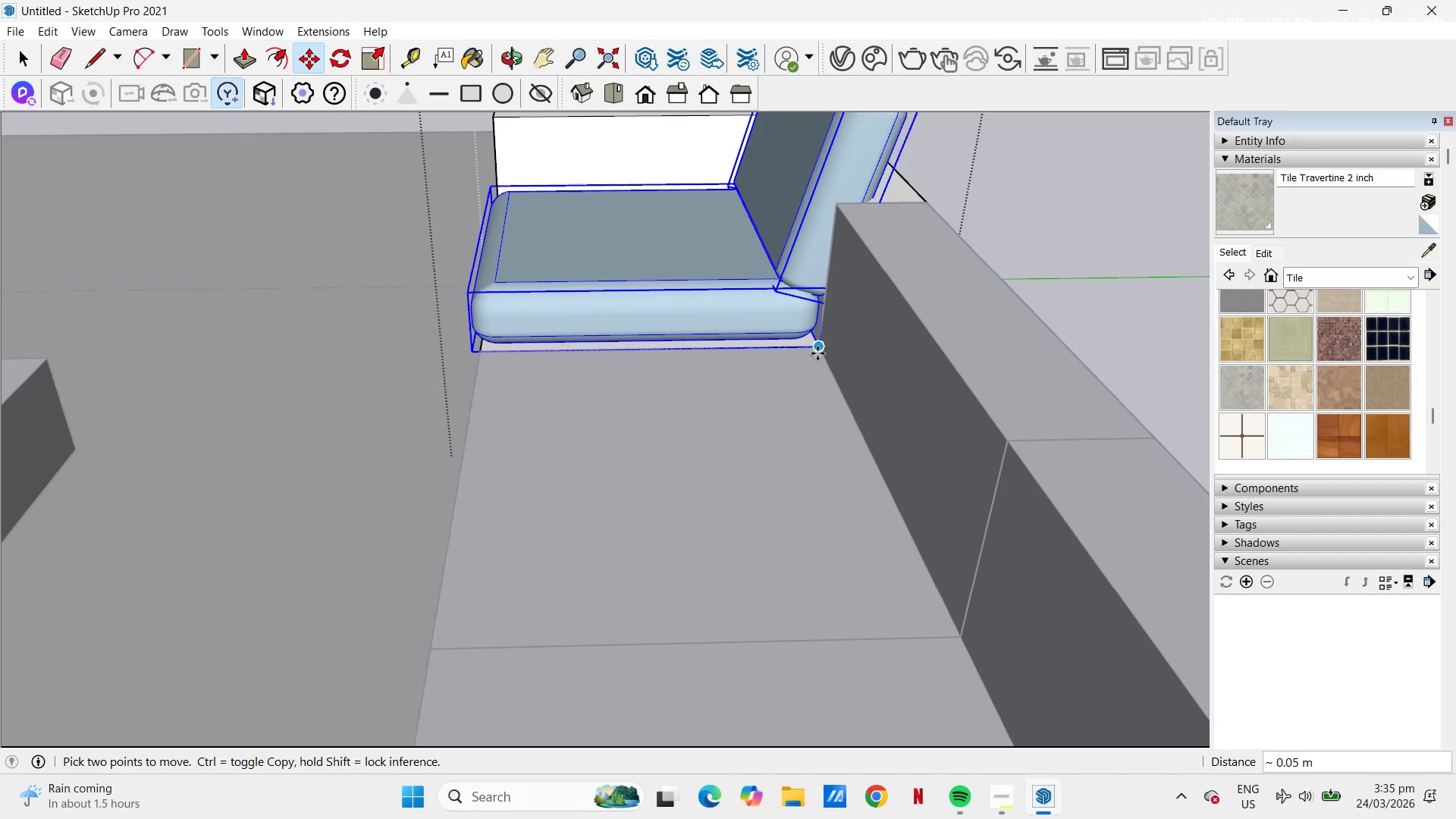 
key(H)
 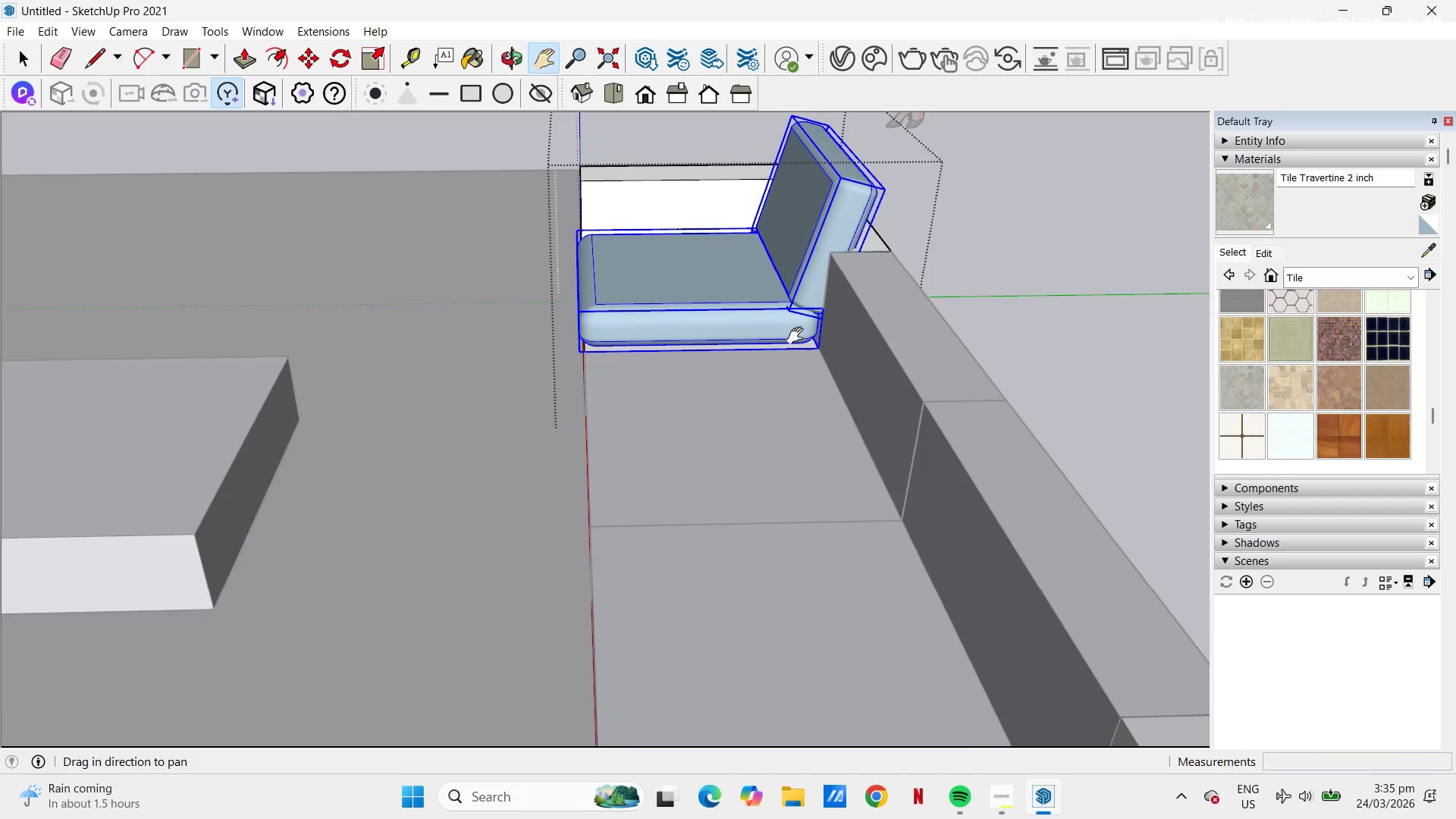 
left_click_drag(start_coordinate=[799, 336], to_coordinate=[738, 433])
 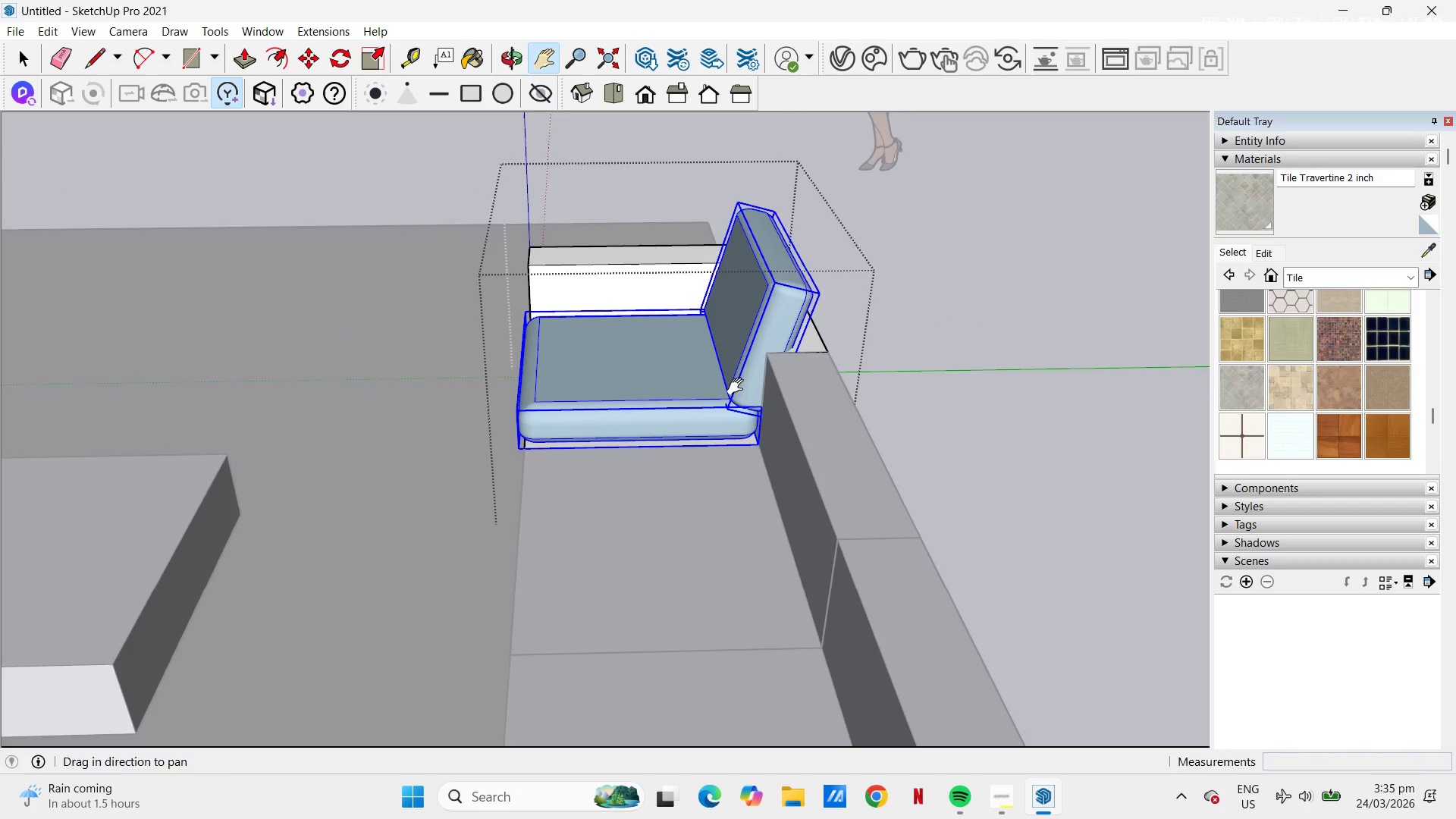 
scroll: coordinate [817, 353], scroll_direction: down, amount: 4.0
 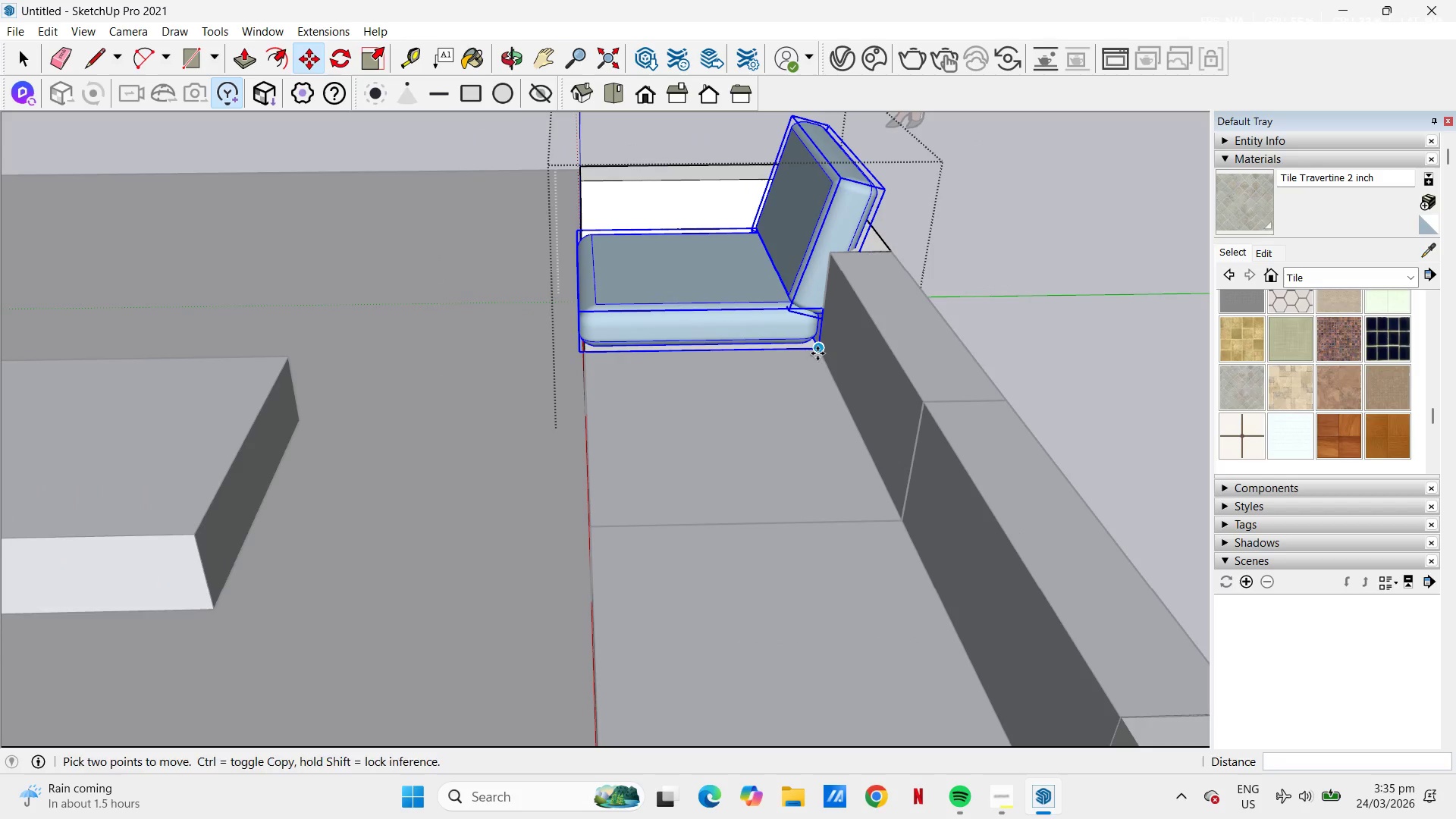 
key(Space)
 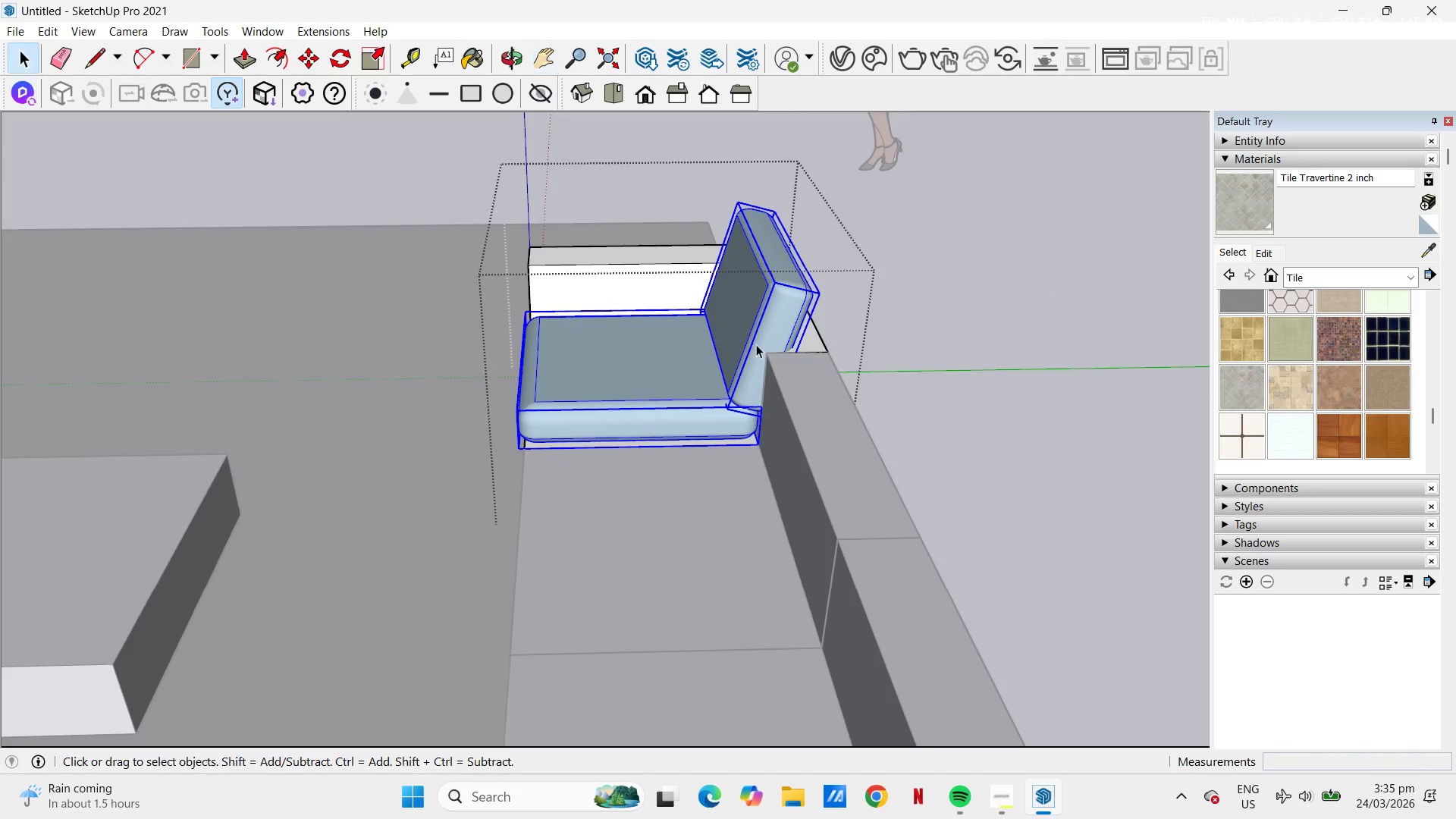 
scroll: coordinate [756, 344], scroll_direction: up, amount: 5.0
 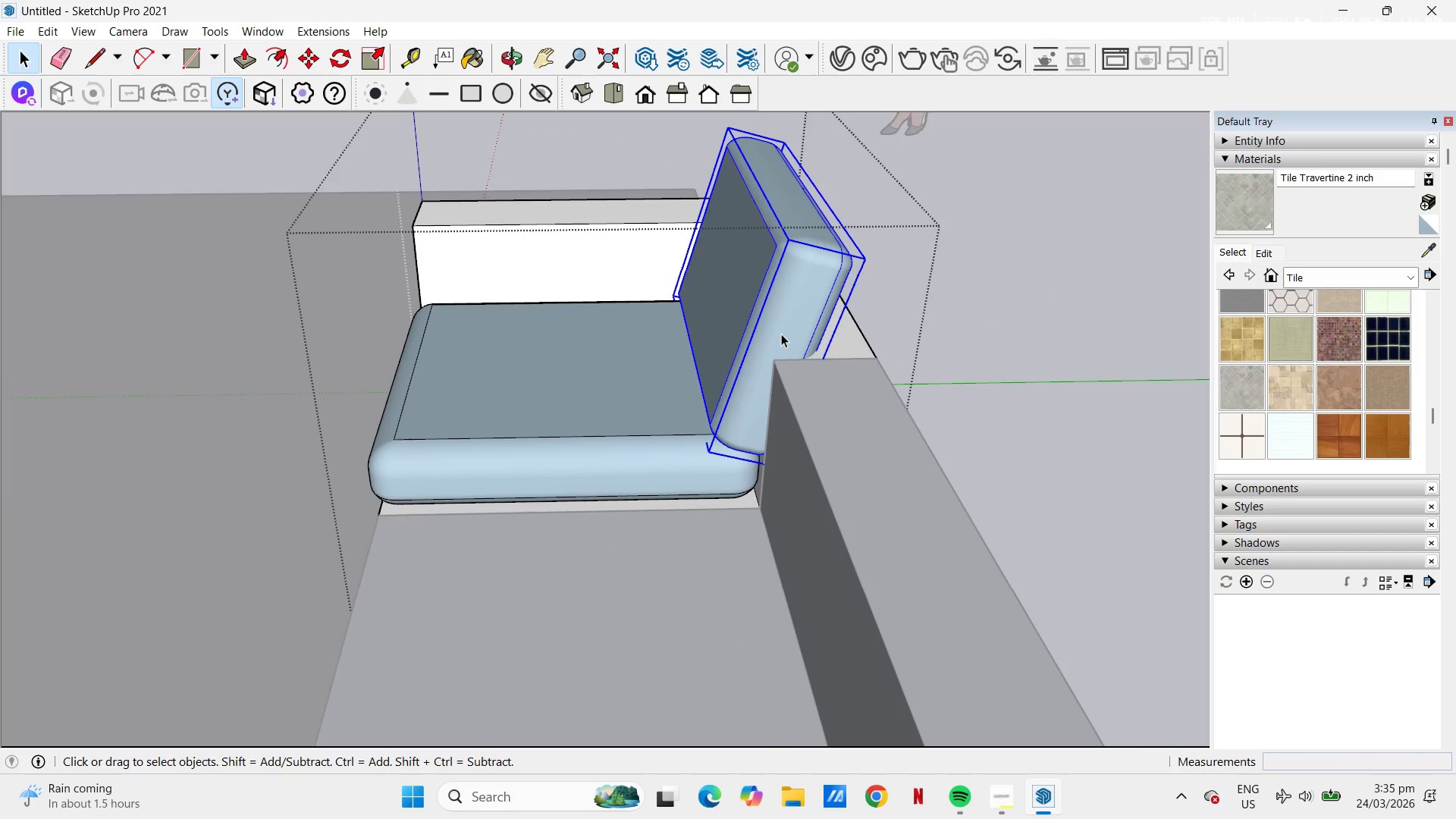 
key(M)
 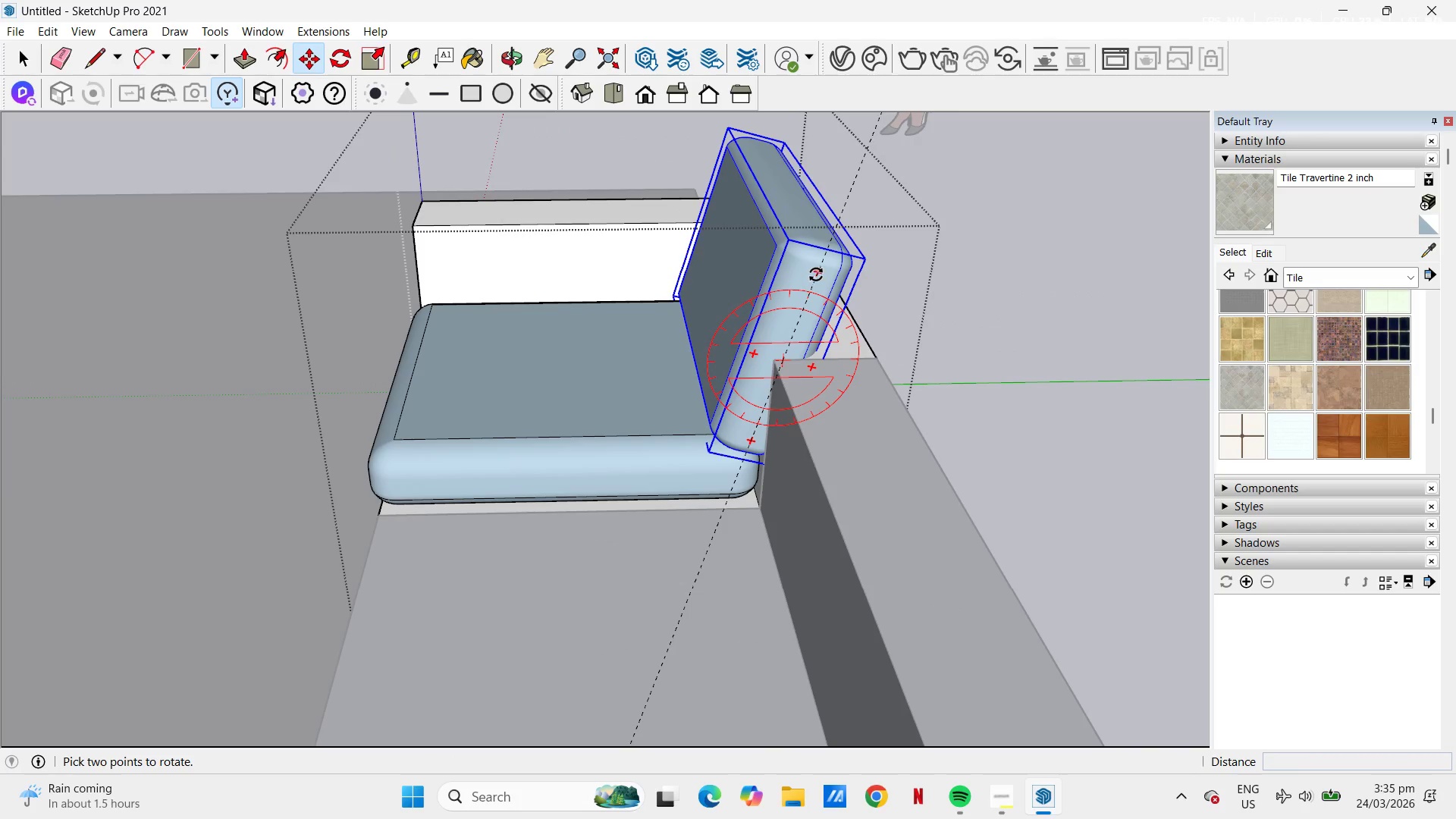 
left_click([819, 273])
 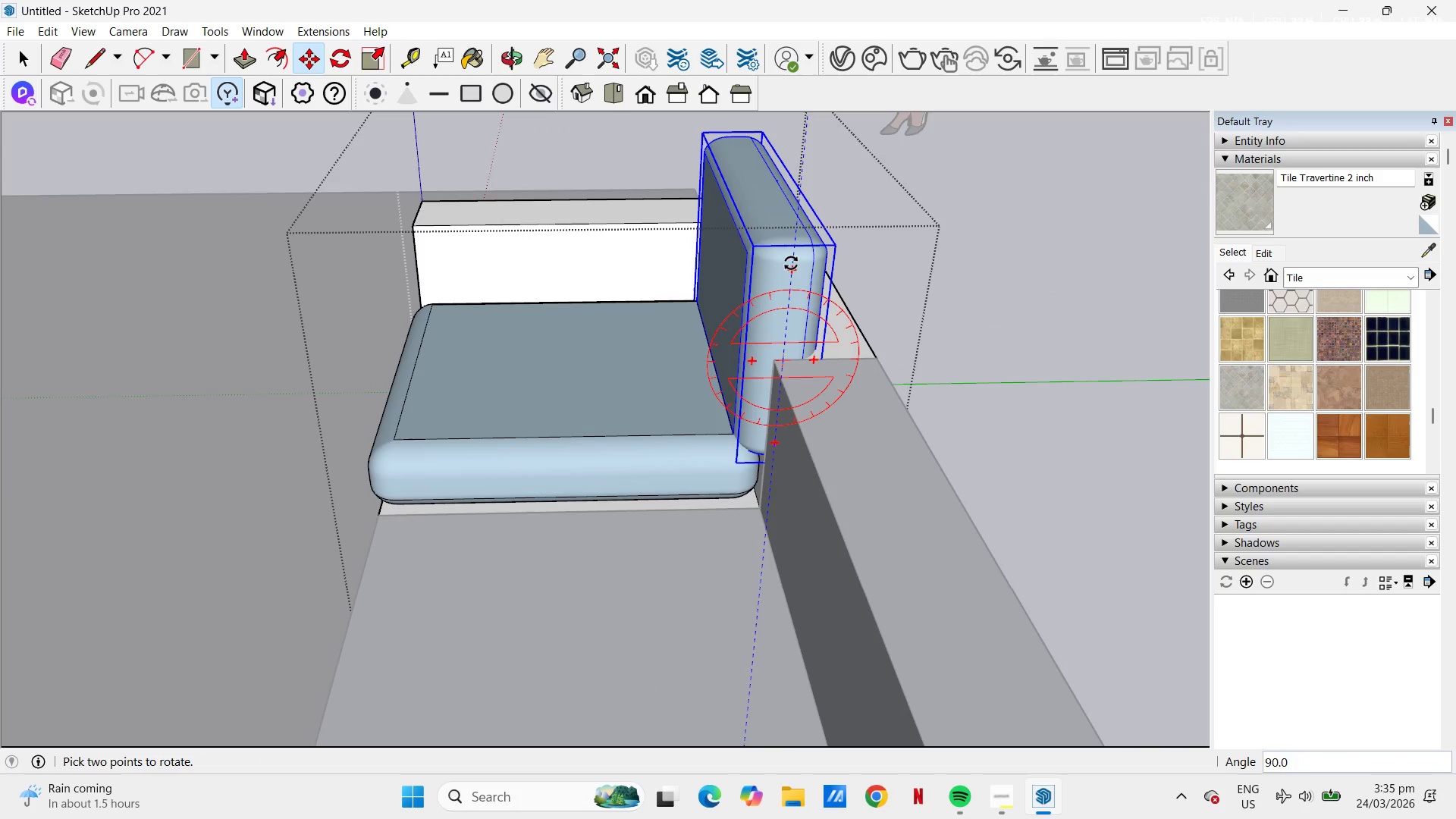 
left_click([789, 262])
 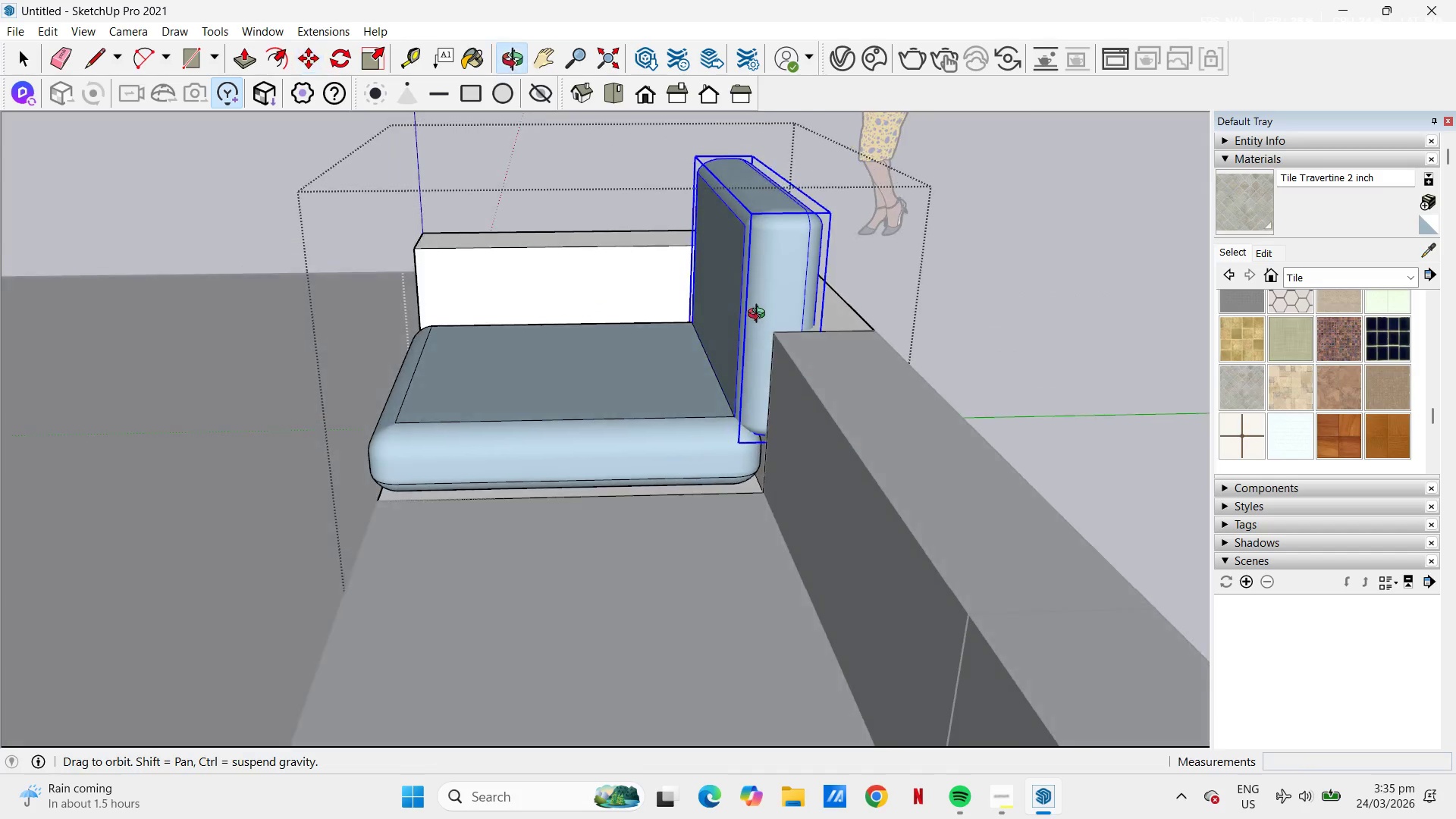 
key(M)
 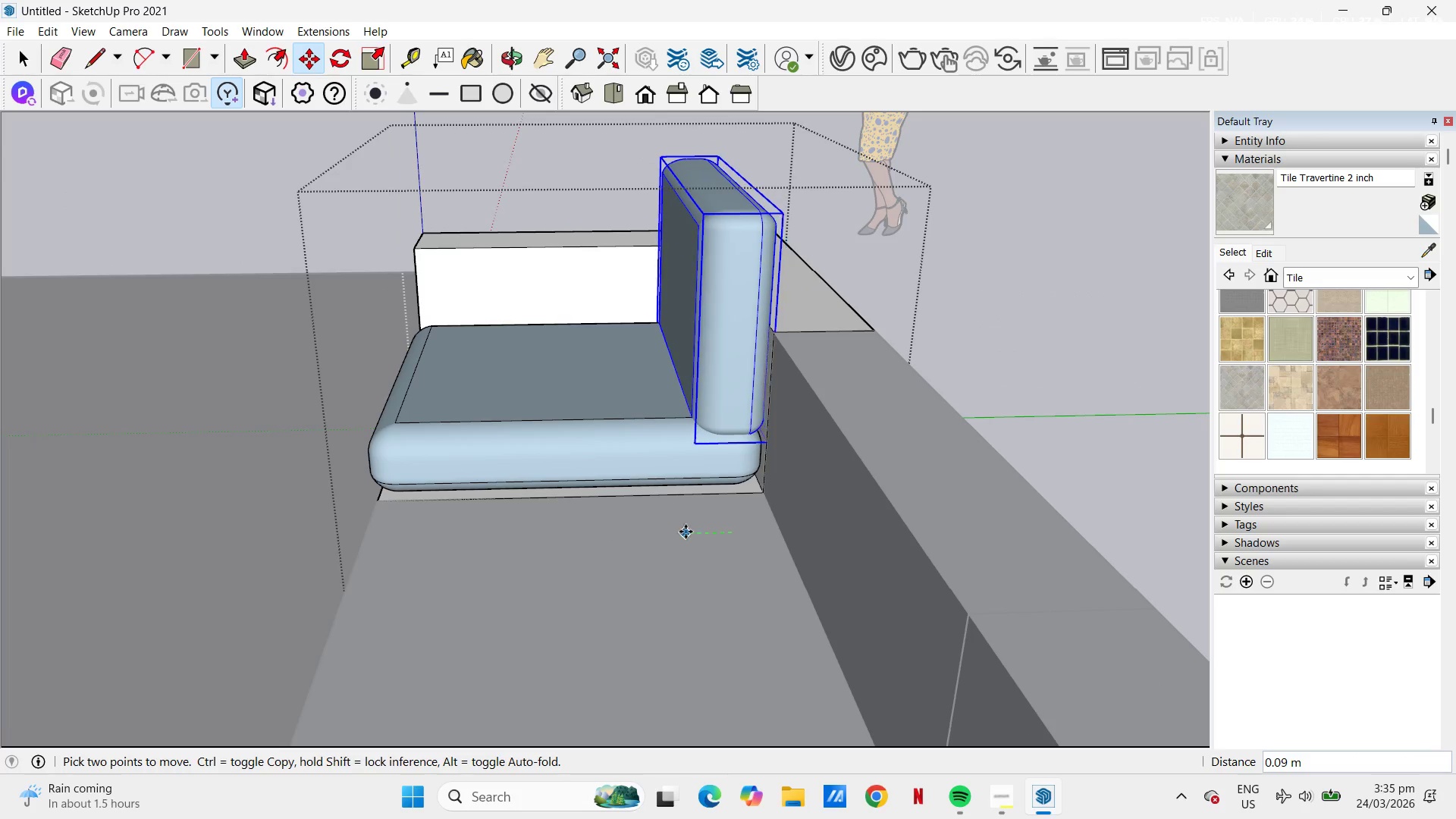 
left_click([686, 532])
 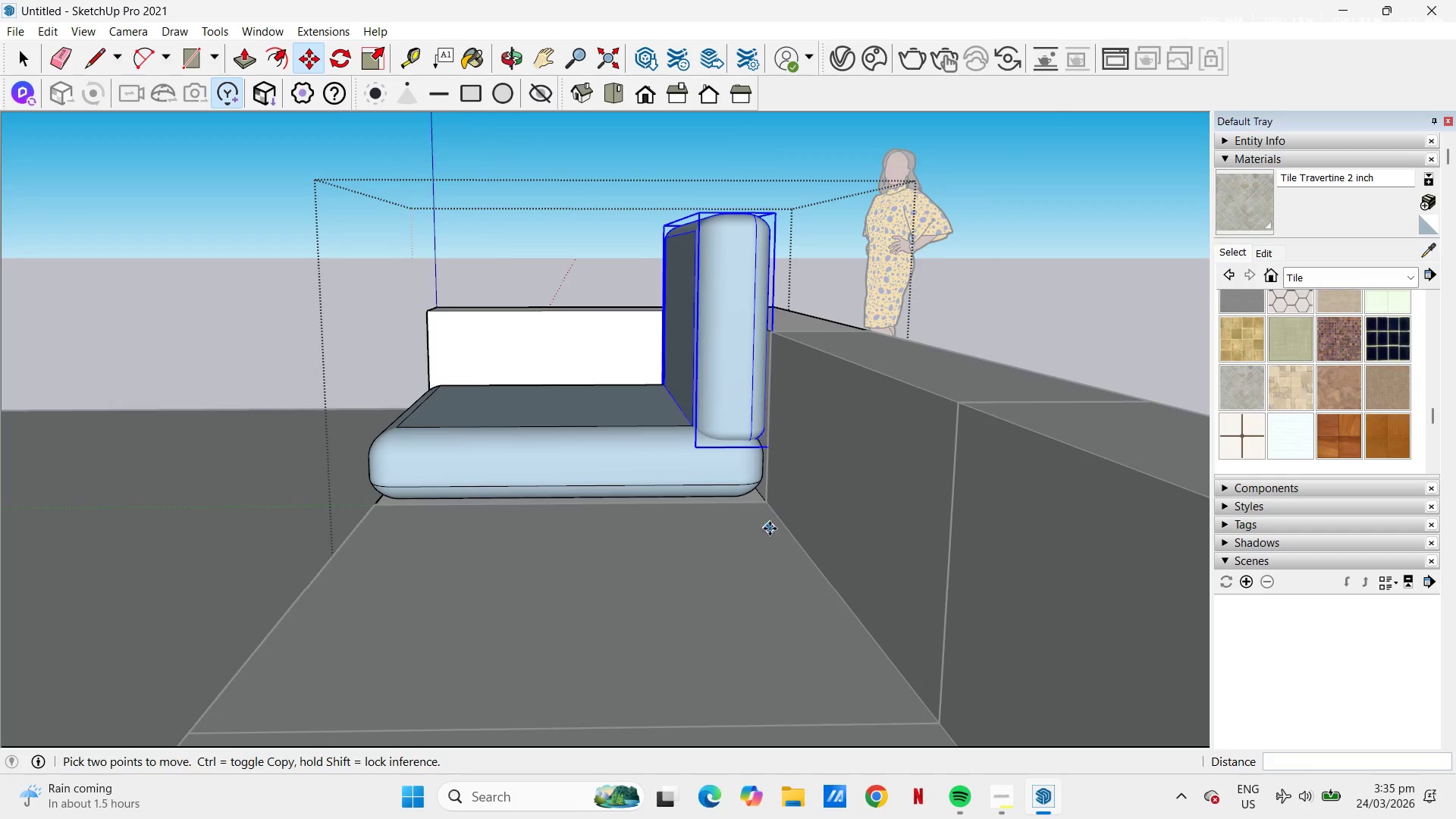 
left_click([805, 507])
 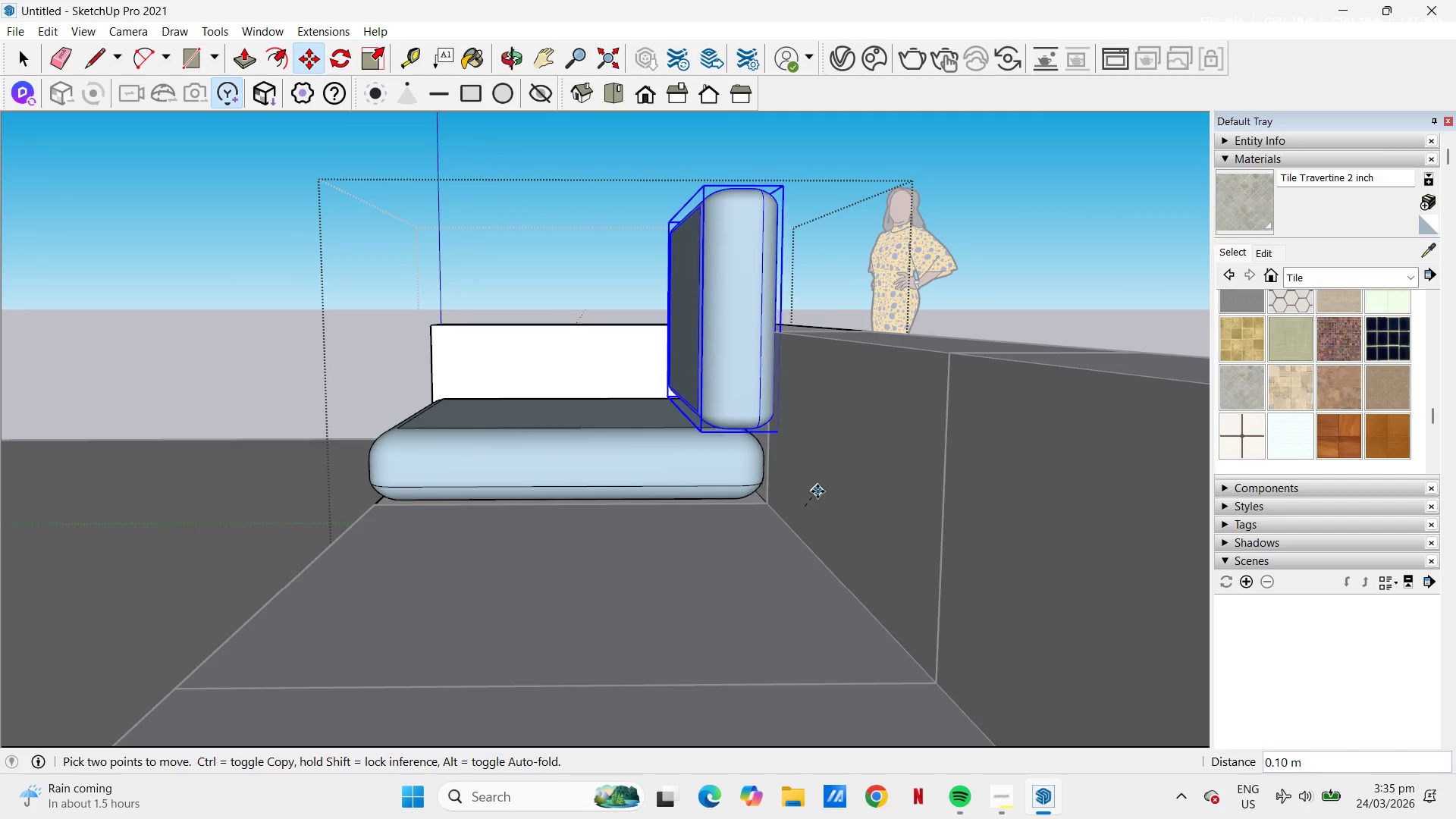 
key(Escape)
 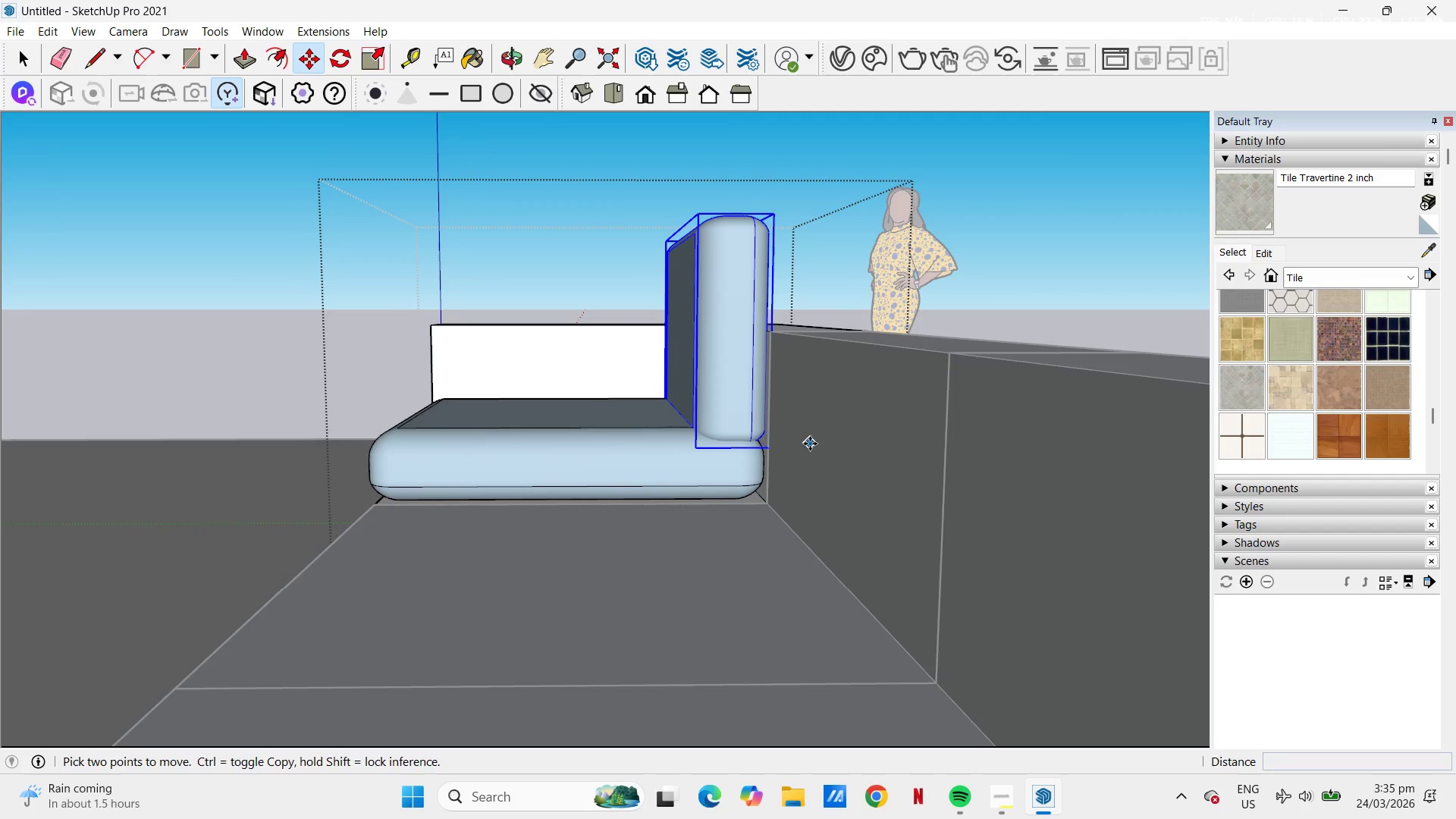 
left_click([819, 440])
 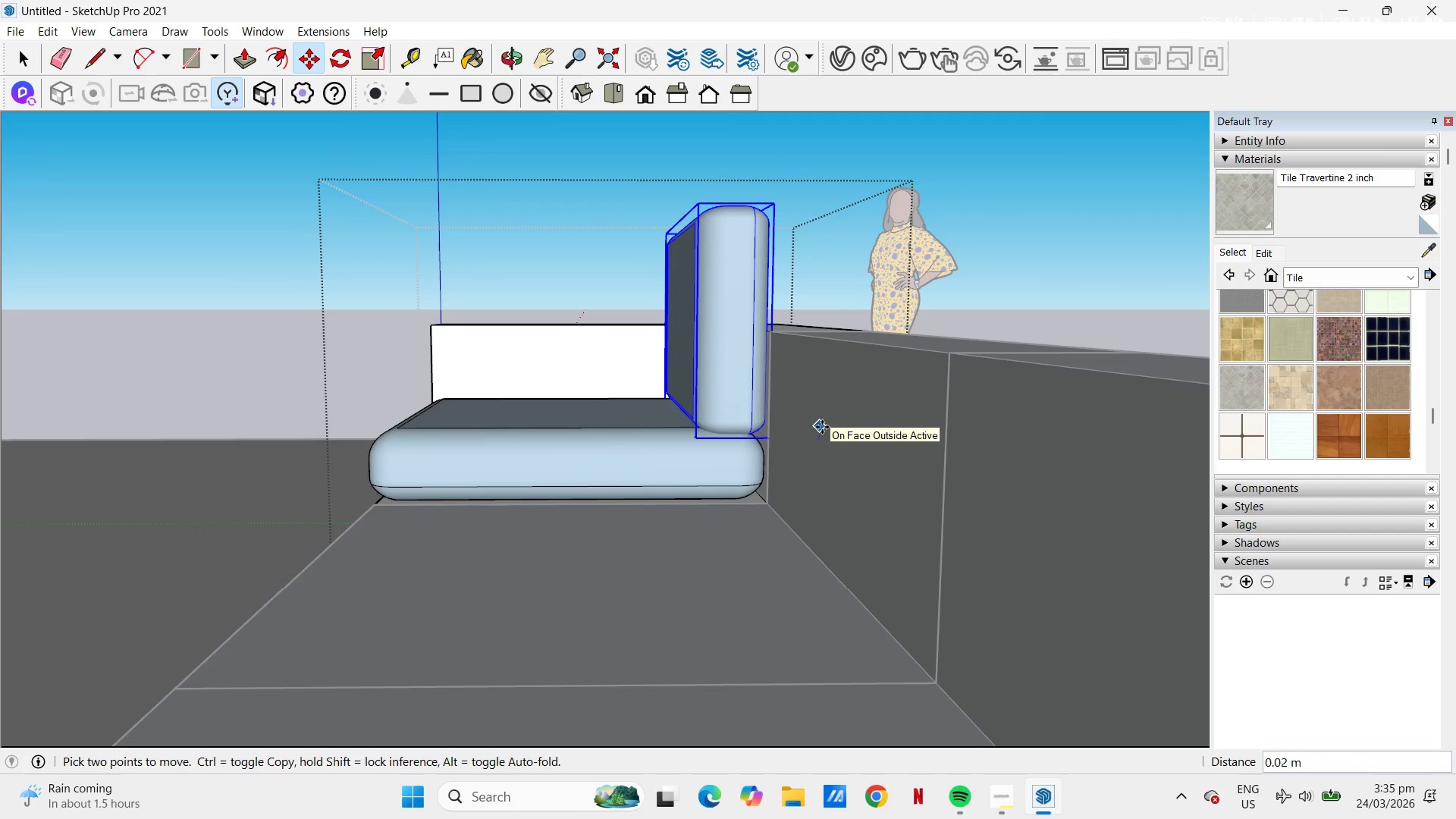 
left_click([822, 427])
 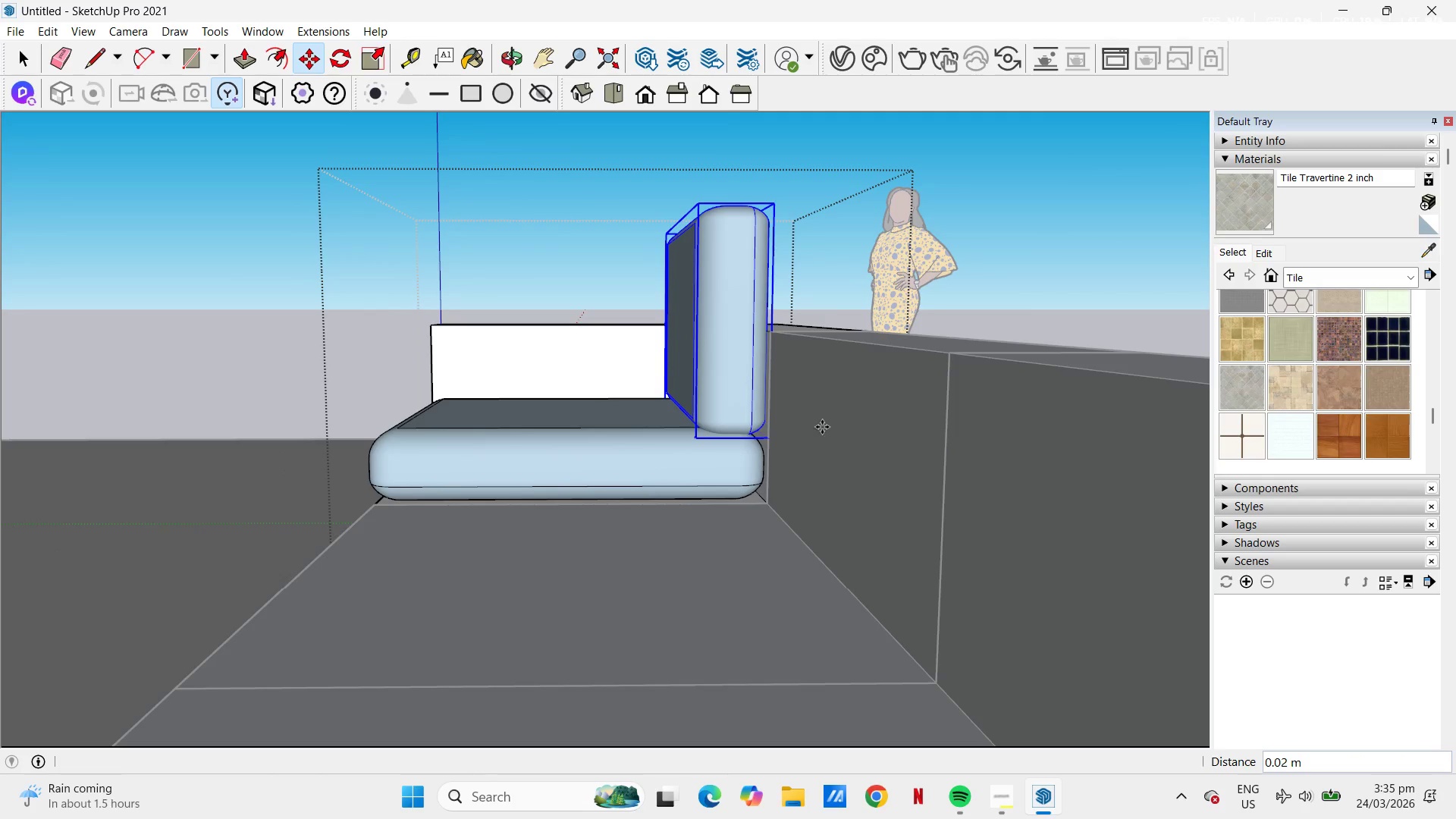 
key(Space)
 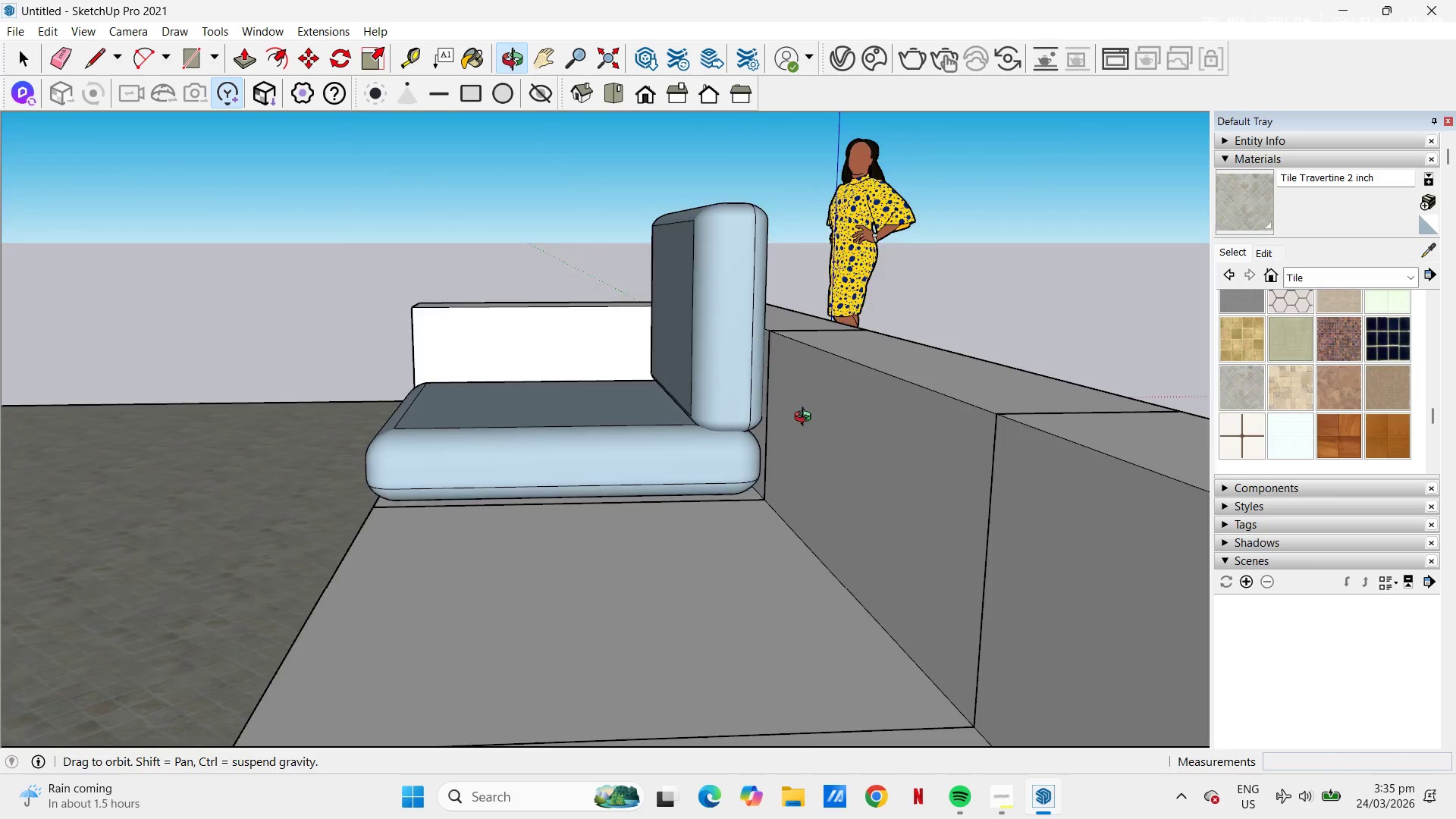 
scroll: coordinate [695, 407], scroll_direction: down, amount: 10.0
 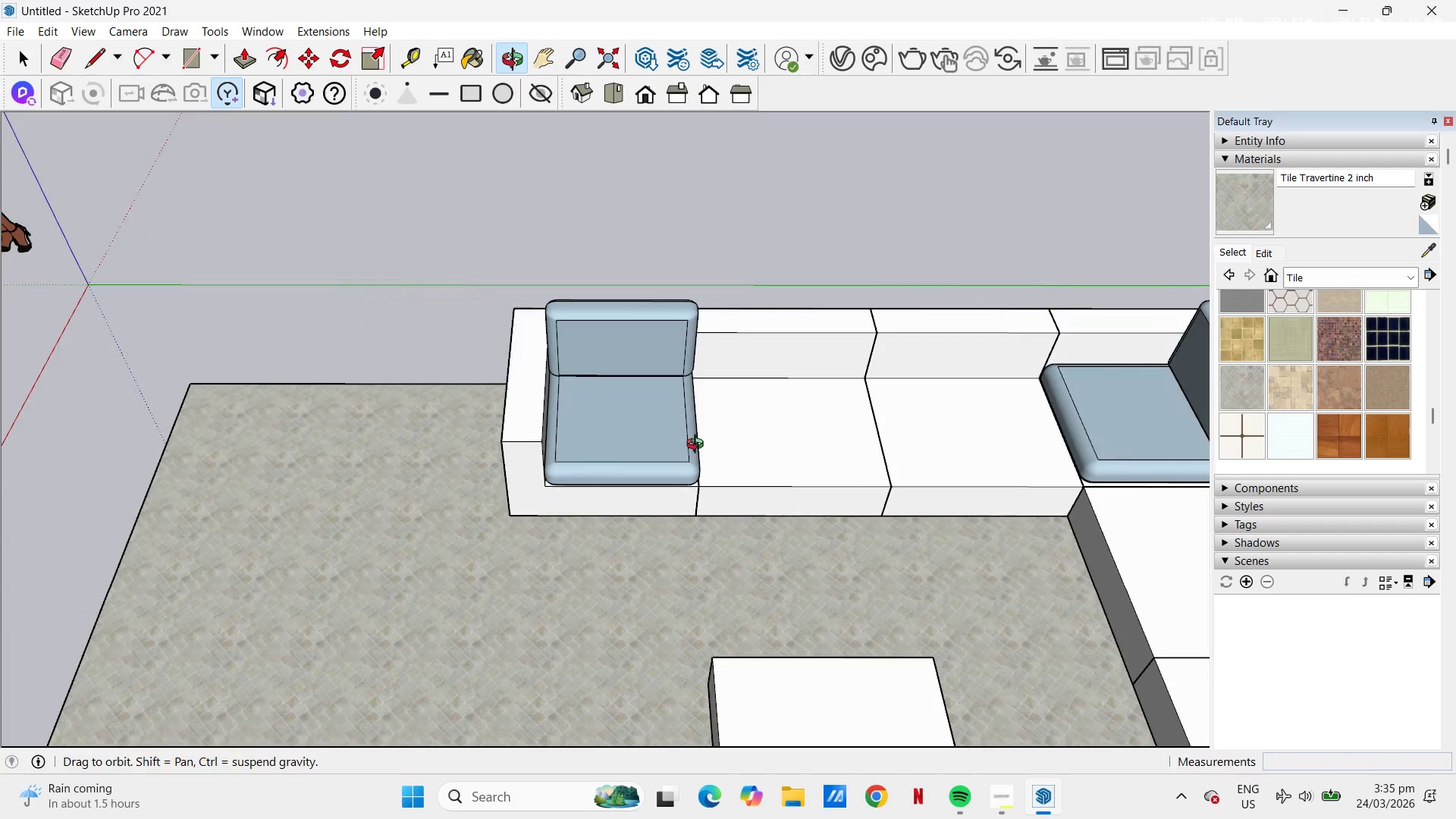 
key(Space)
 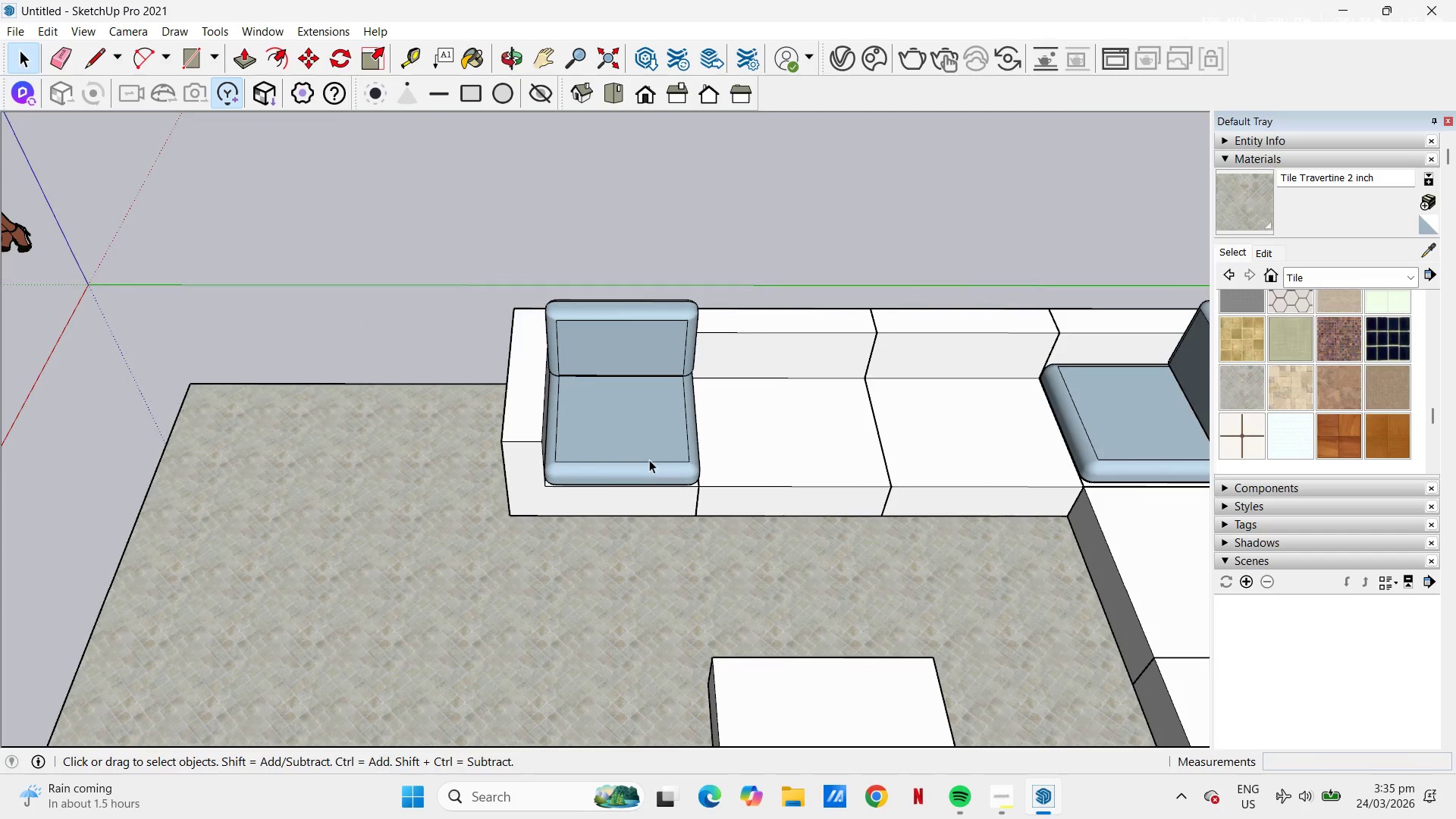 
left_click([648, 457])
 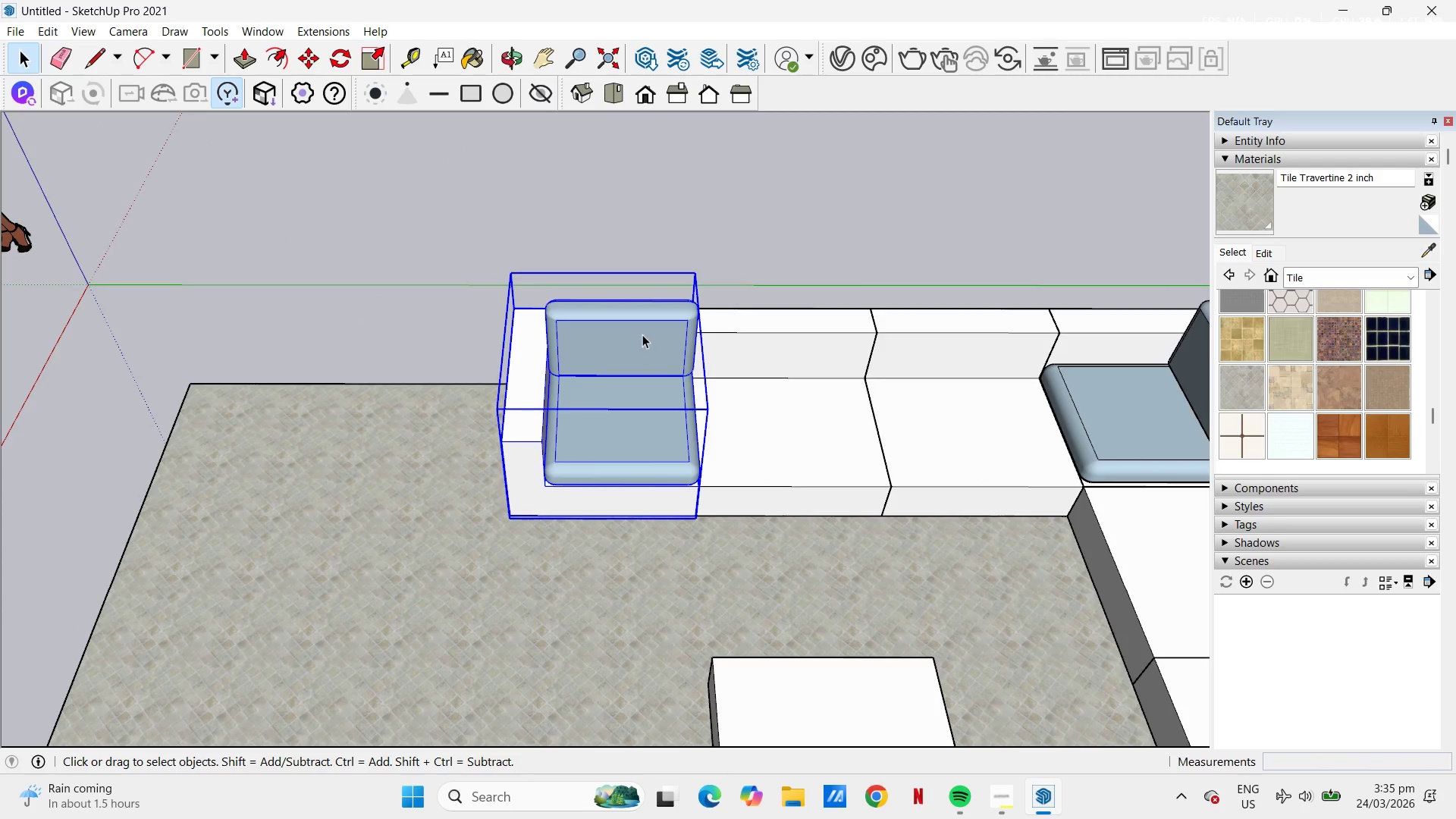 
double_click([642, 334])
 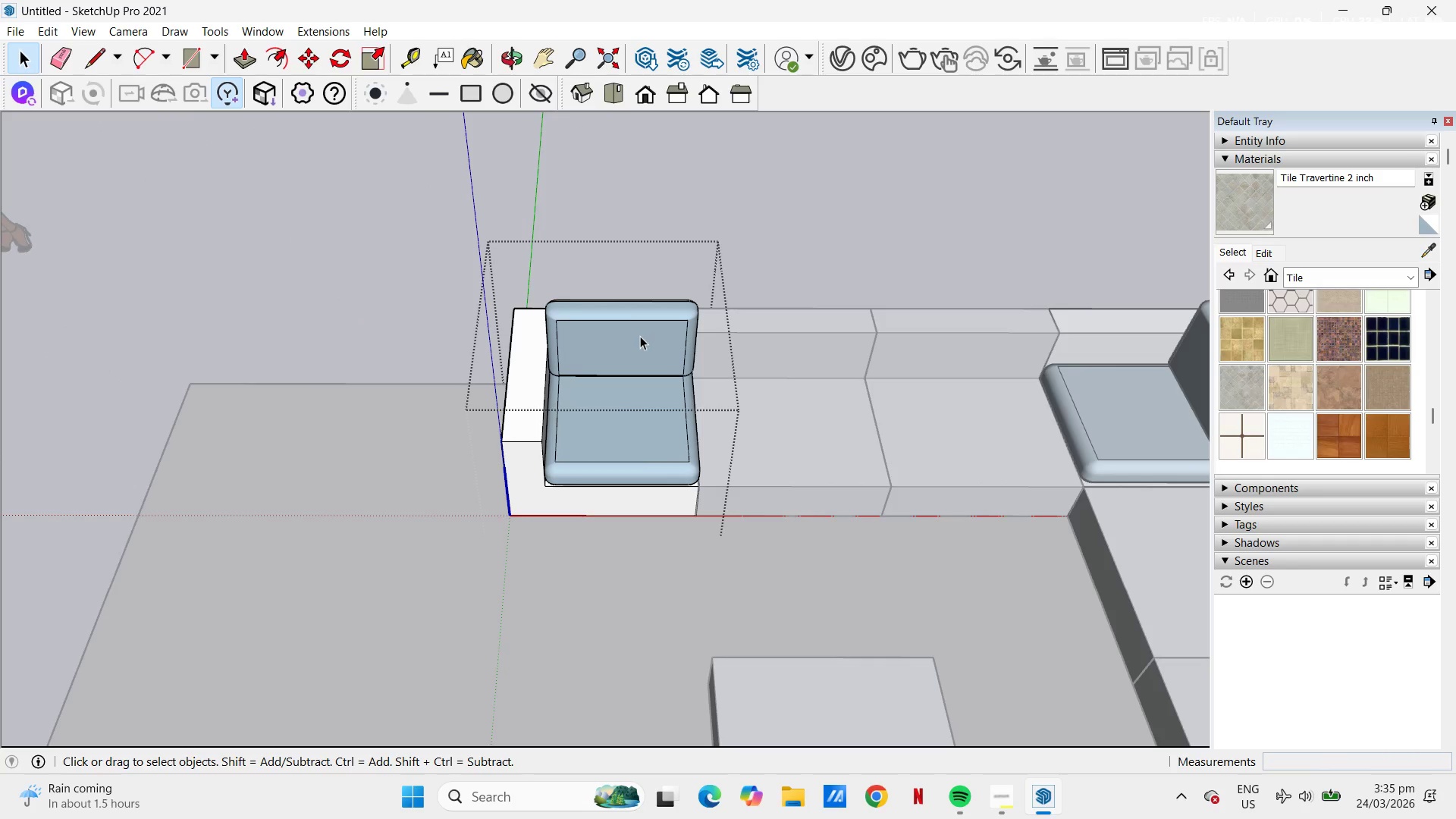 
triple_click([640, 337])
 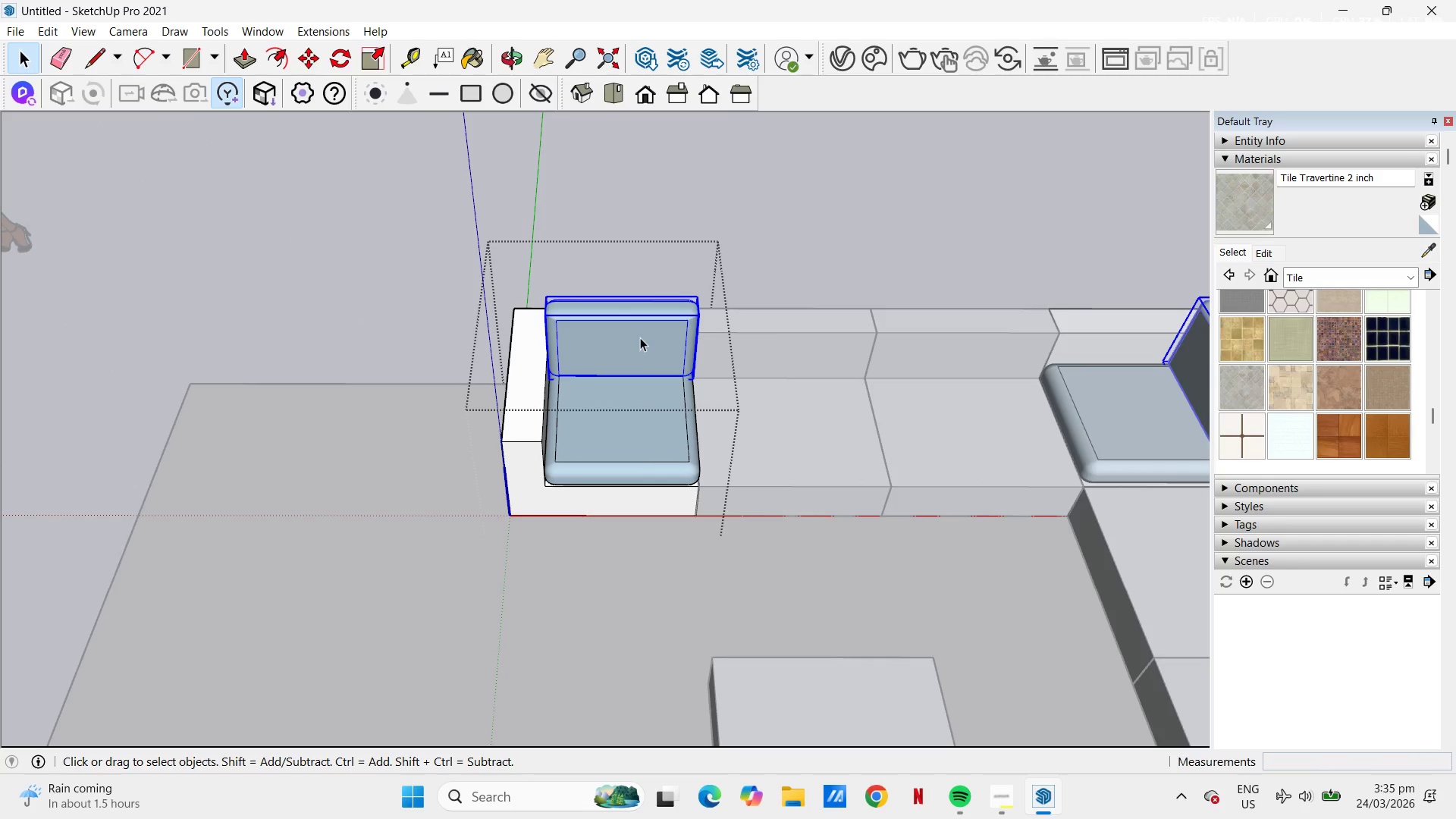 
hold_key(key=ControlLeft, duration=0.38)
left_click([651, 414])
 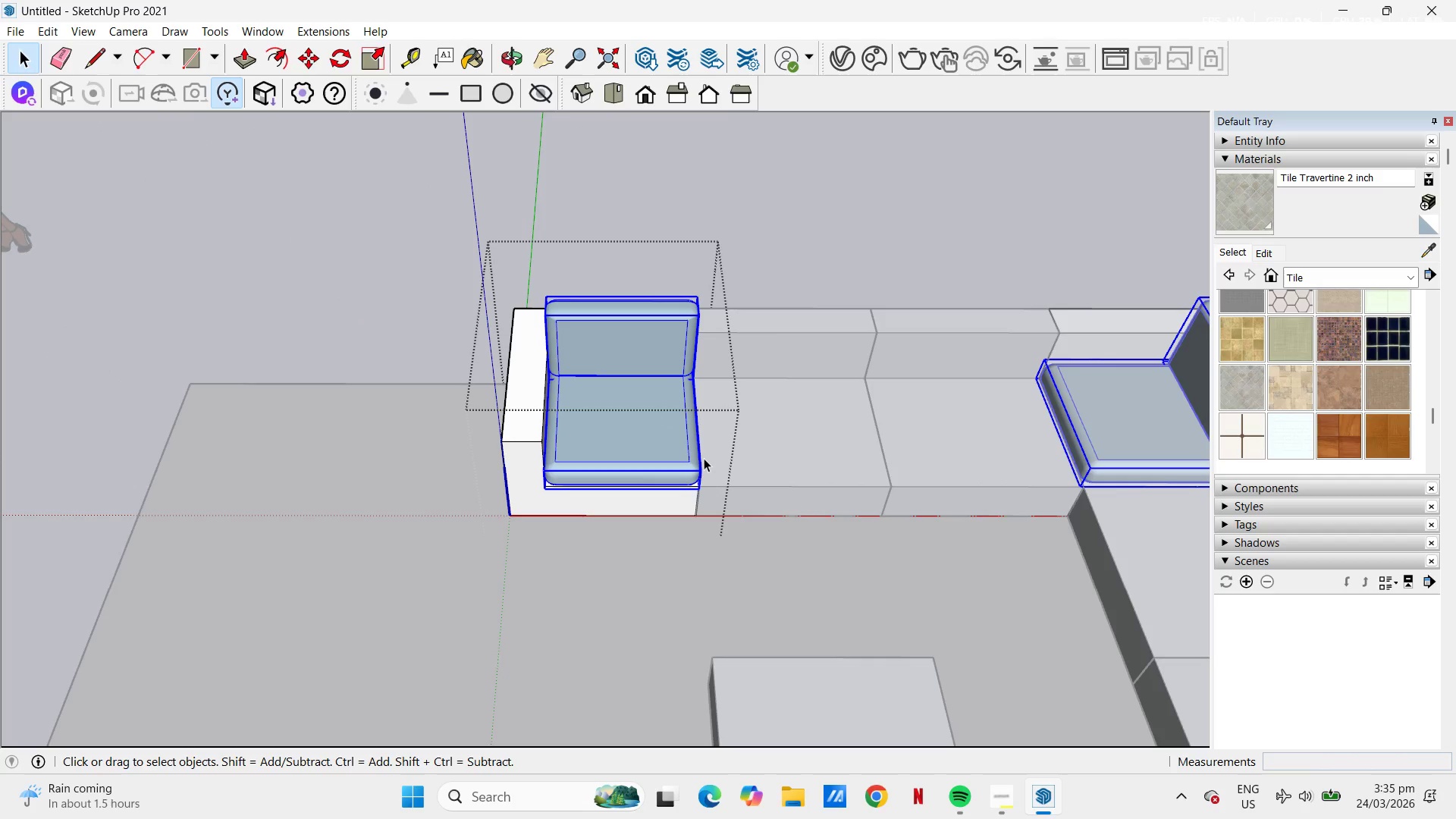 
key(M)
 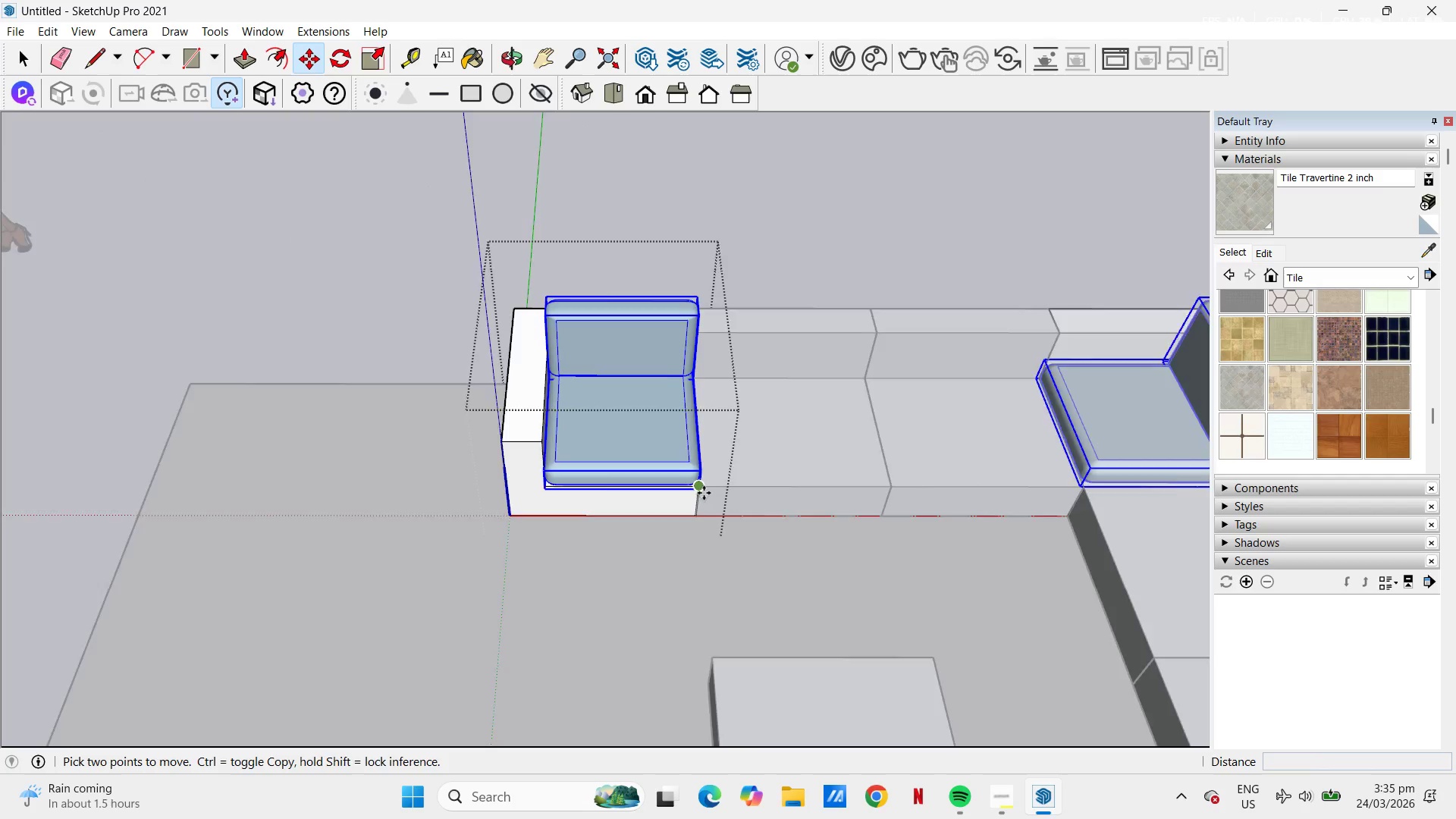 
scroll: coordinate [705, 496], scroll_direction: up, amount: 6.0
 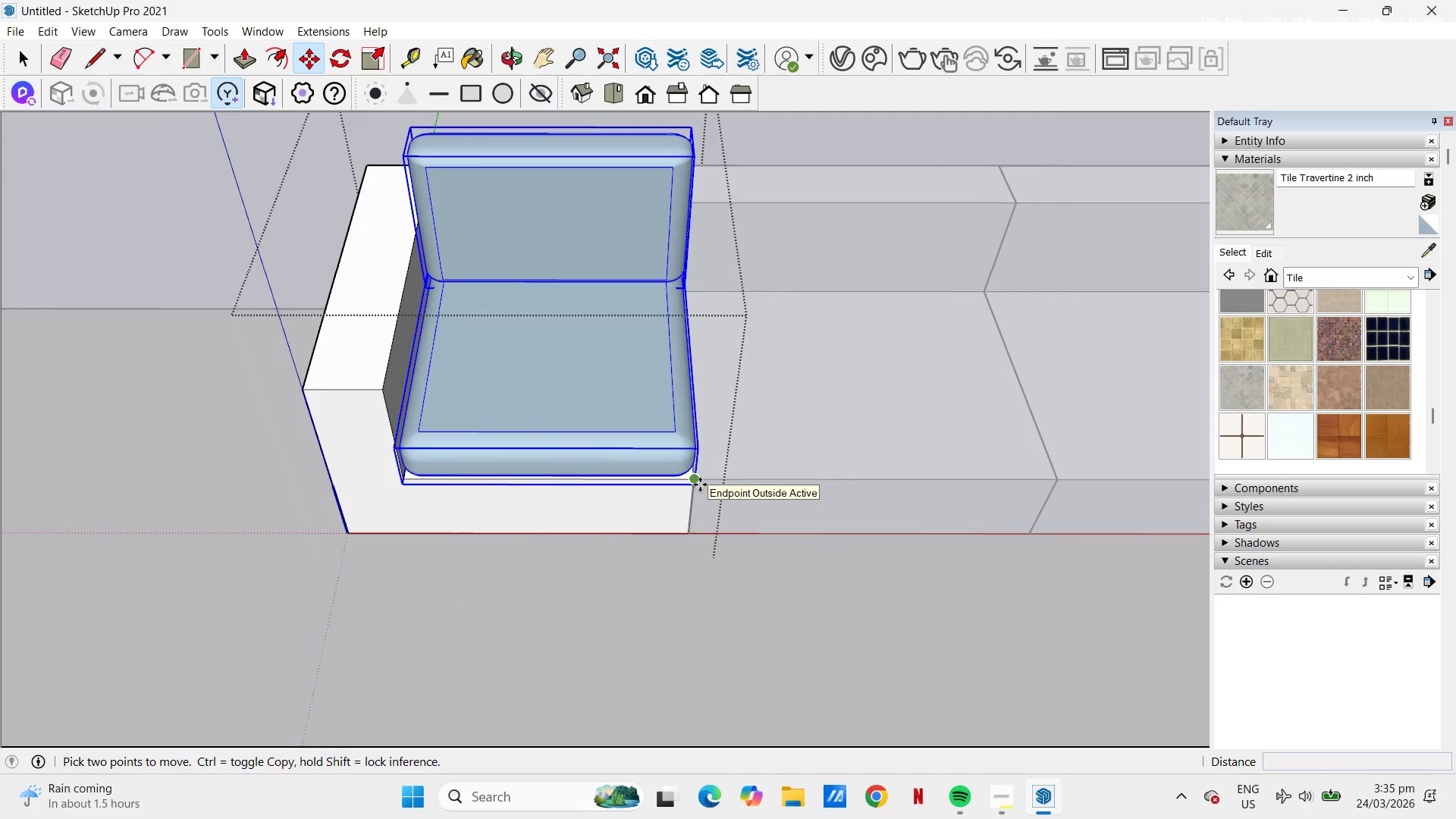 
key(Space)
 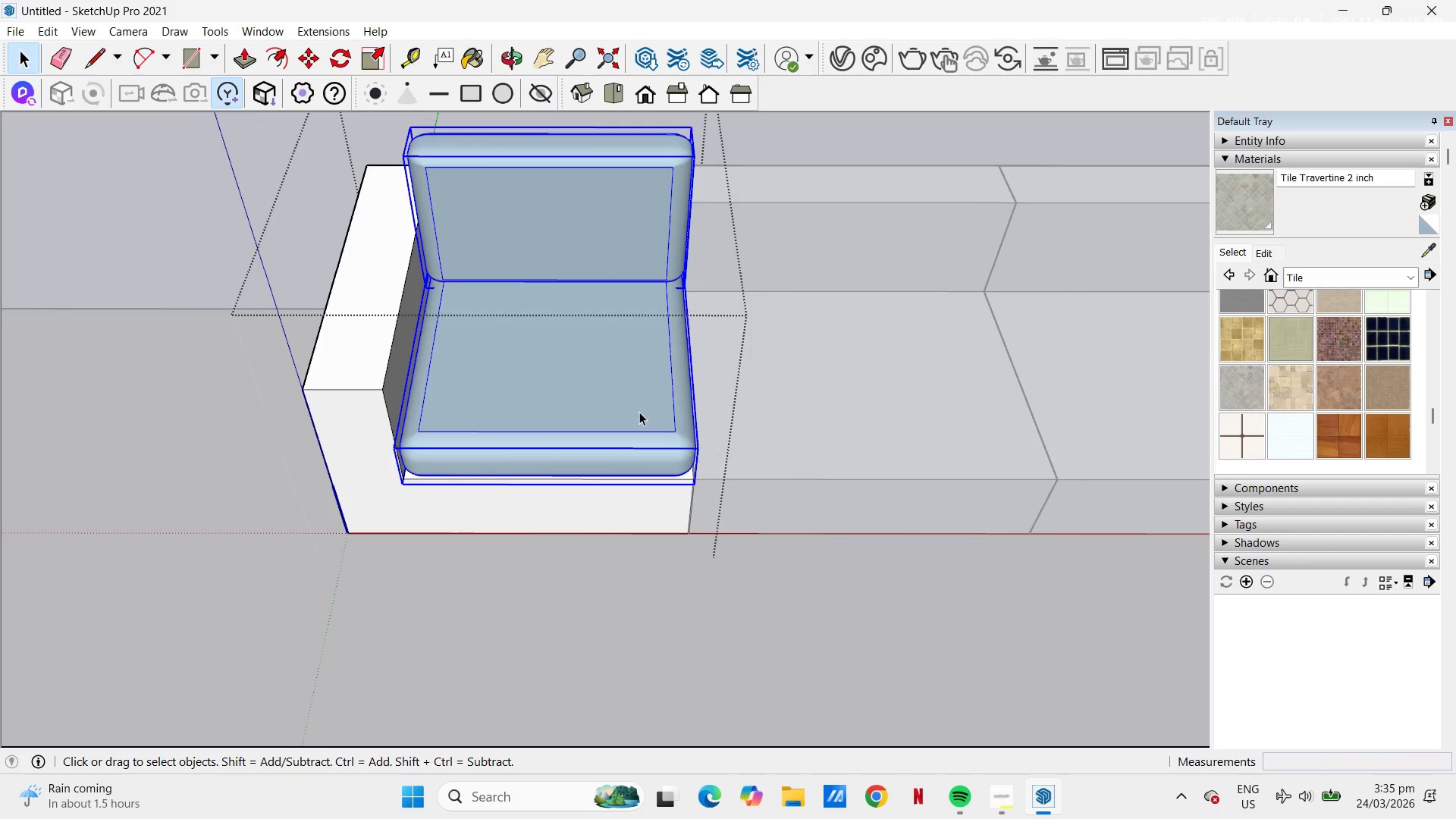 
key(Control+C)
 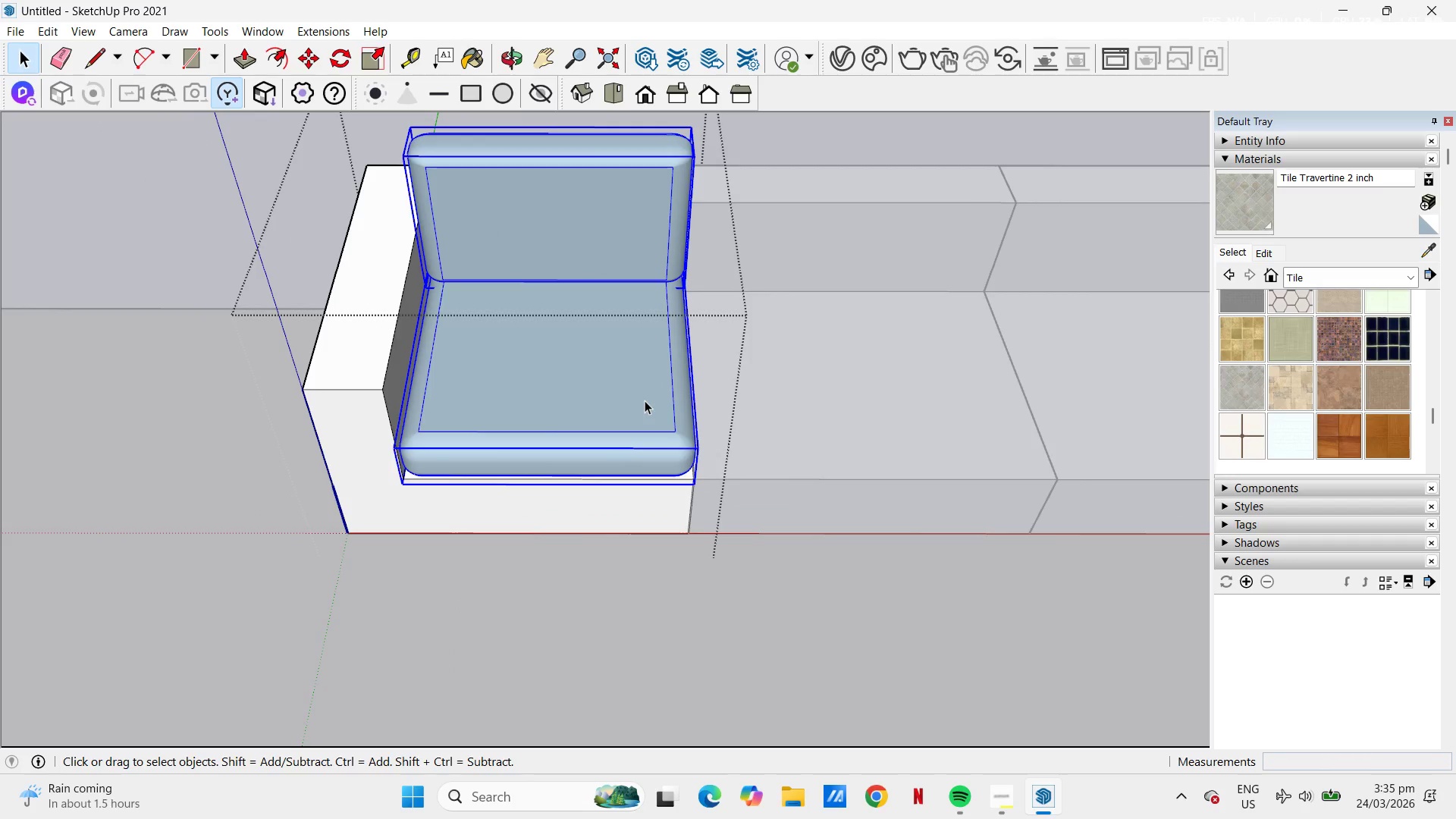 
key(Escape)
 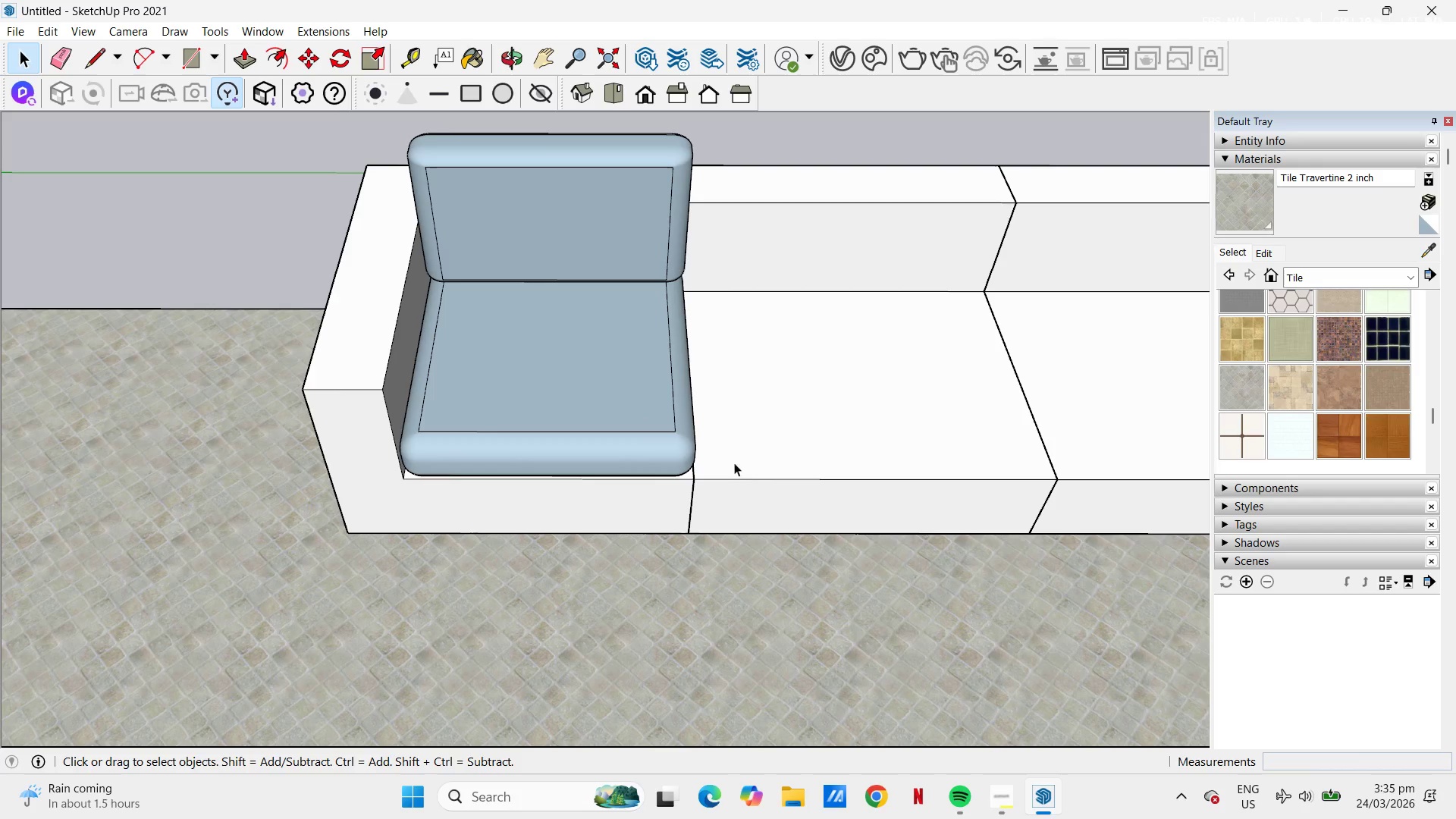 
double_click([788, 453])
 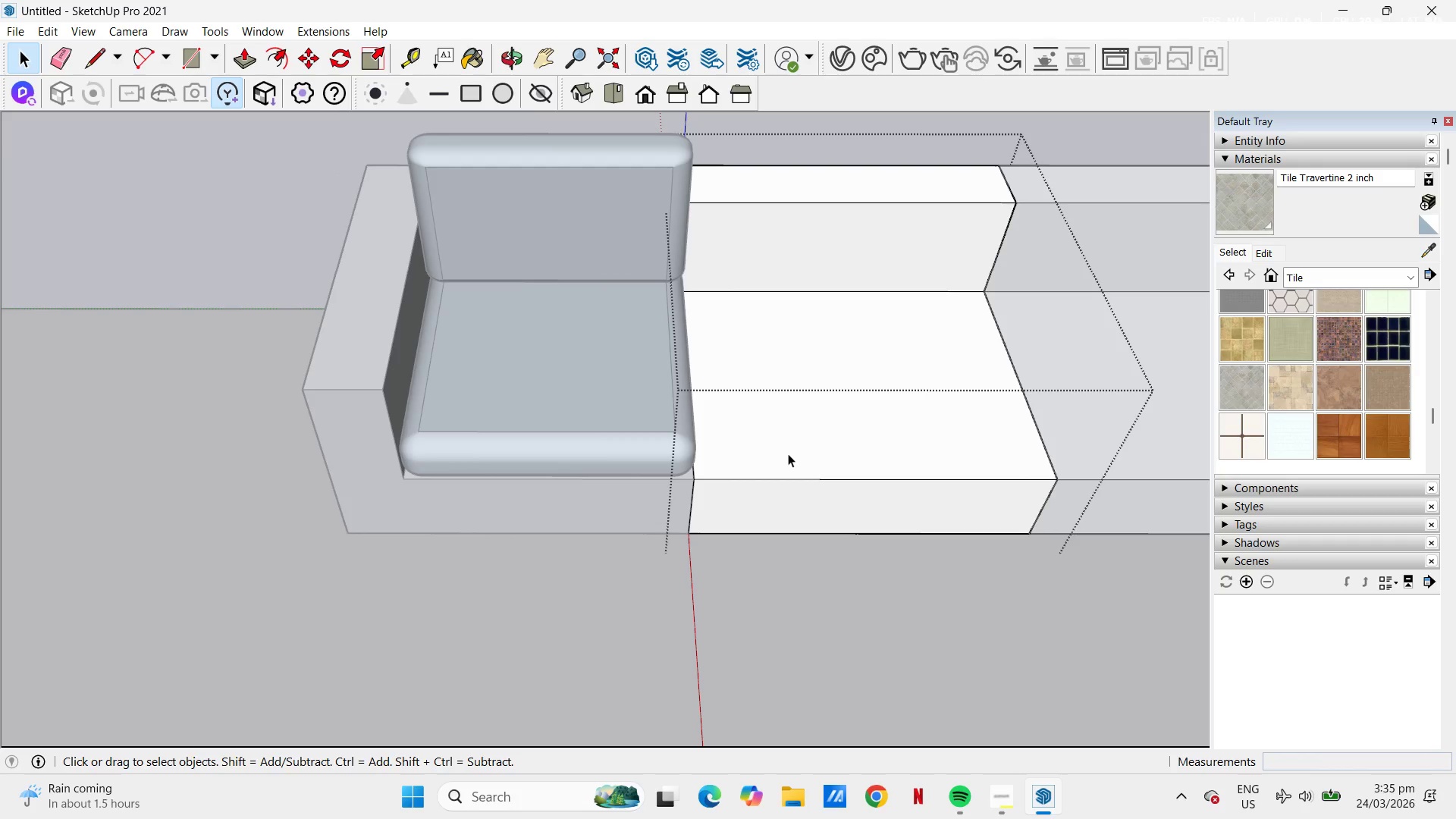 
key(Control+V)
 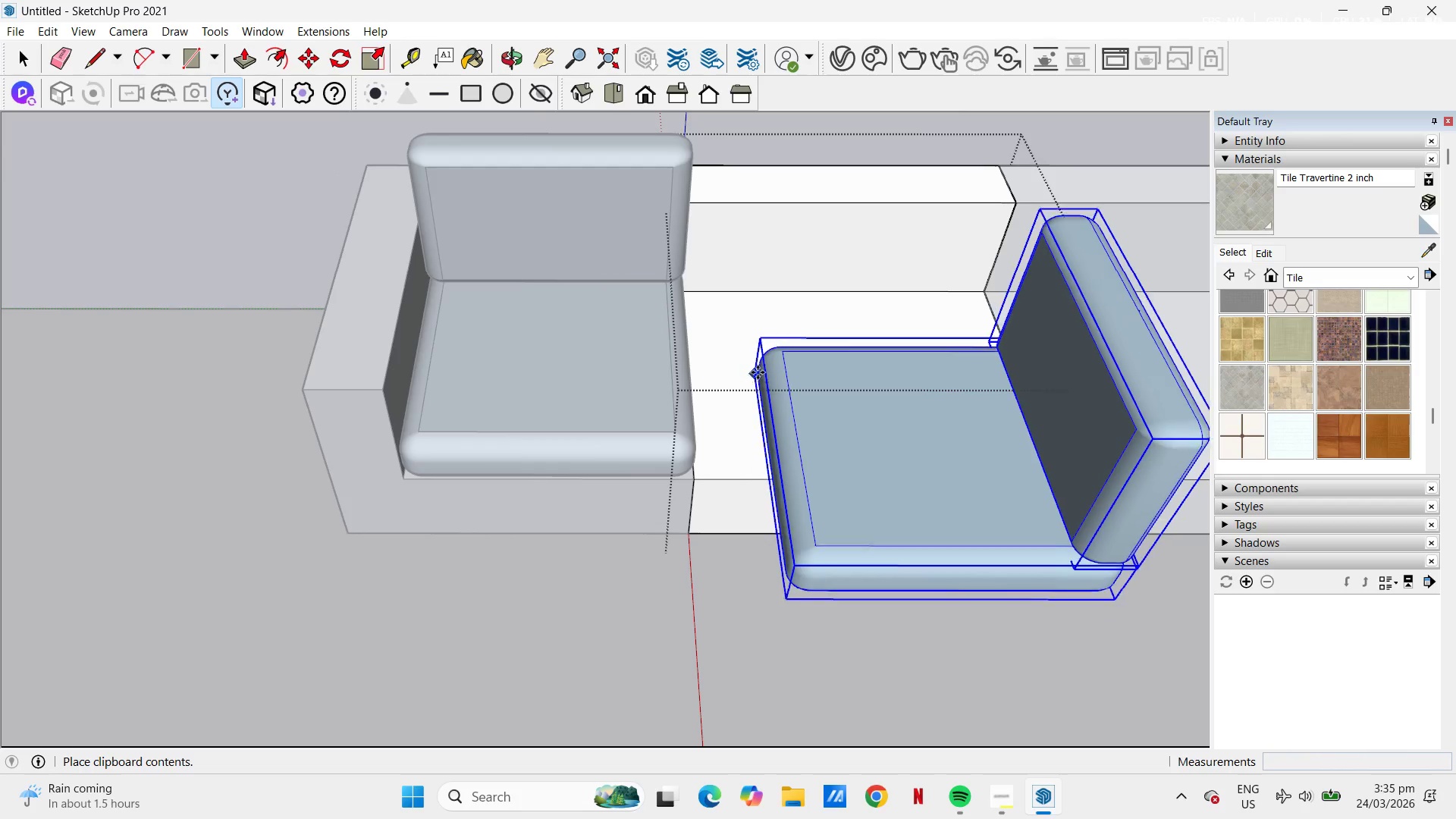 
left_click([739, 341])
 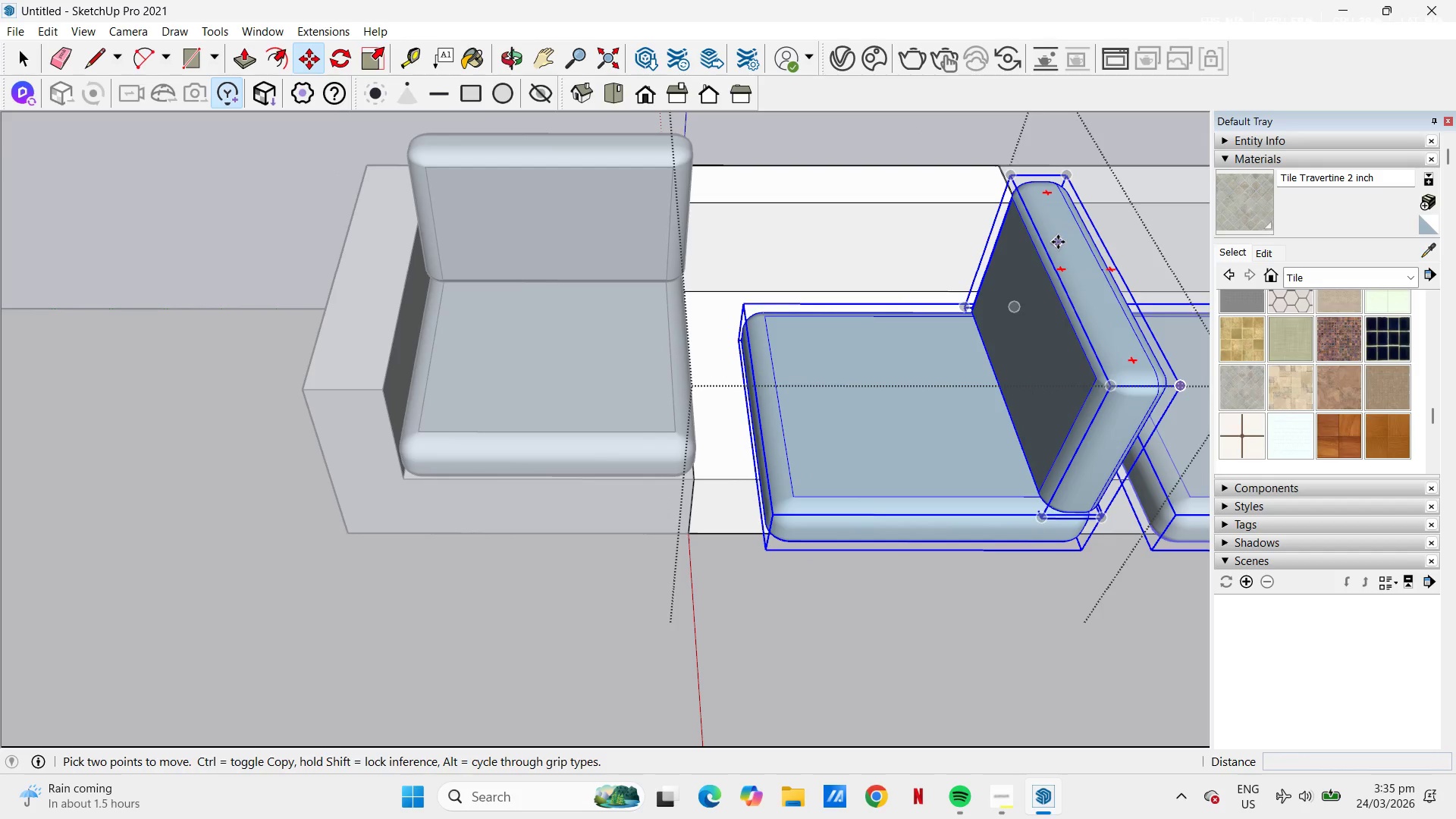 
scroll: coordinate [758, 305], scroll_direction: down, amount: 5.0
 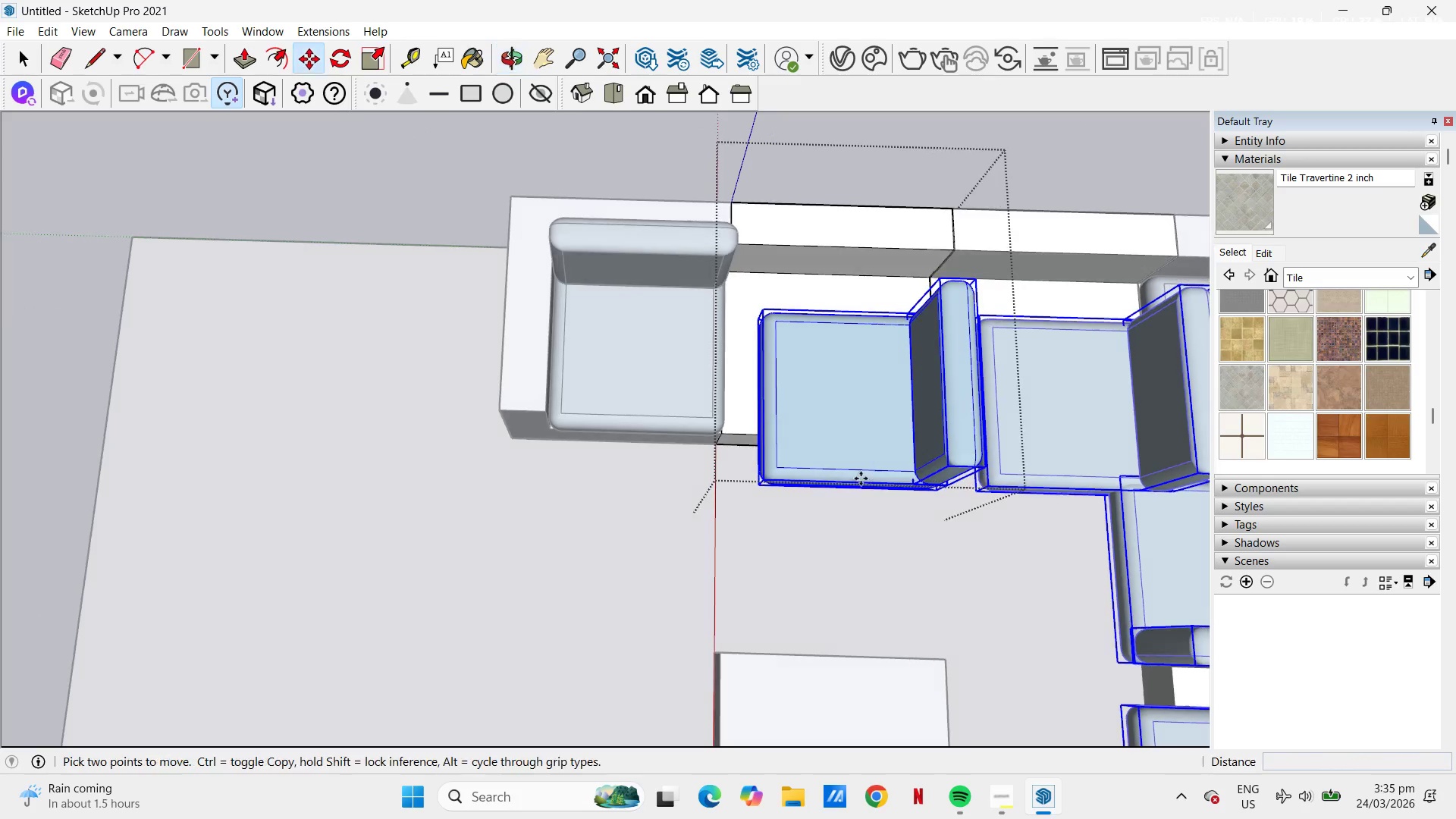 
scroll: coordinate [996, 389], scroll_direction: up, amount: 2.0
 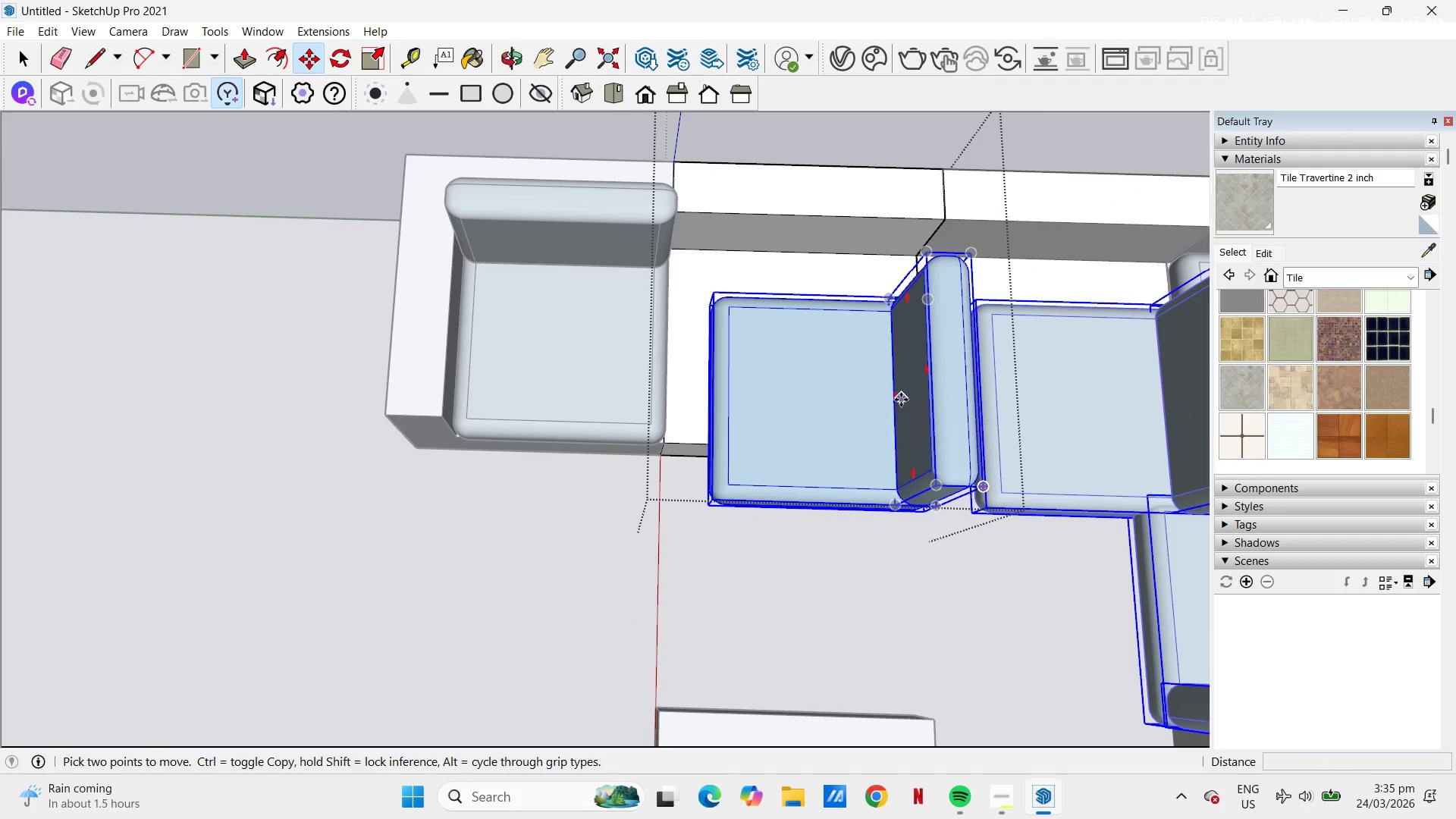 
right_click([862, 403])
 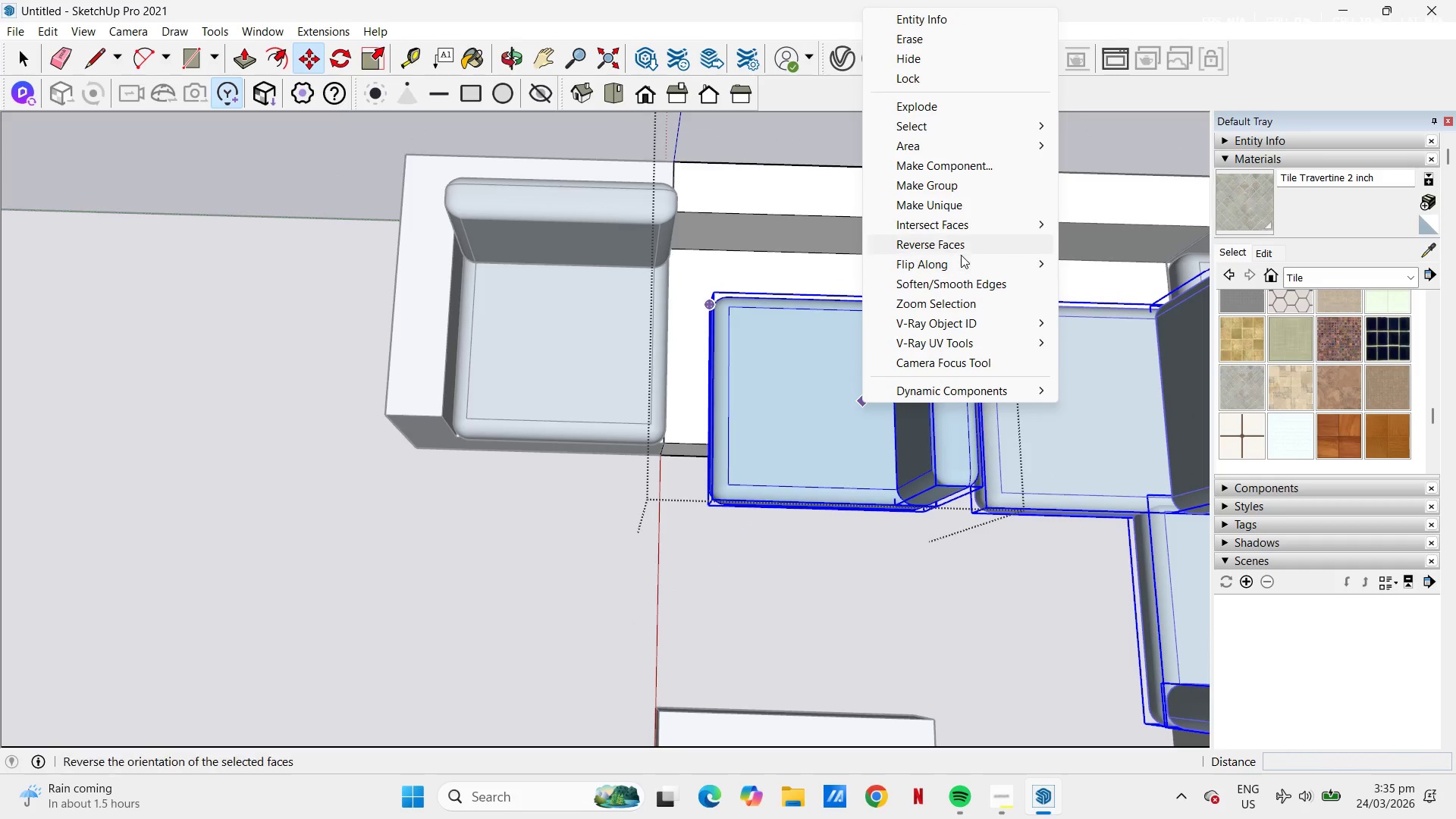 
left_click([934, 182])
 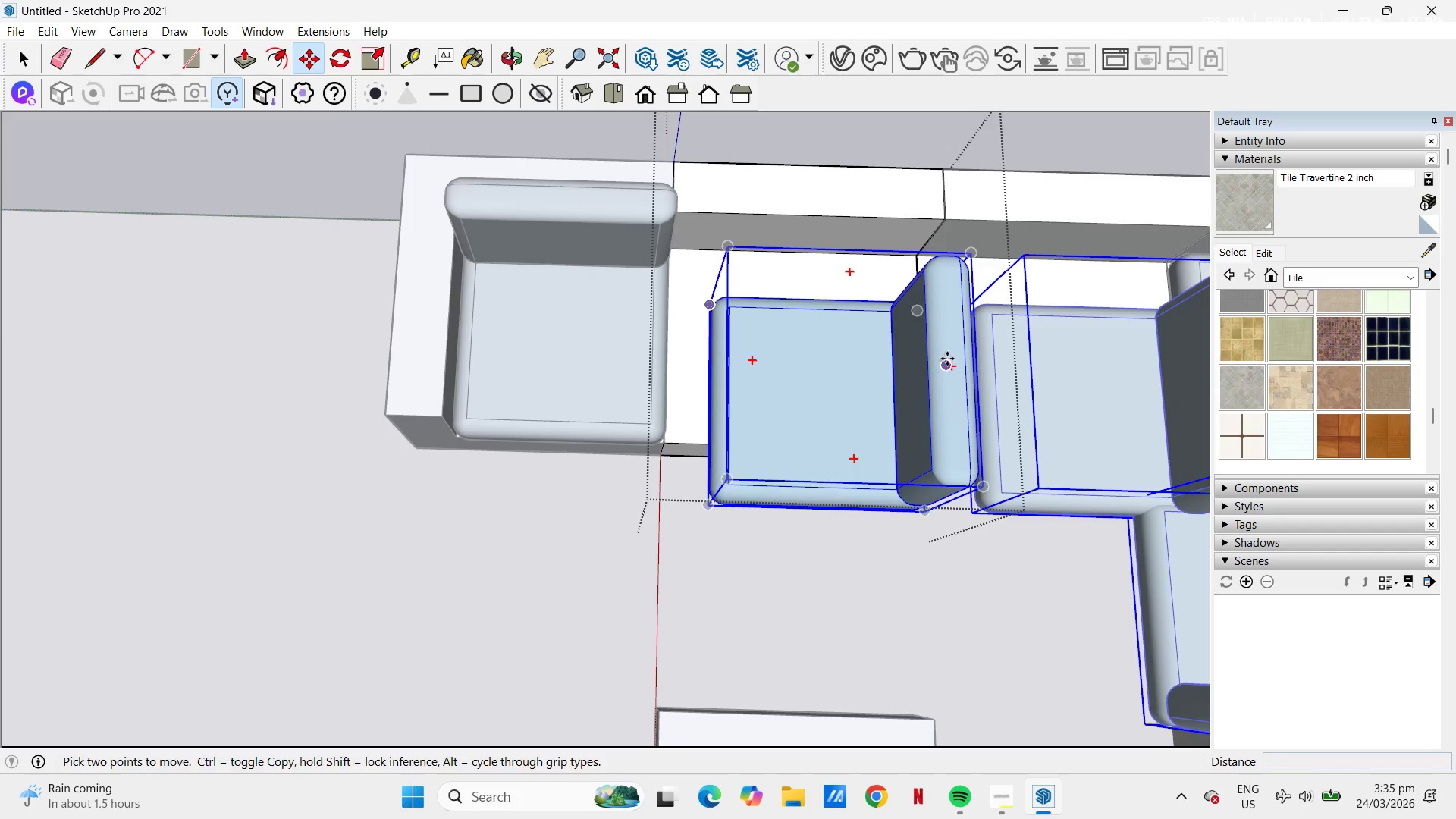 
left_click_drag(start_coordinate=[949, 366], to_coordinate=[949, 360])
 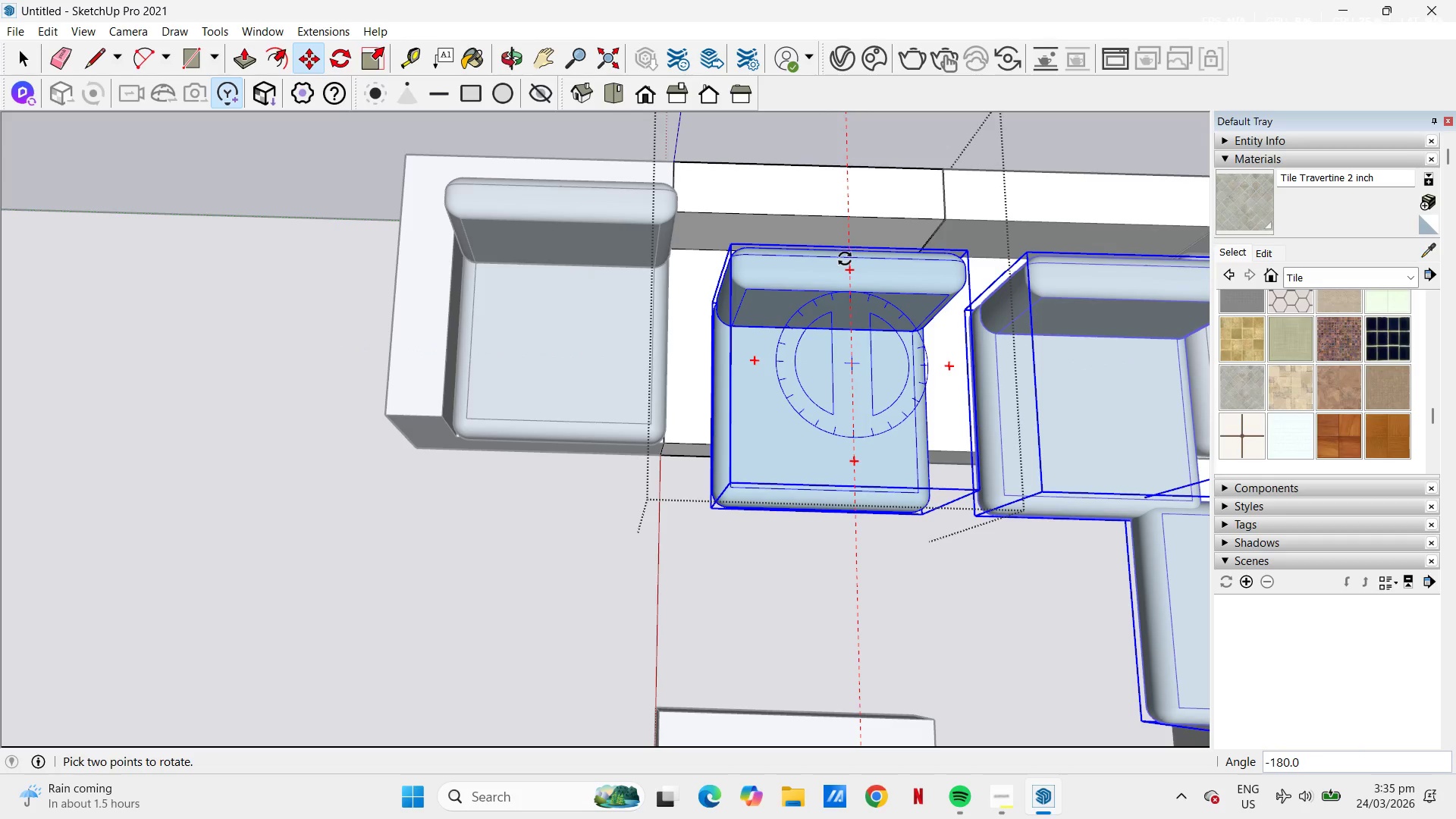 
left_click([846, 259])
 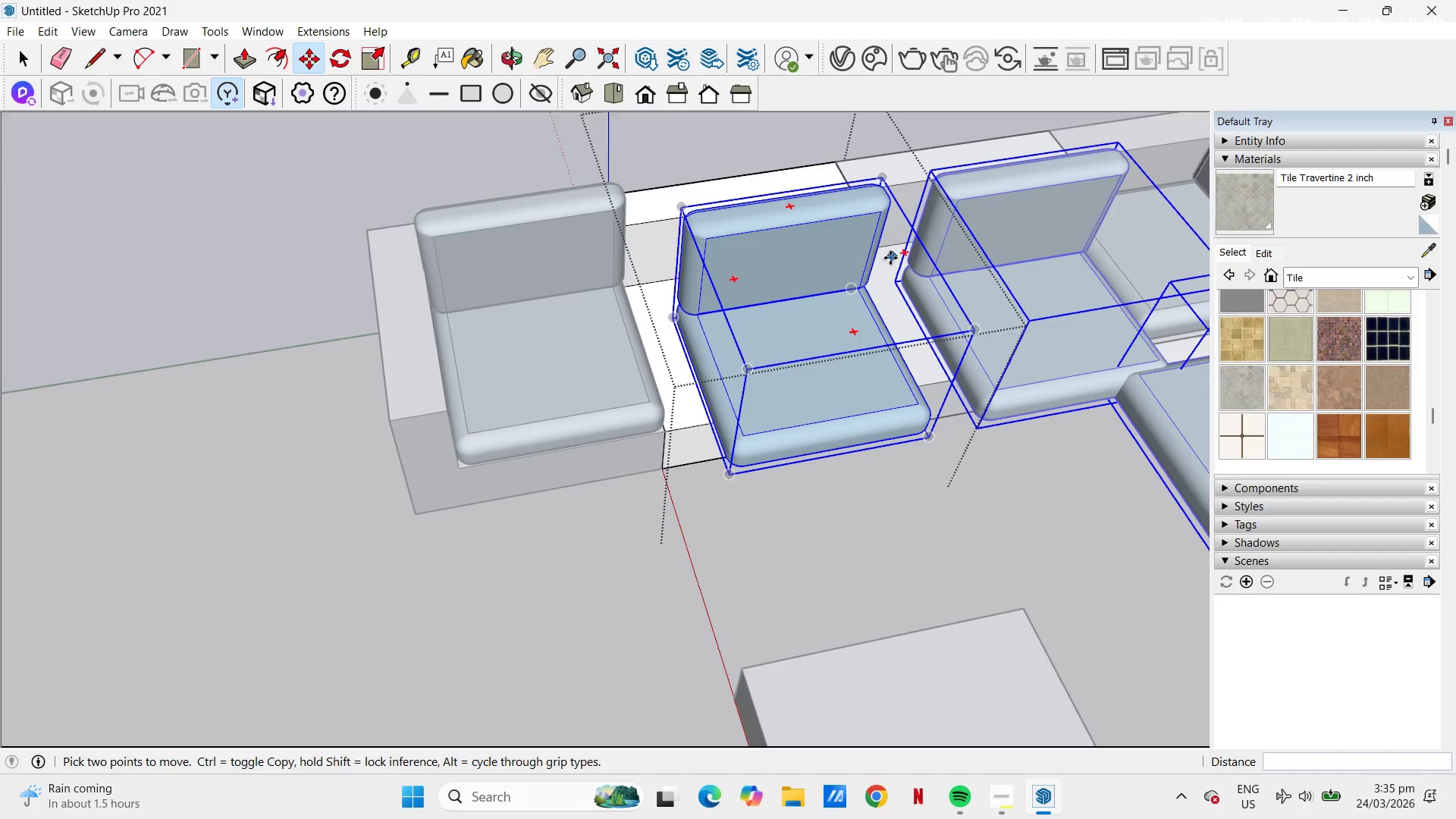 
scroll: coordinate [715, 450], scroll_direction: up, amount: 5.0
 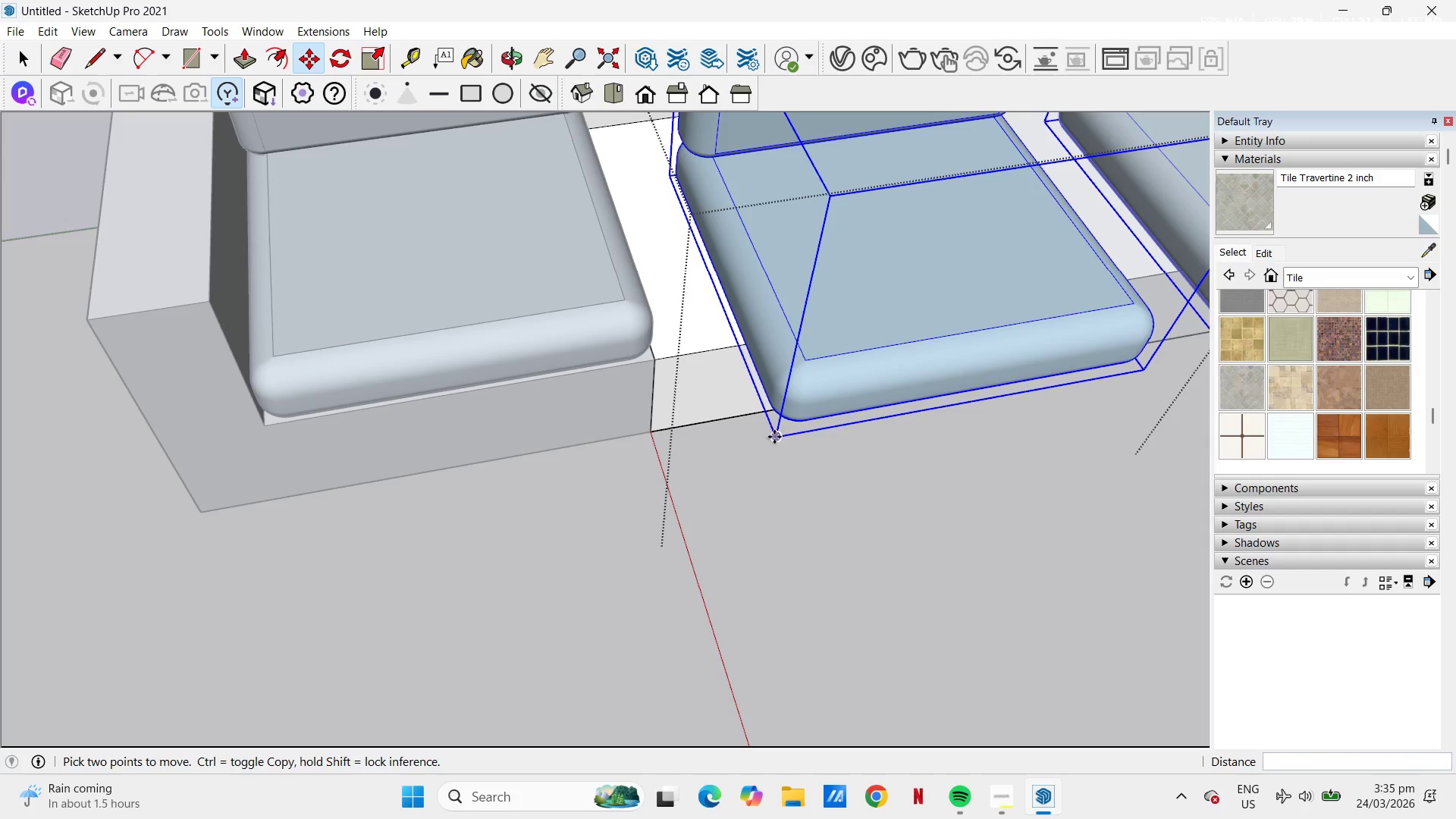 
left_click([777, 437])
 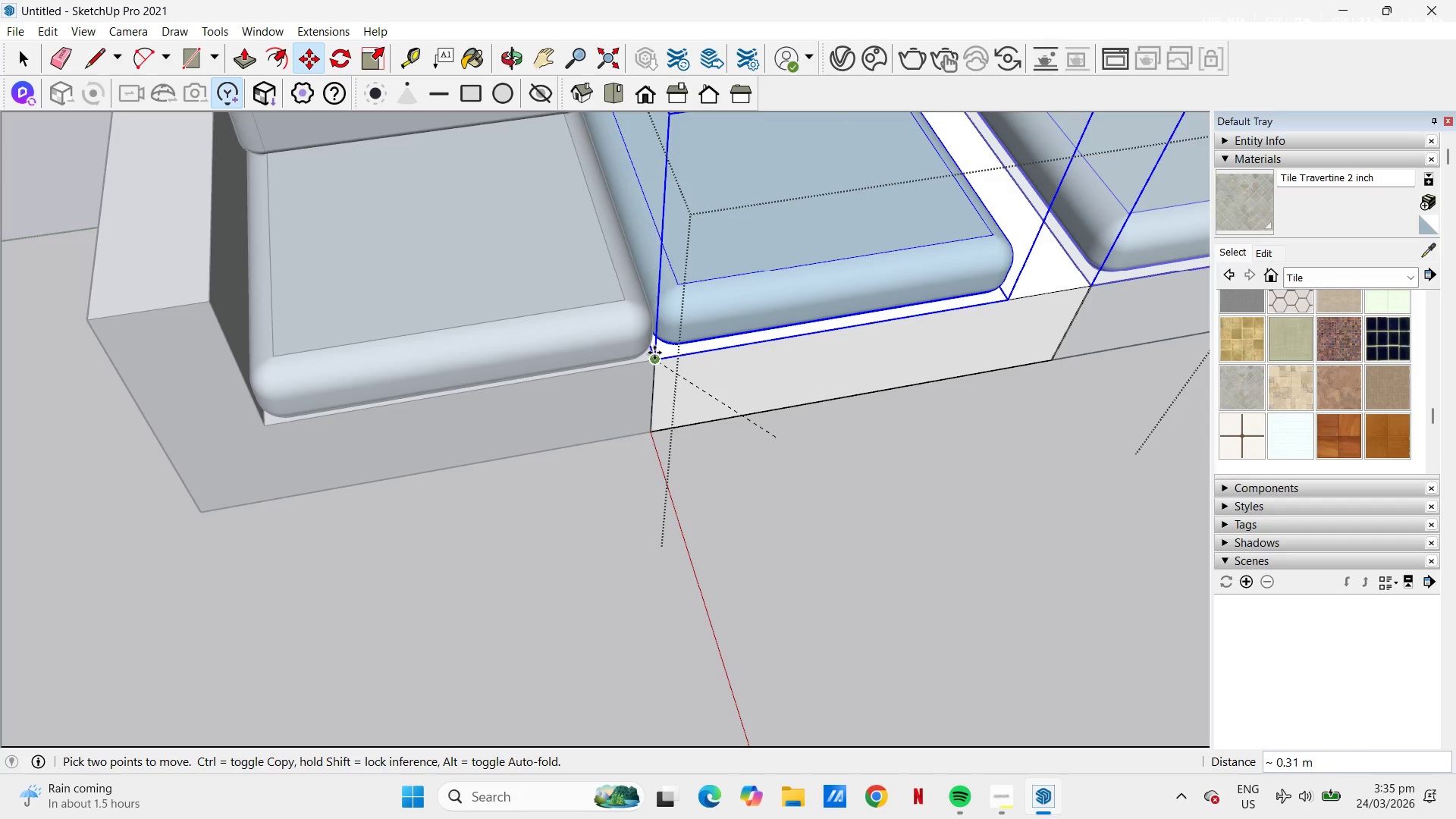 
left_click([654, 353])
 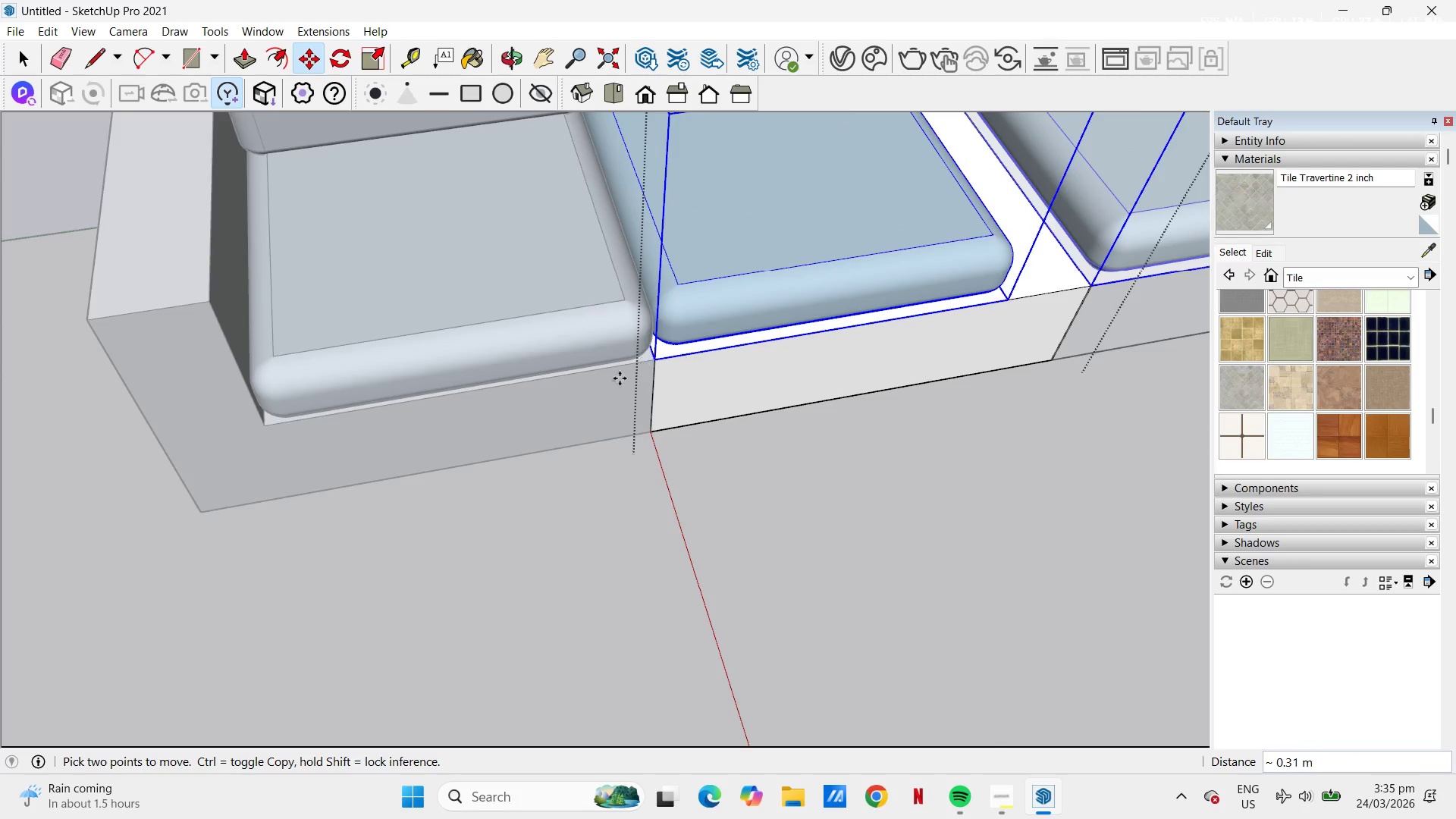 
key(H)
 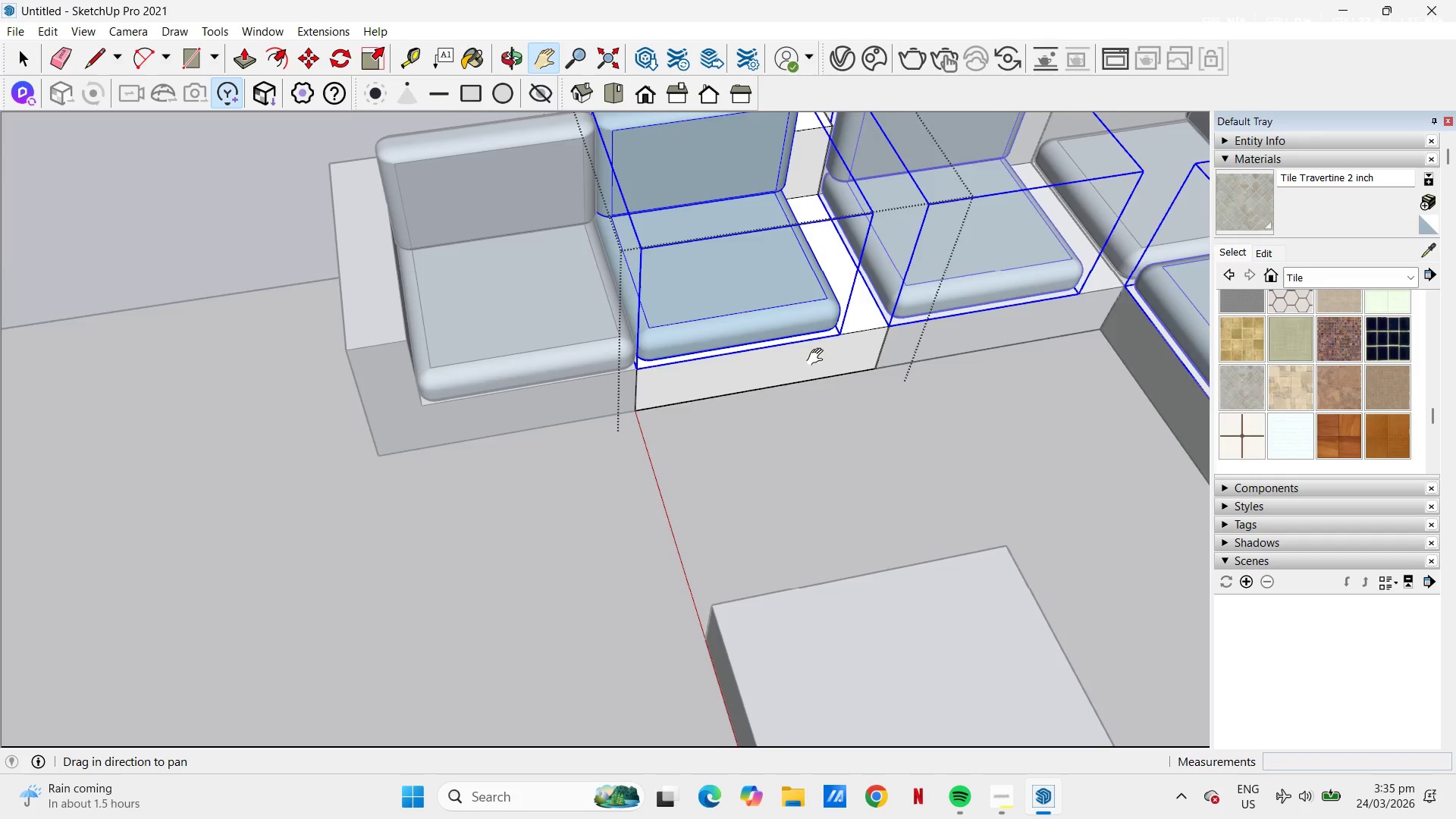 
scroll: coordinate [613, 382], scroll_direction: down, amount: 6.0
 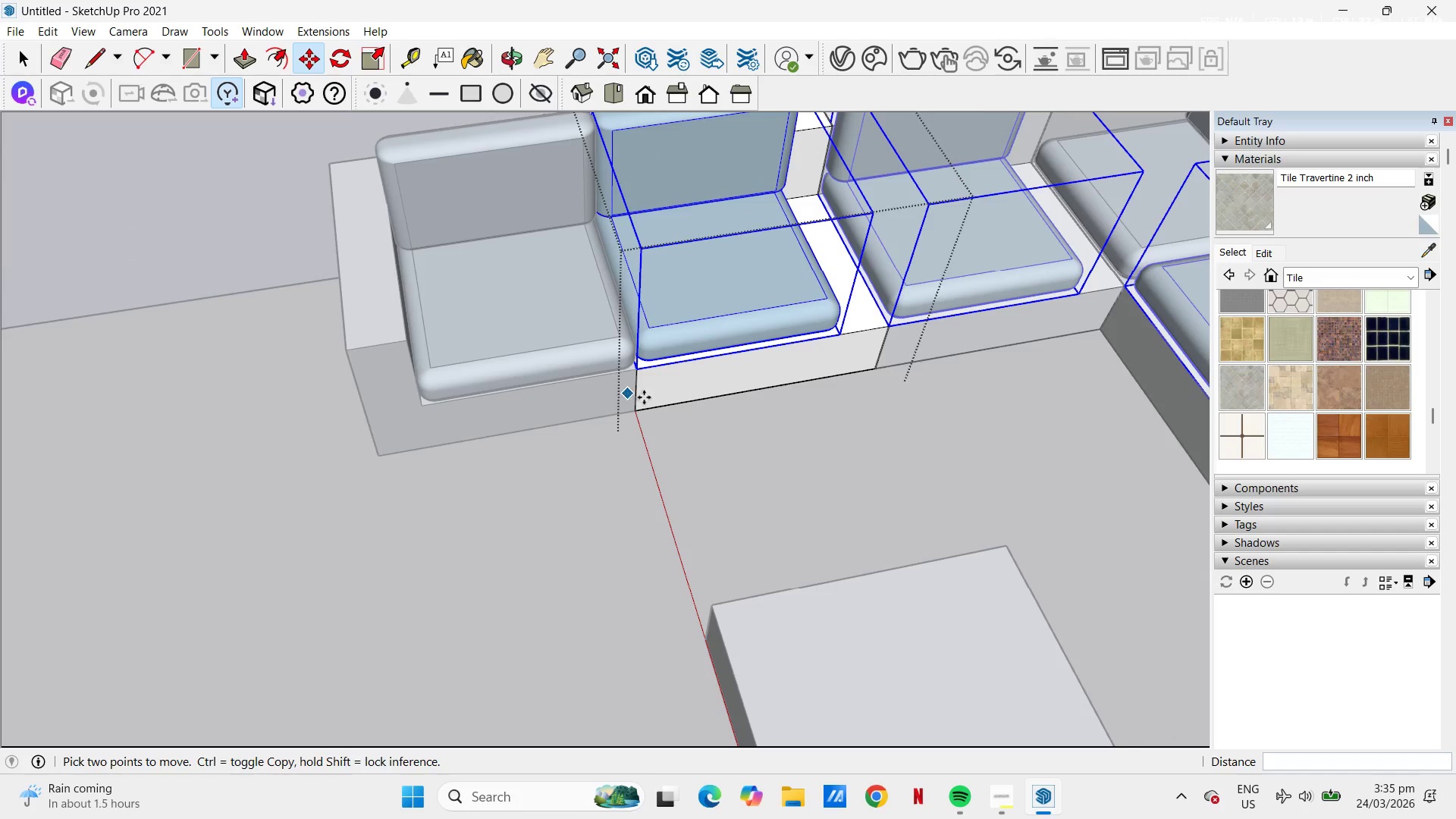 
left_click_drag(start_coordinate=[821, 360], to_coordinate=[752, 544])
 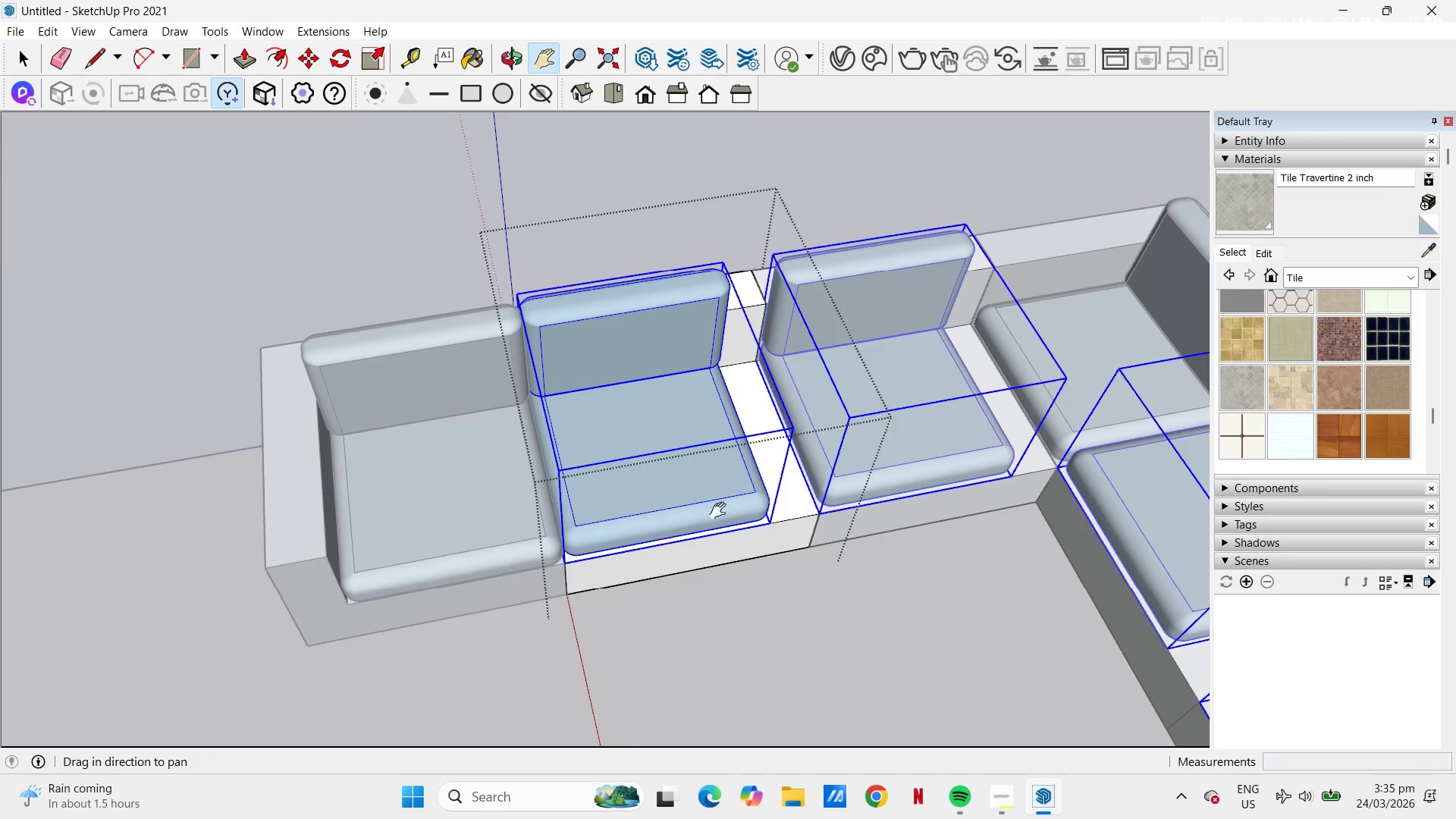 
scroll: coordinate [635, 428], scroll_direction: down, amount: 13.0
 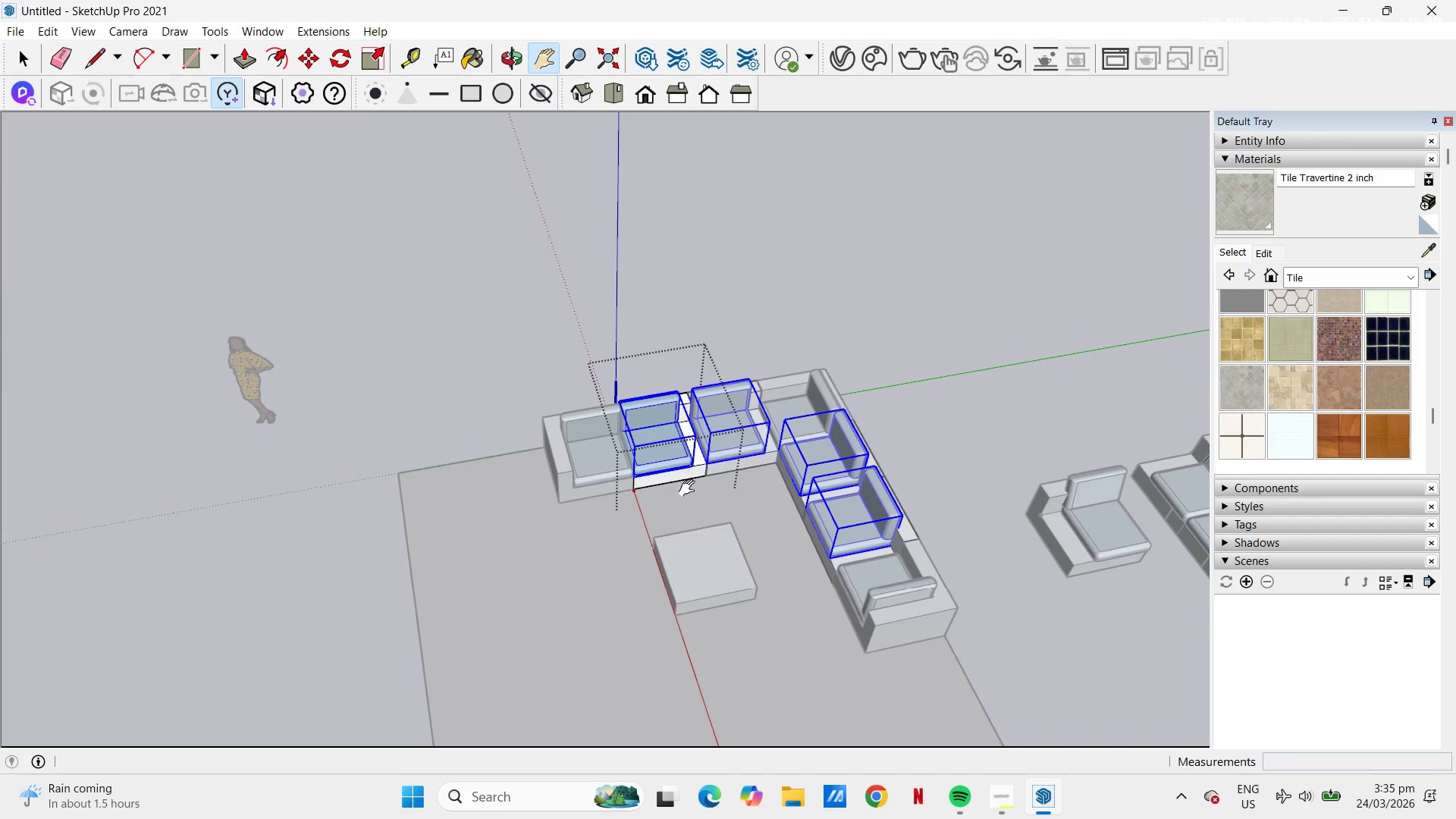 
left_click_drag(start_coordinate=[669, 504], to_coordinate=[588, 507])
 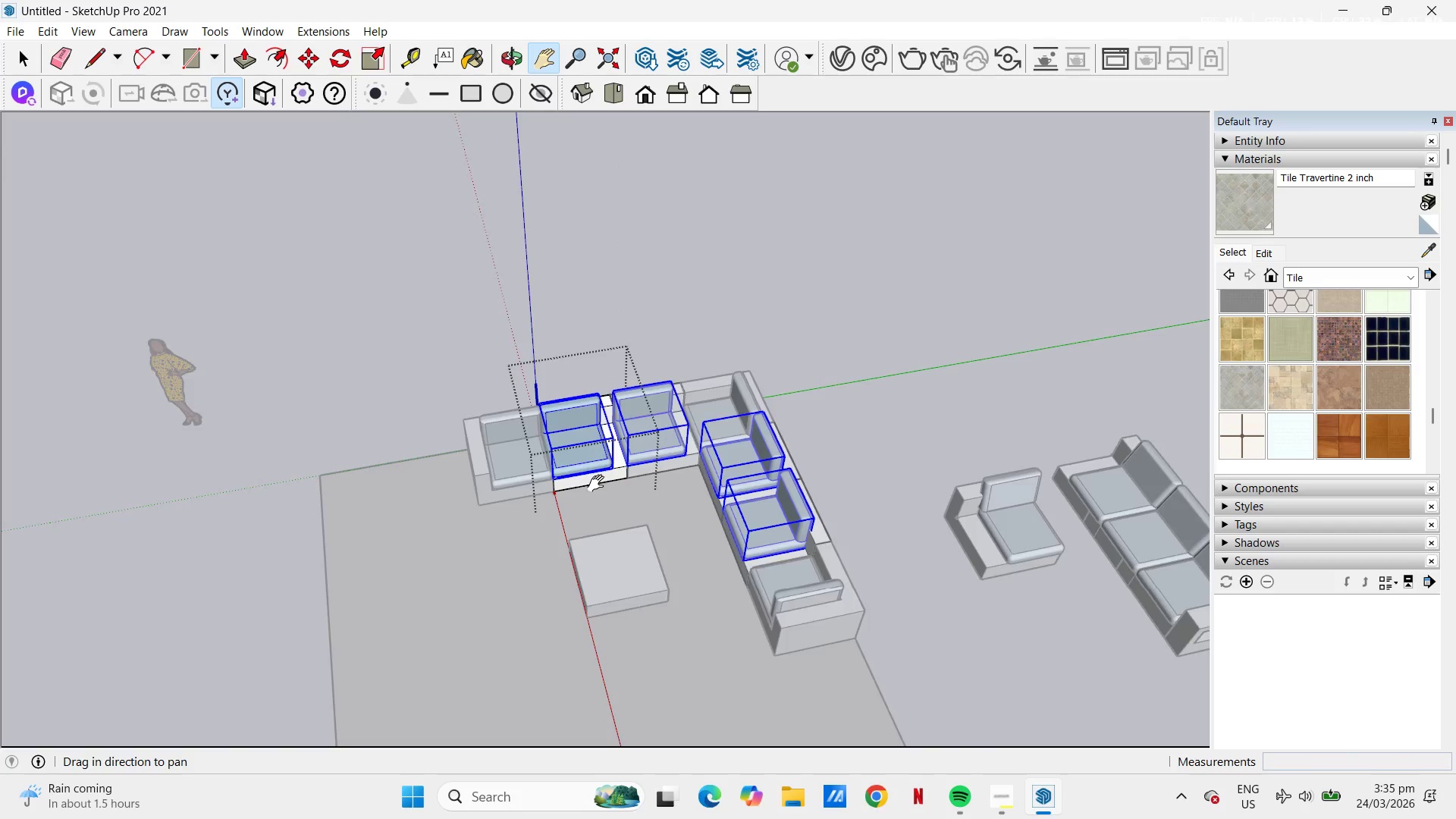 
scroll: coordinate [599, 484], scroll_direction: up, amount: 6.0
 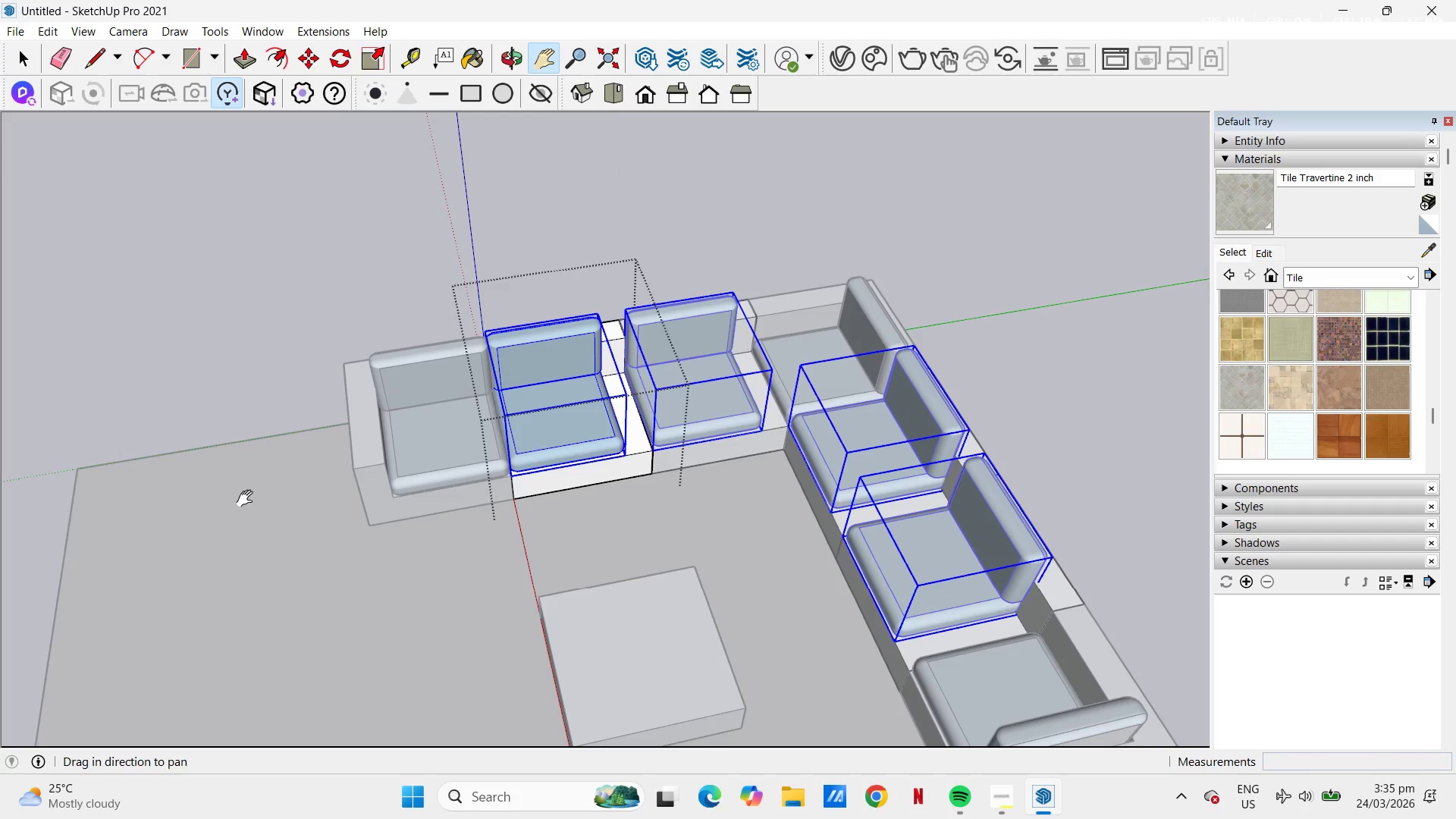 
scroll: coordinate [504, 426], scroll_direction: down, amount: 2.0
 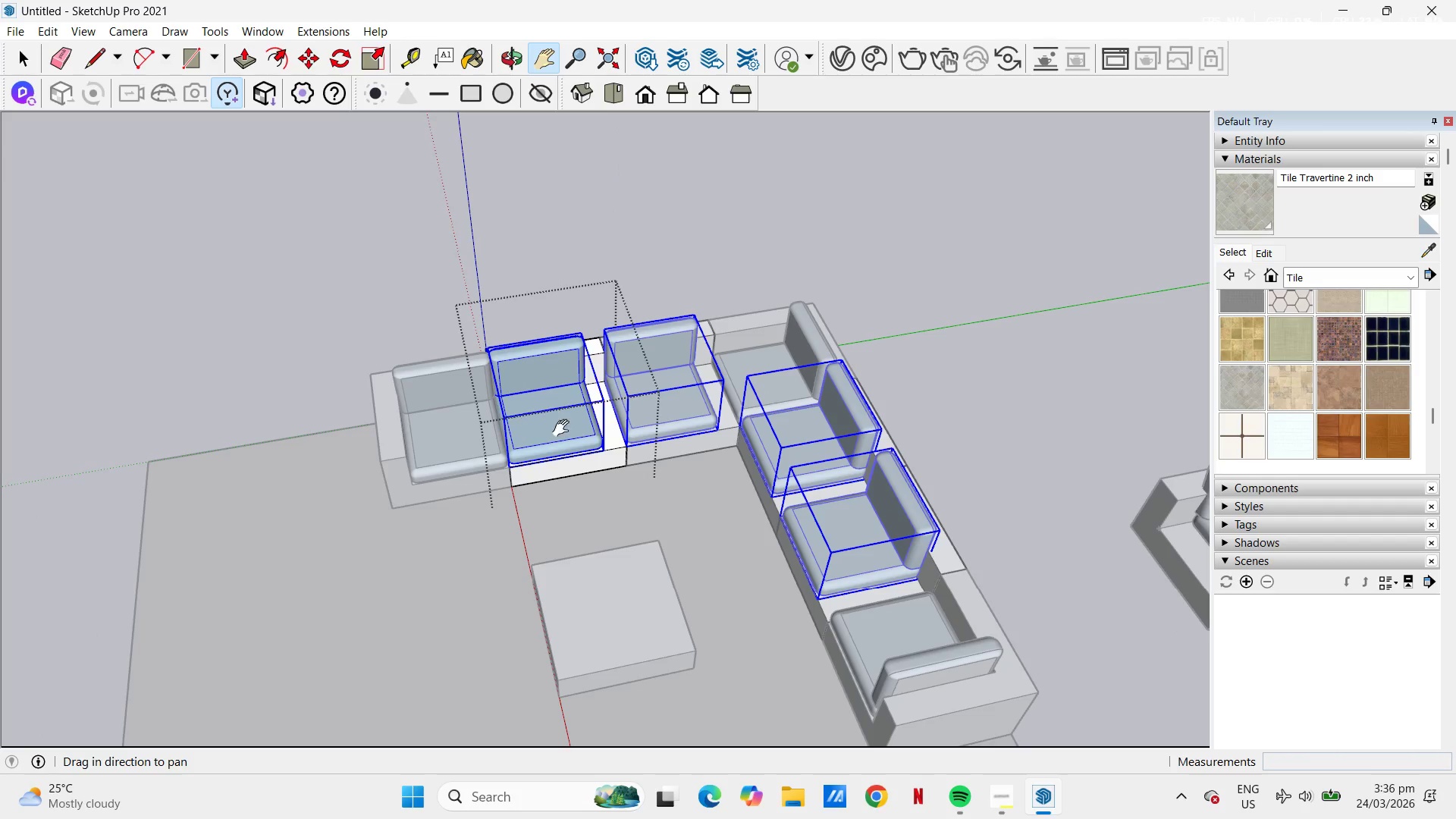 
scroll: coordinate [738, 403], scroll_direction: up, amount: 9.0
 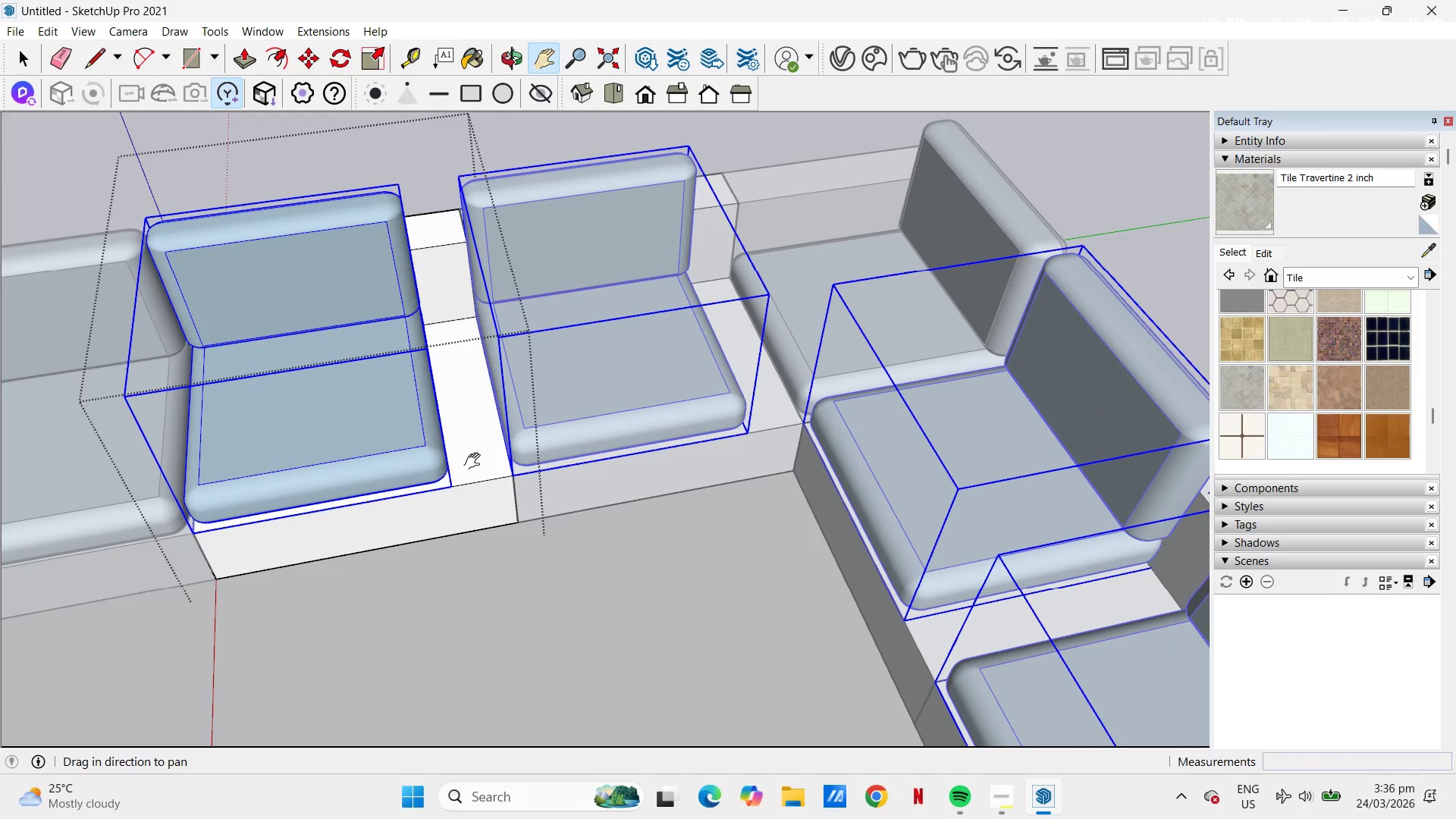 
key(M)
 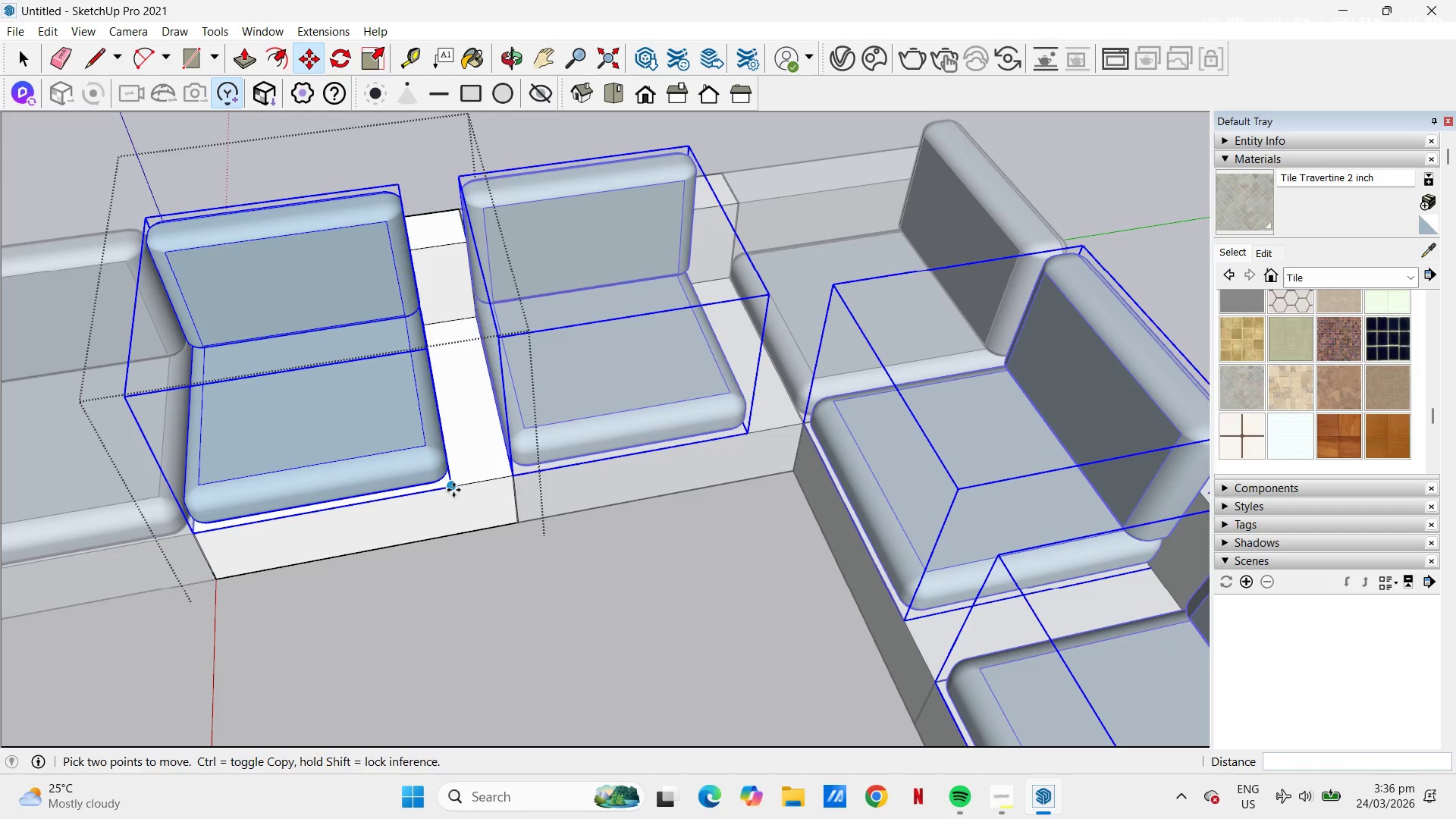 
left_click([453, 488])
 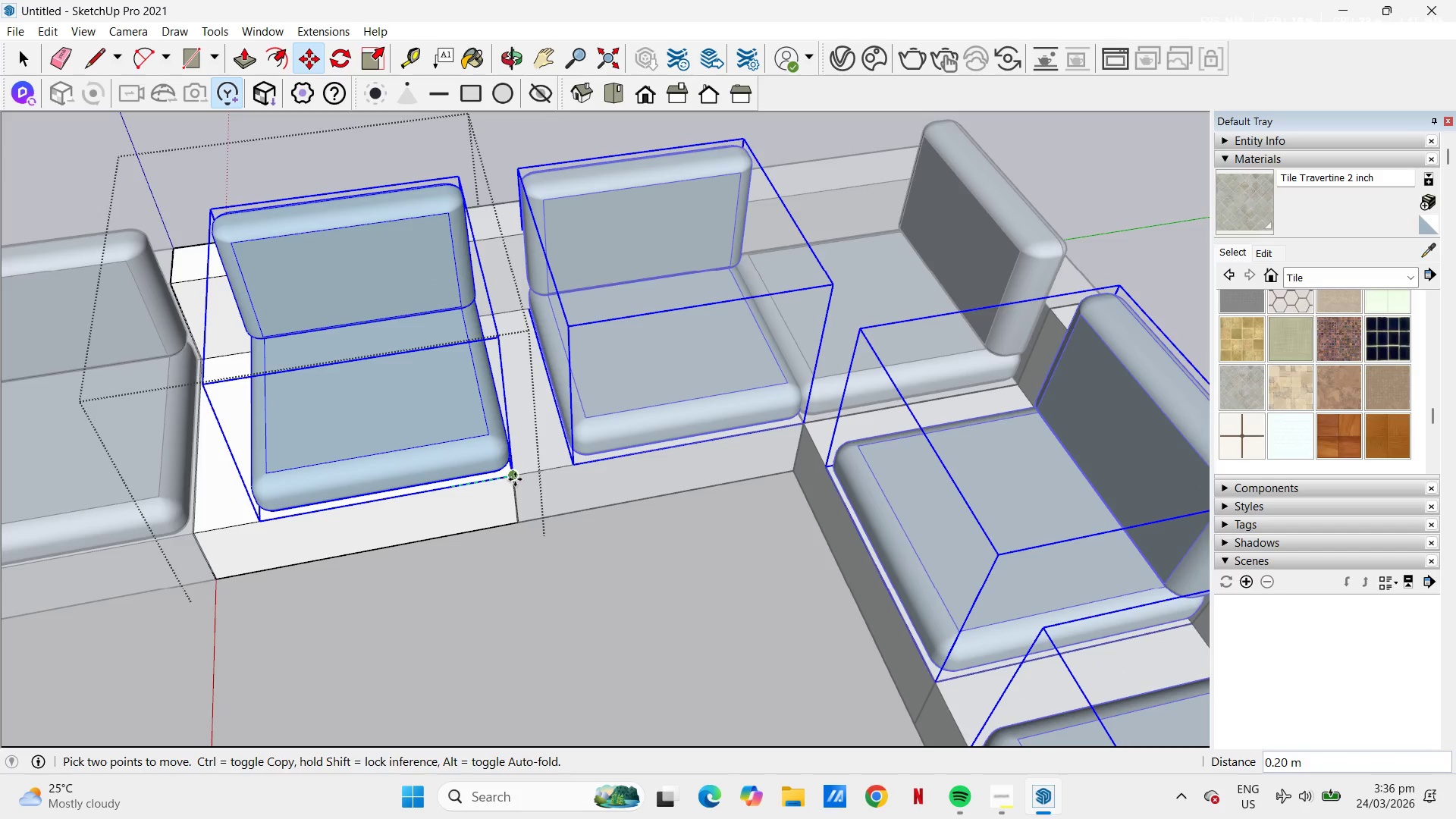 
left_click([516, 479])
 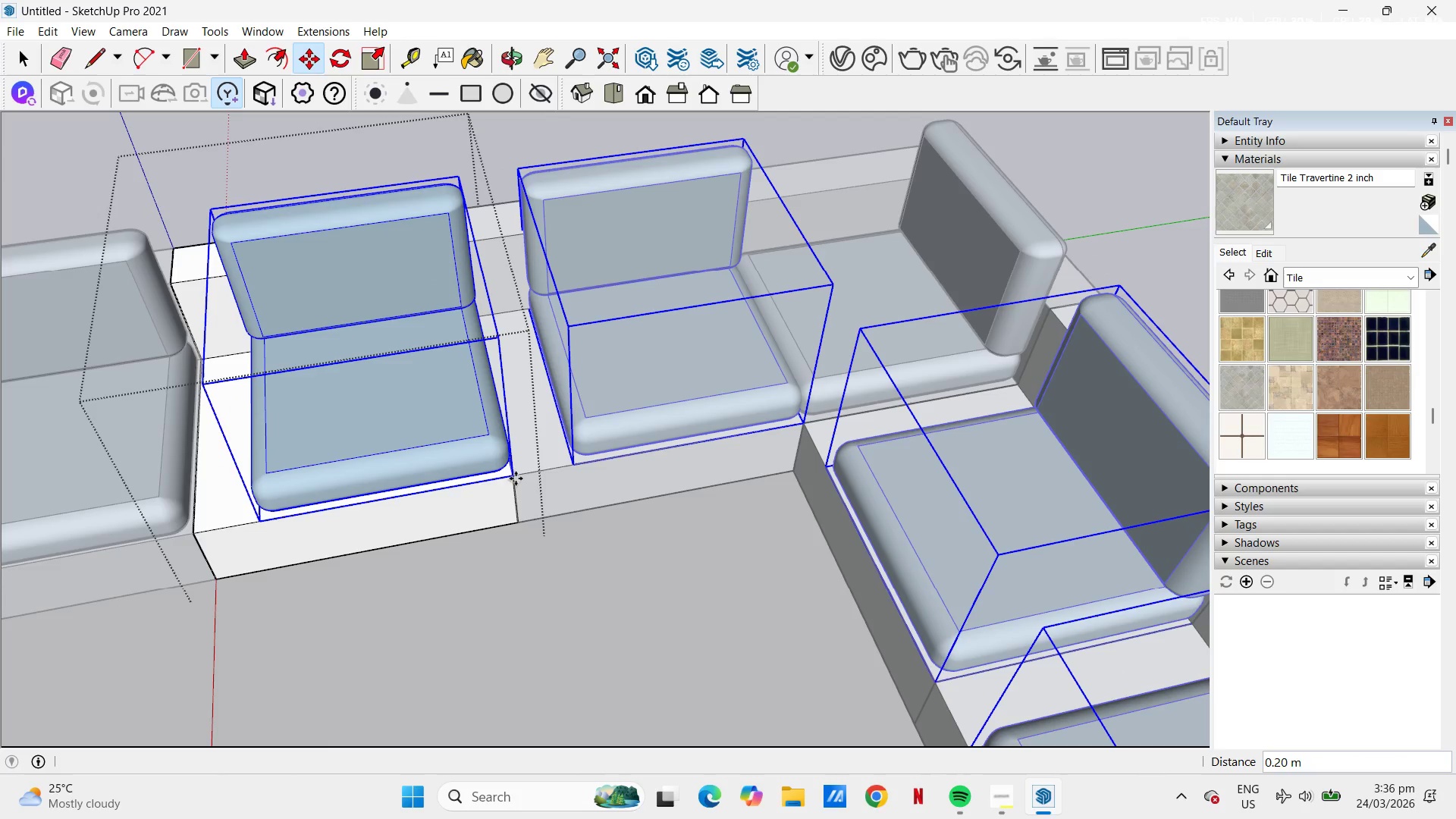 
key(Space)
 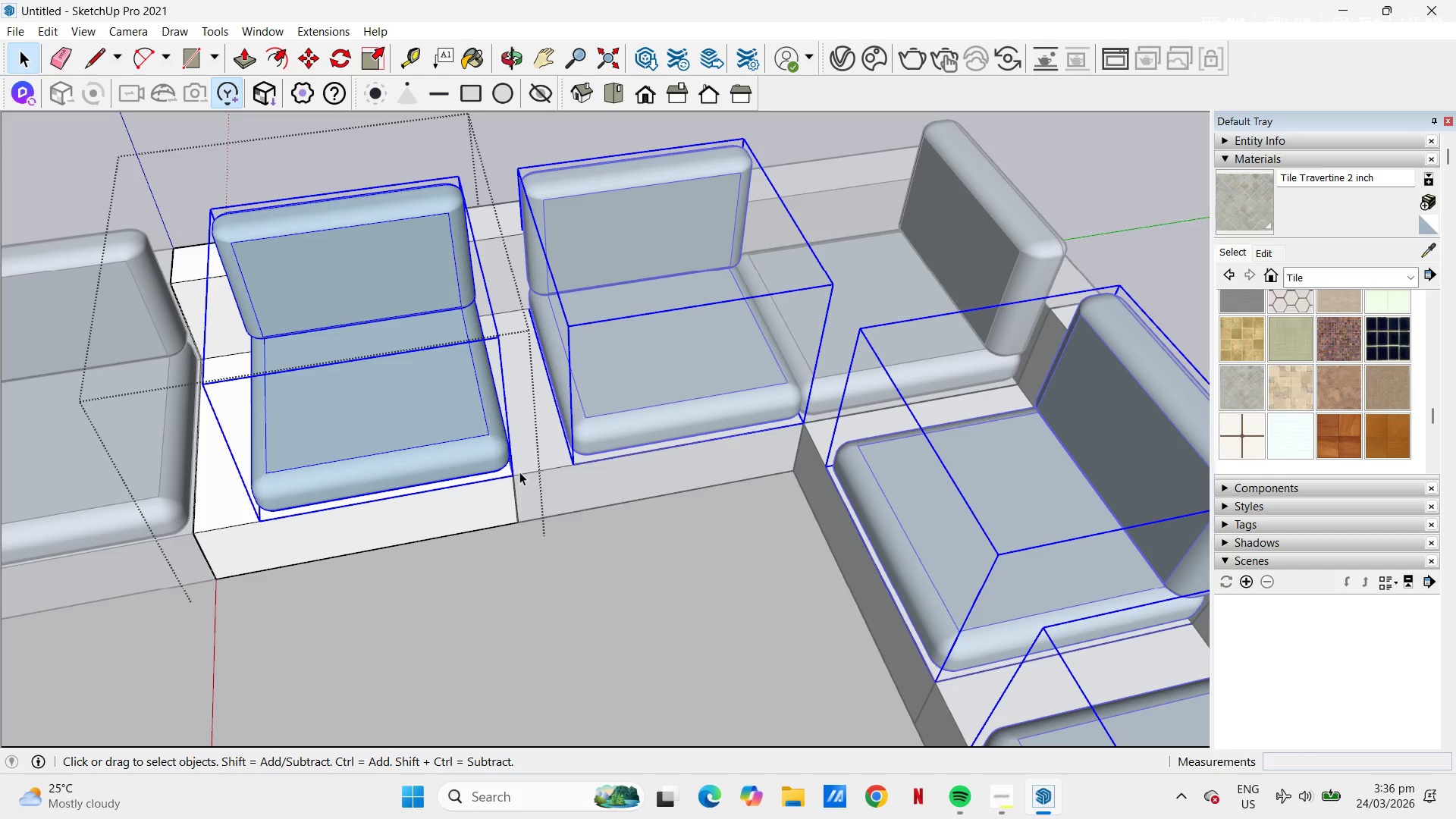 
key(Space)
 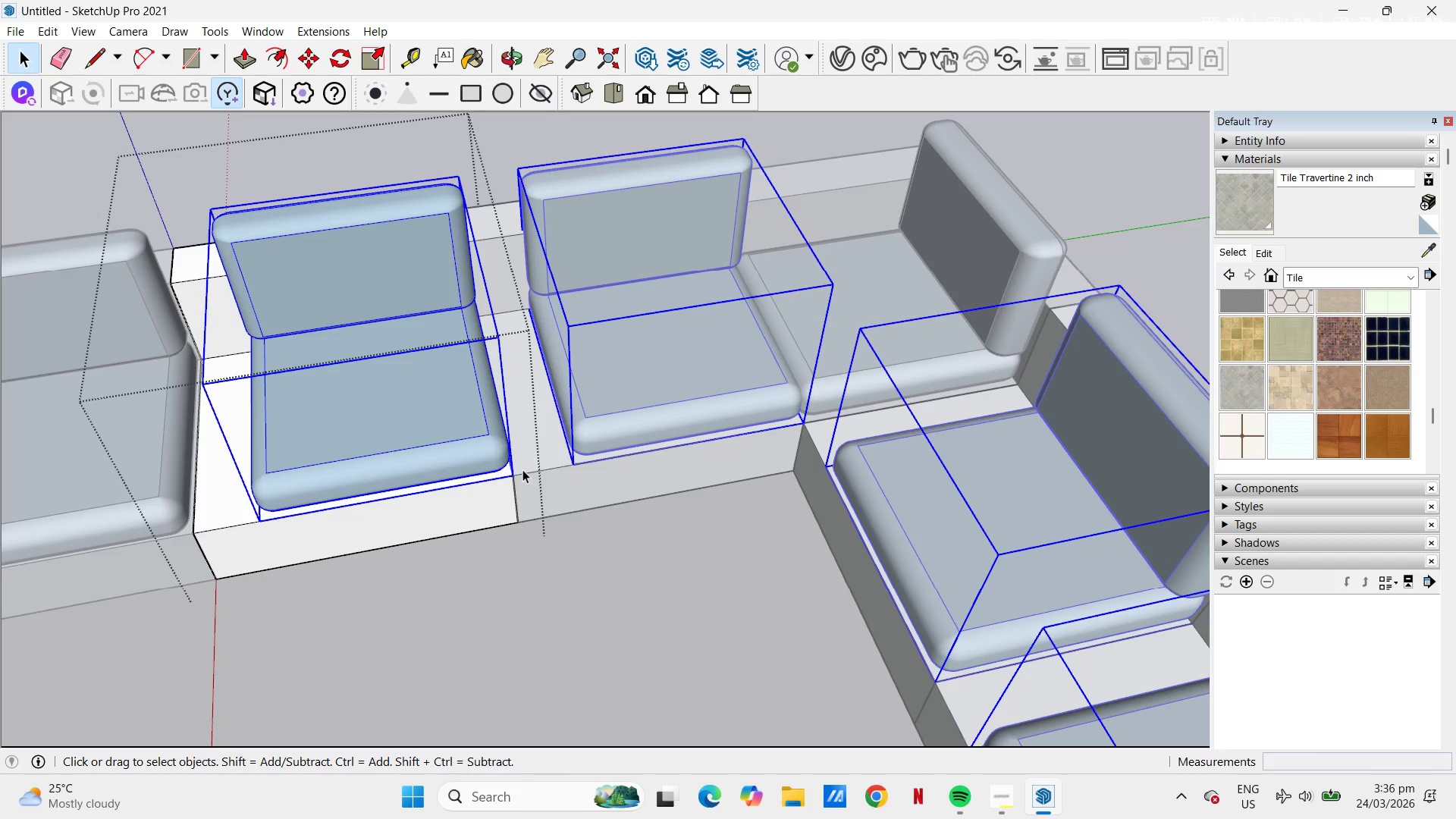 
scroll: coordinate [573, 422], scroll_direction: down, amount: 8.0
 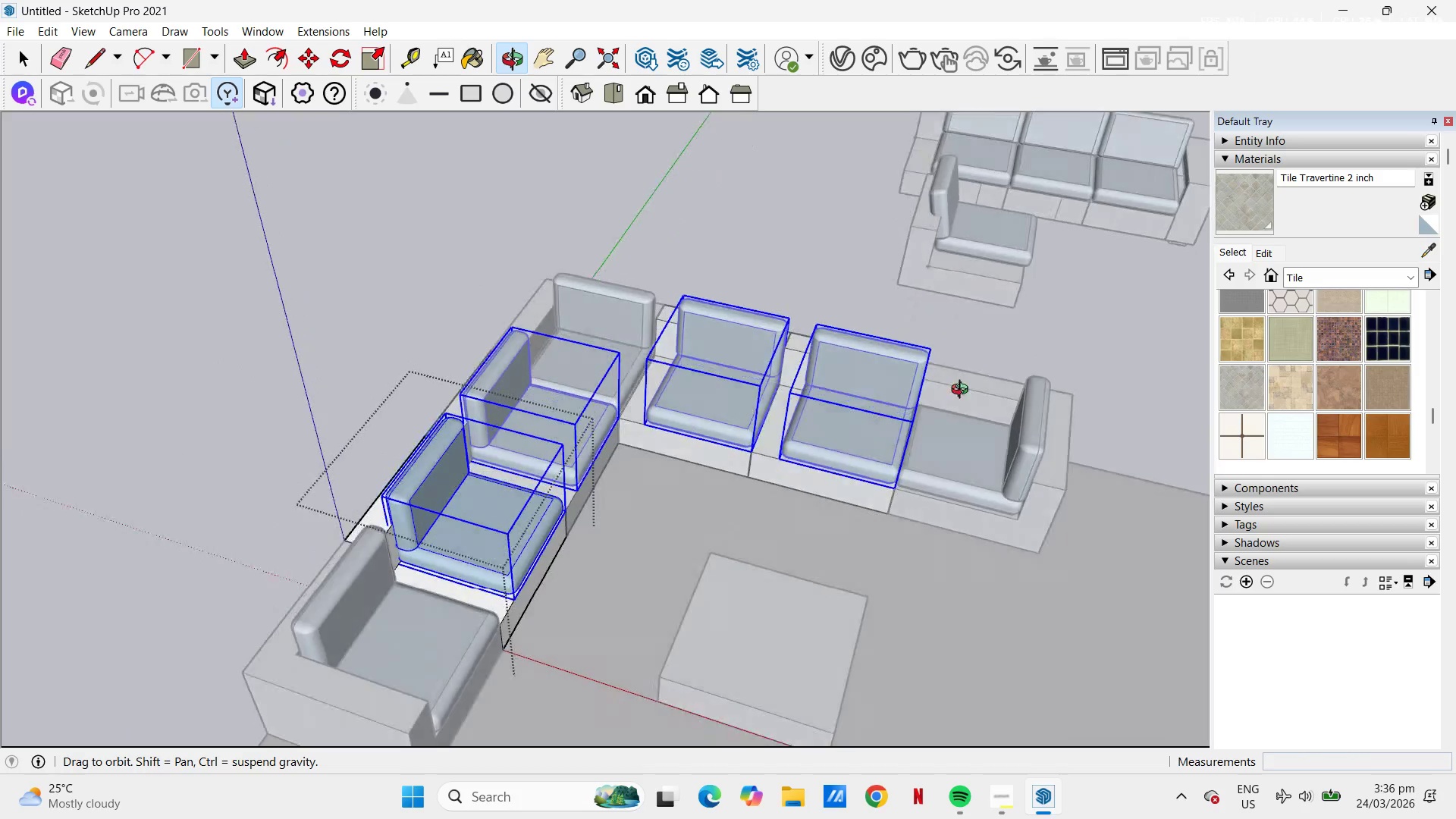 
key(Space)
 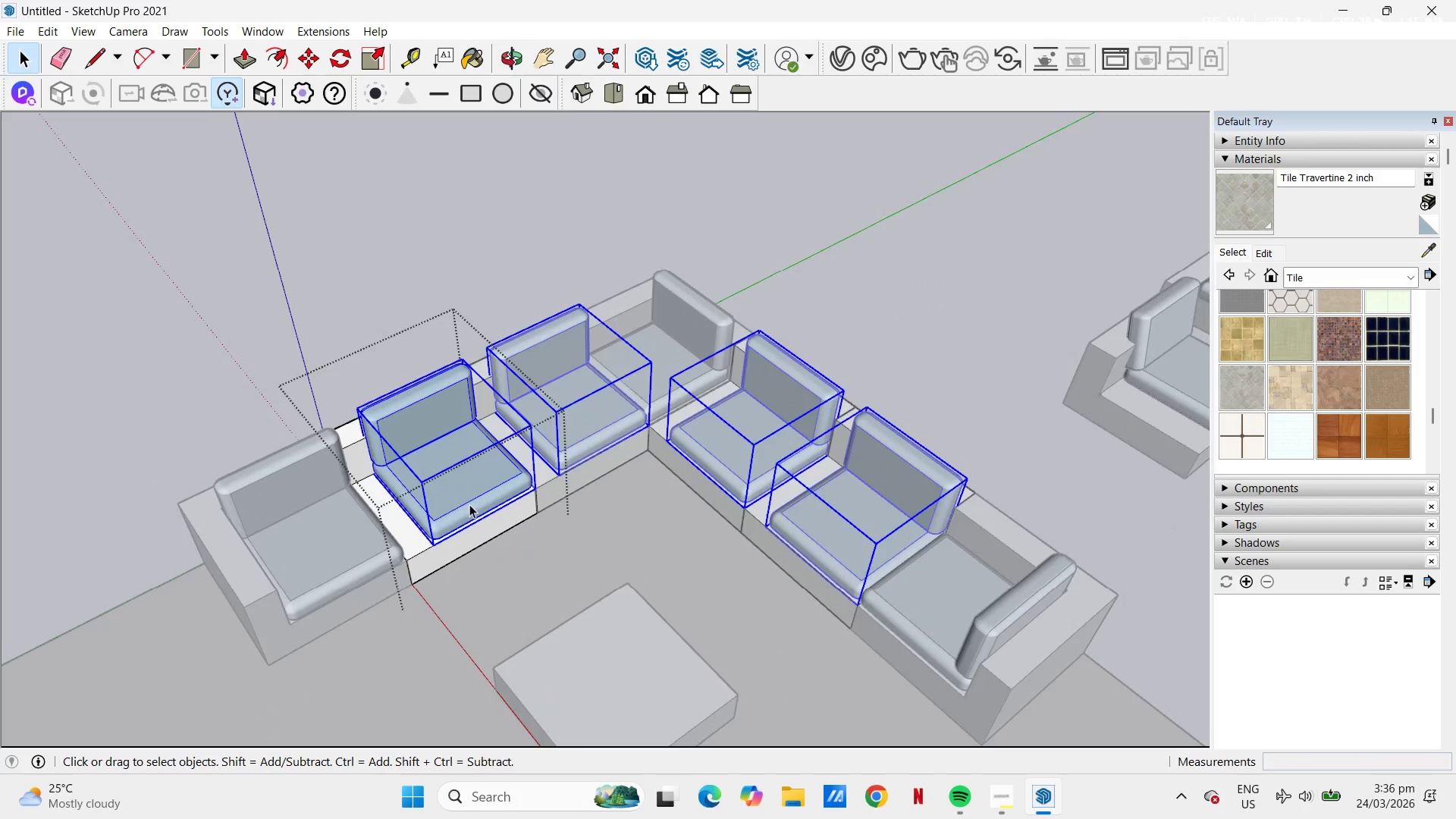 
double_click([425, 542])
 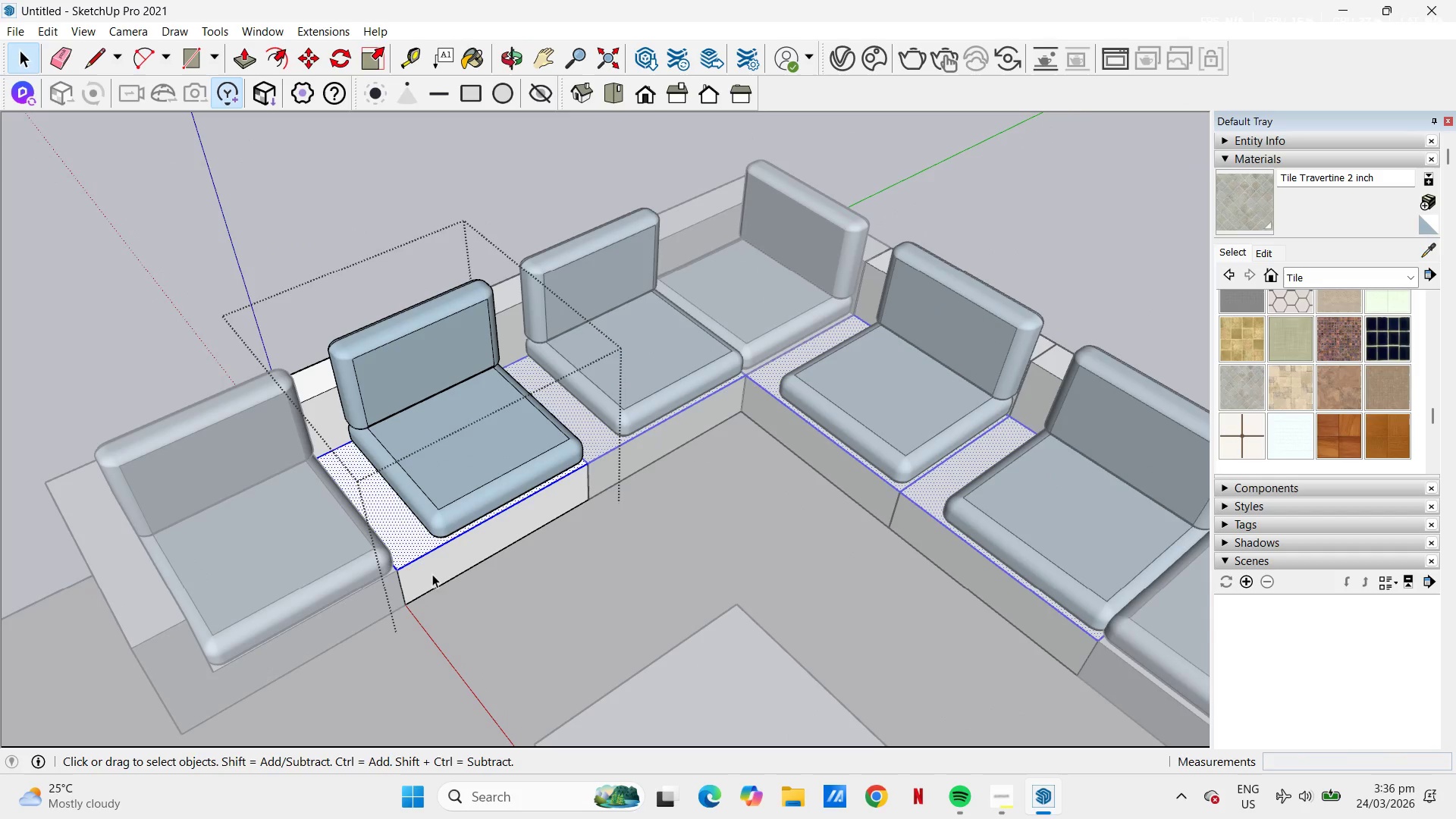 
scroll: coordinate [425, 544], scroll_direction: up, amount: 4.0
 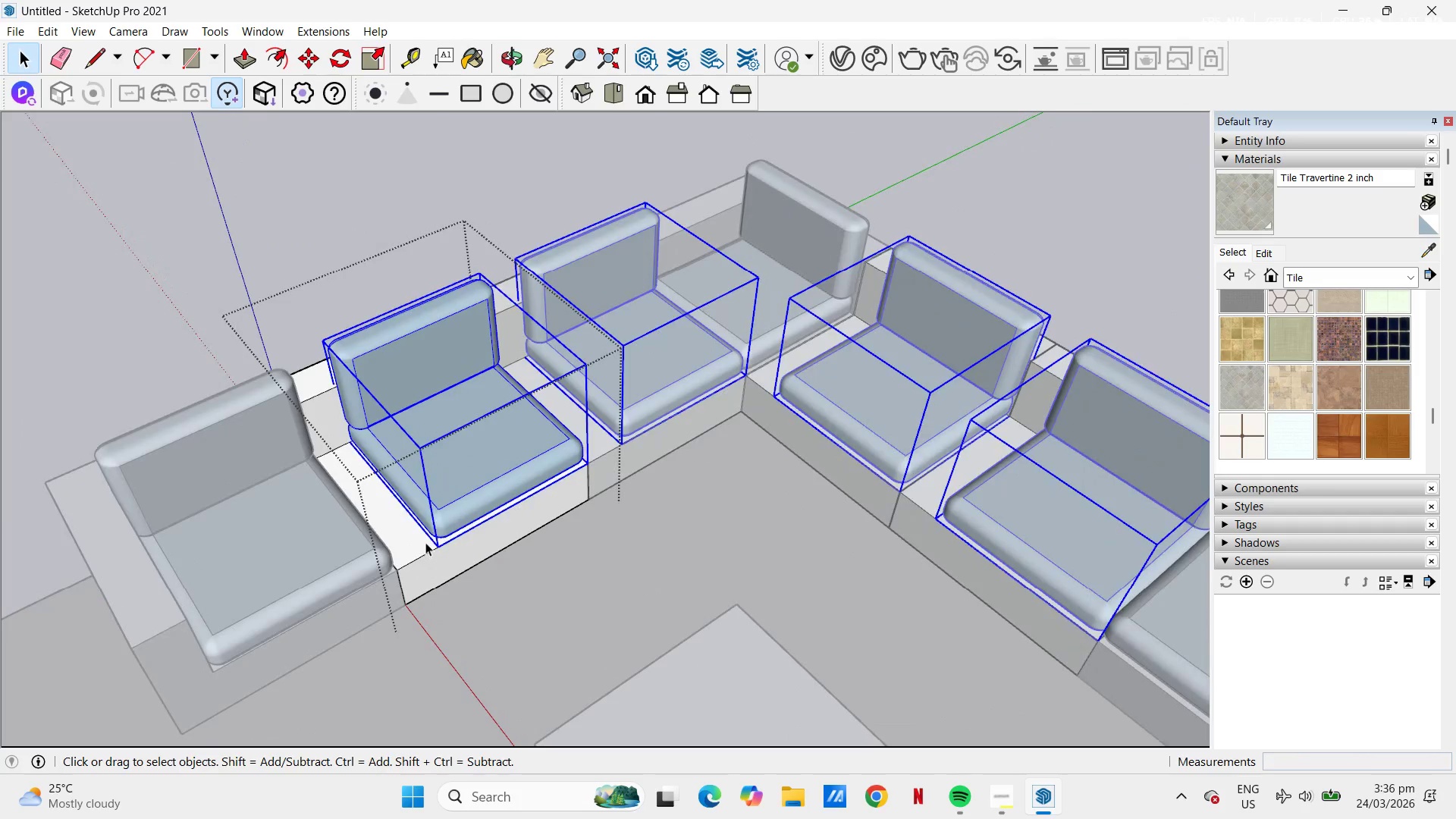 
left_click([402, 580])
 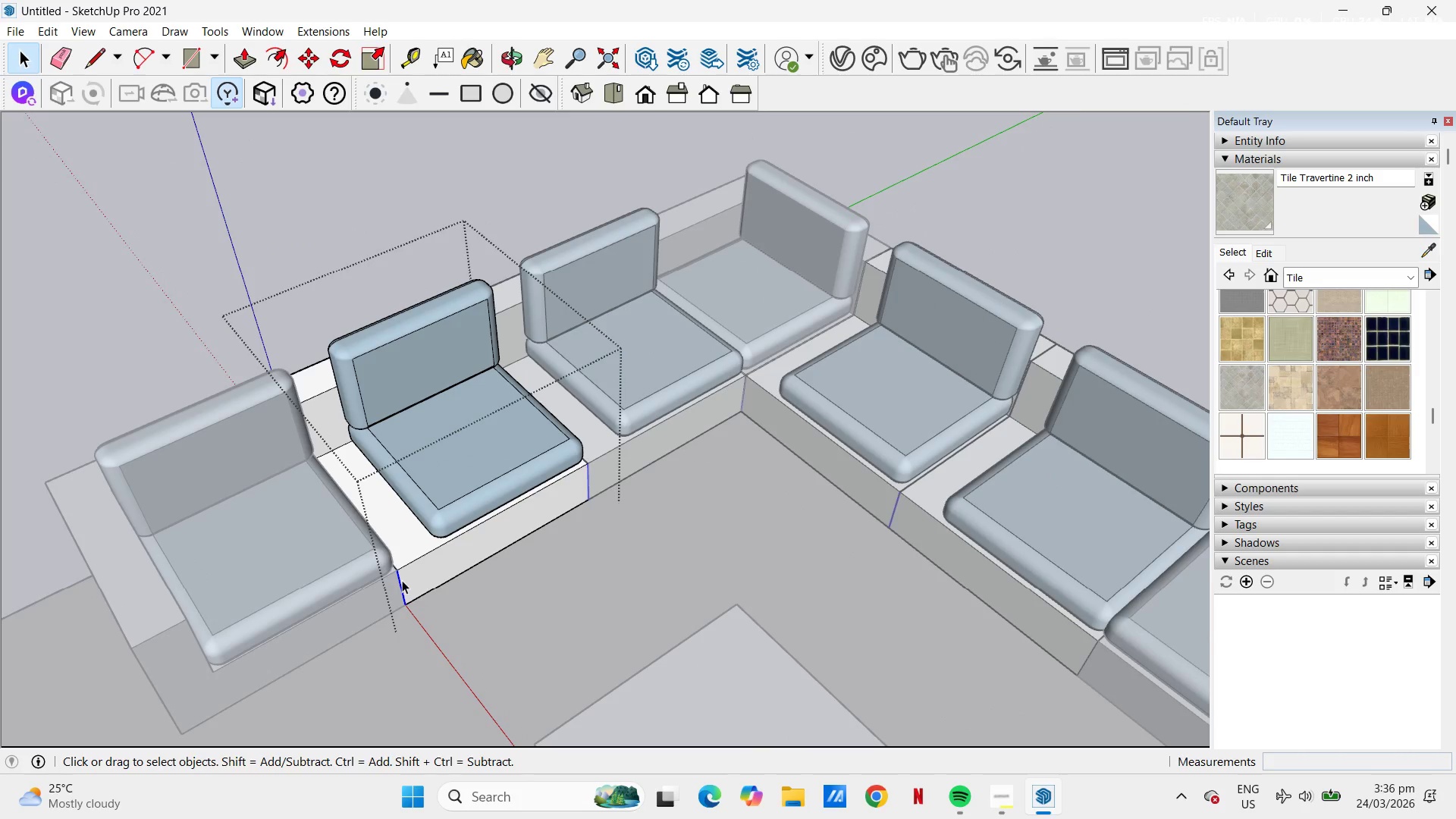 
key(P)
 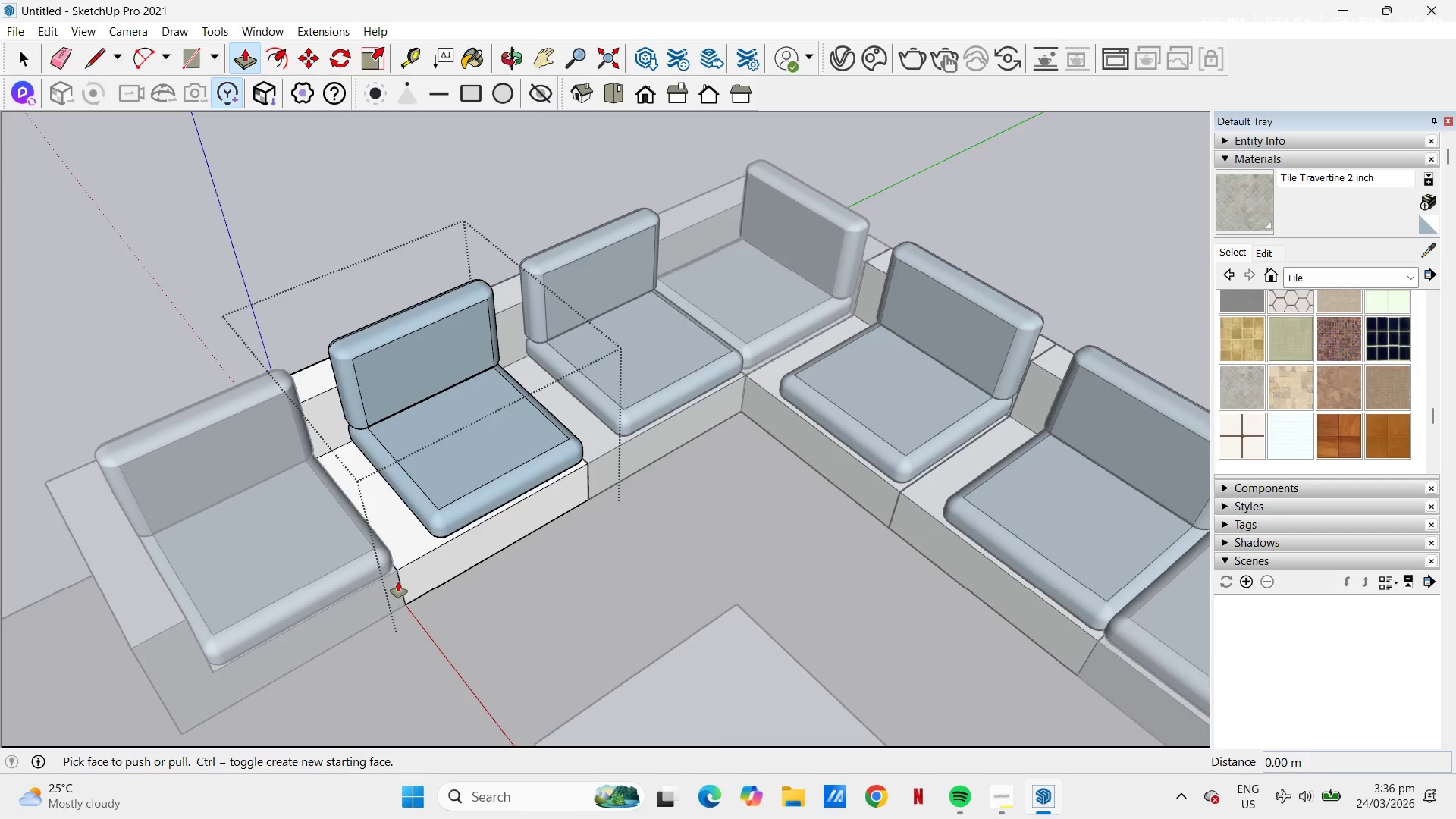 
left_click([398, 582])
 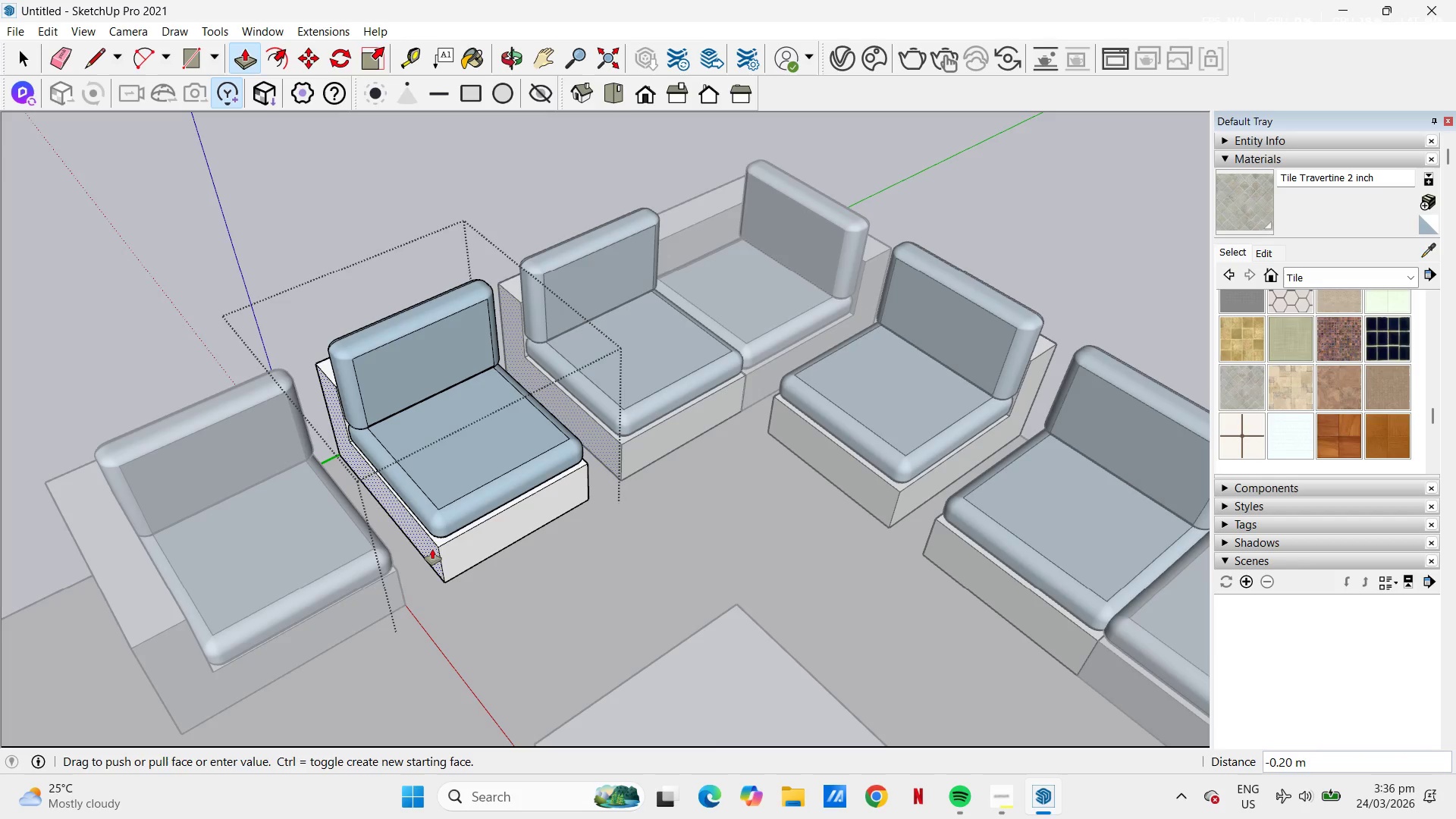 
key(NumpadDecimal)
 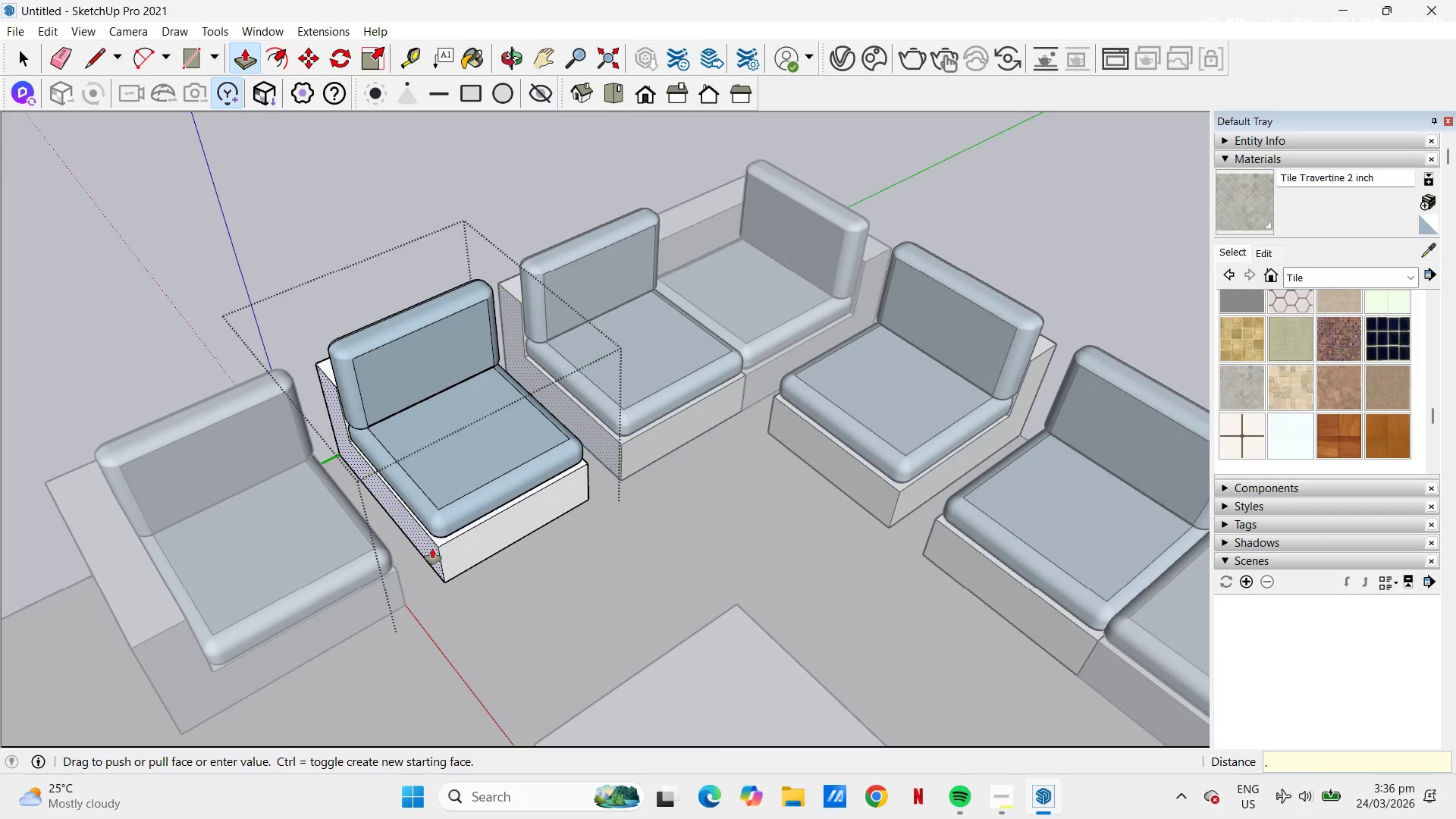 
key(Numpad2)
 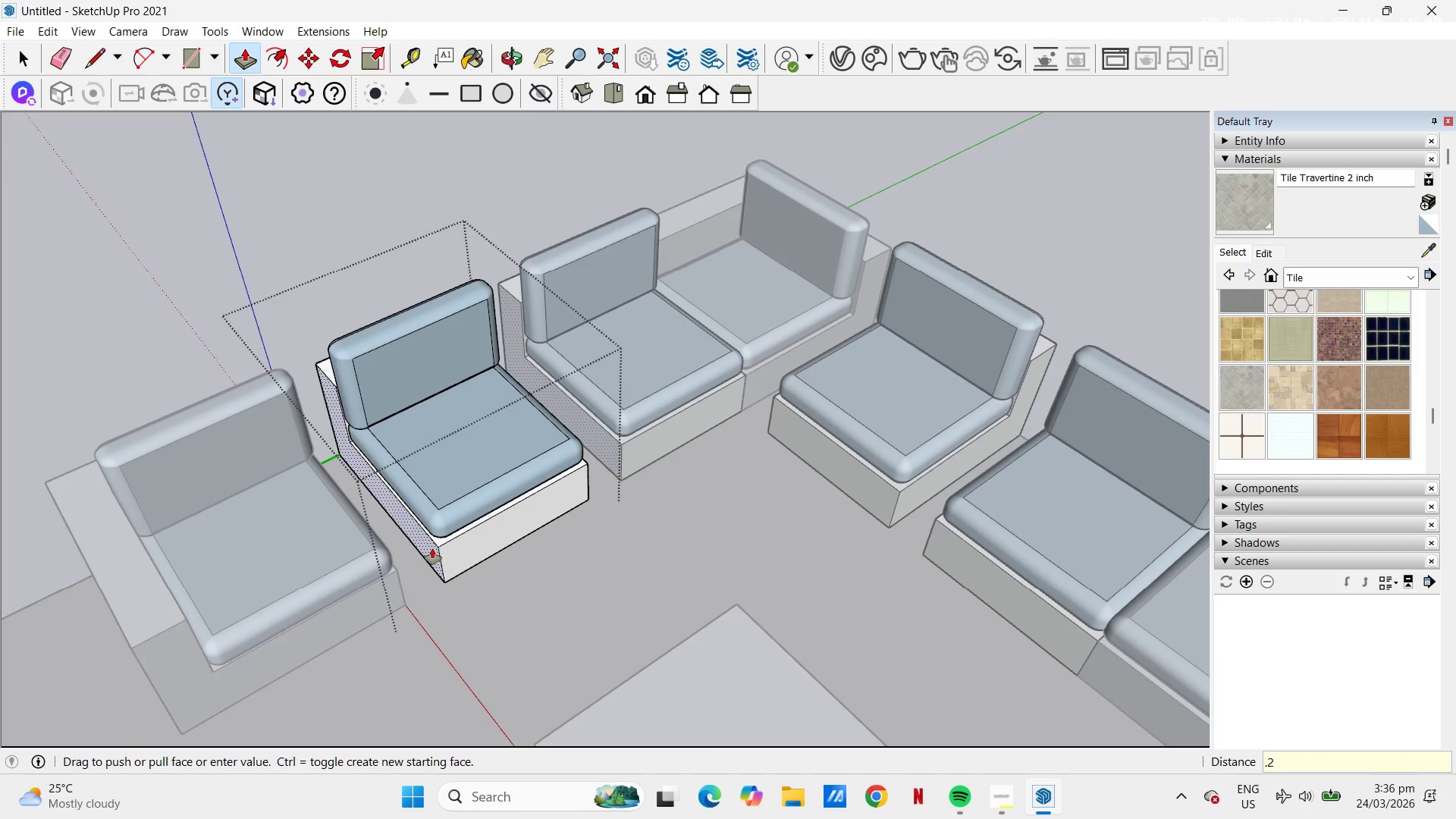 
key(NumpadEnter)
 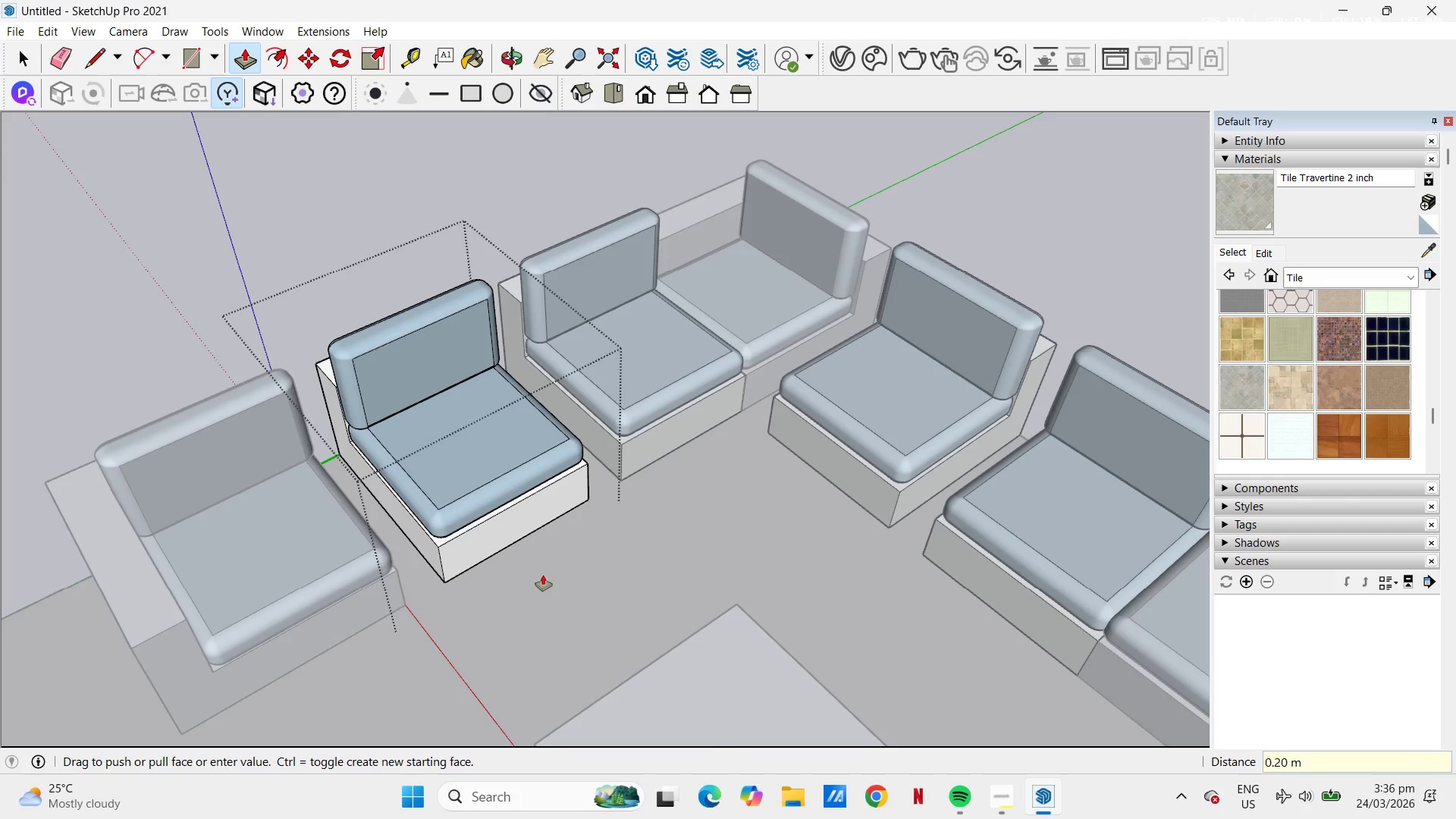 
key(Space)
 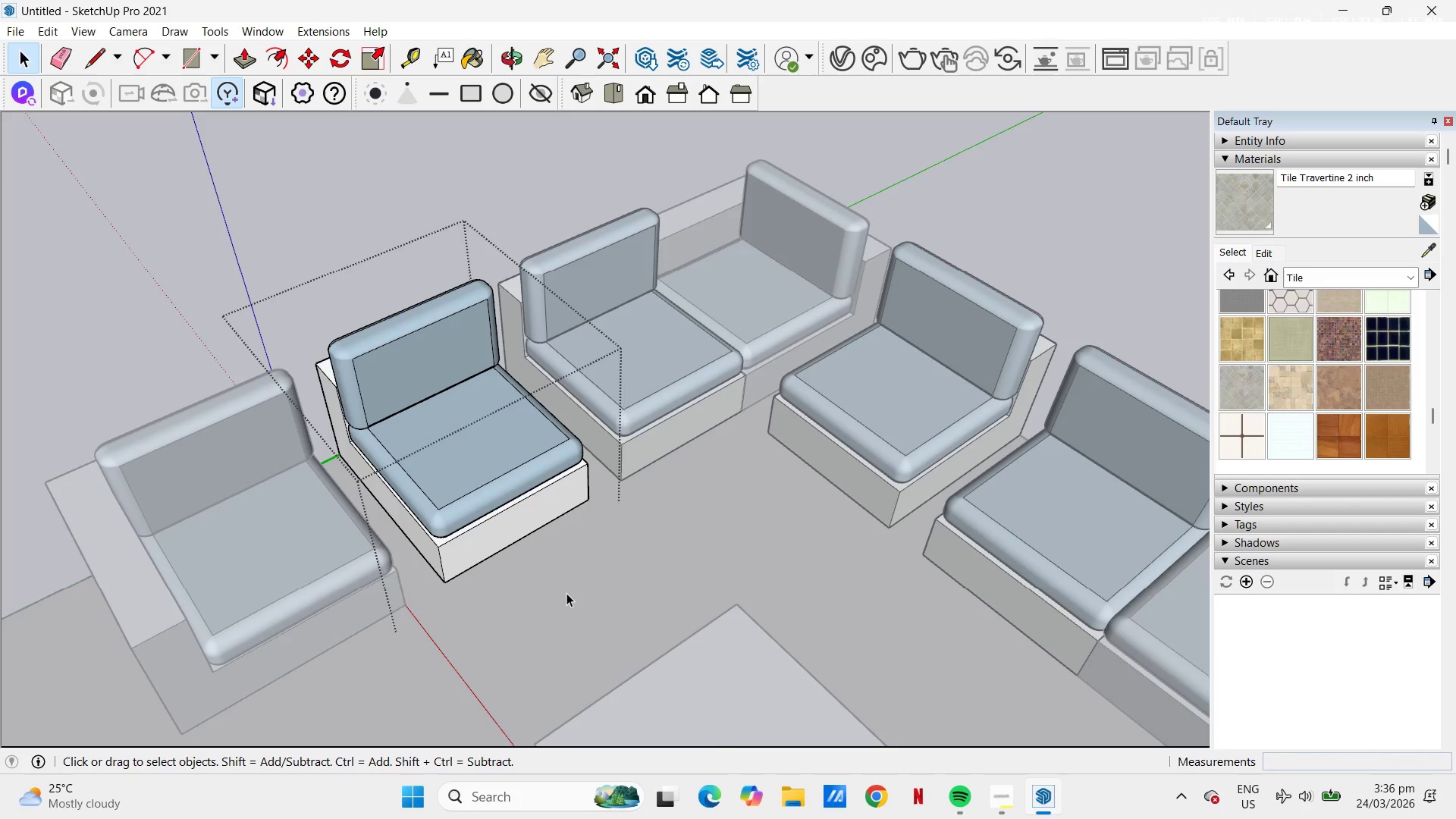 
left_click([566, 593])
 